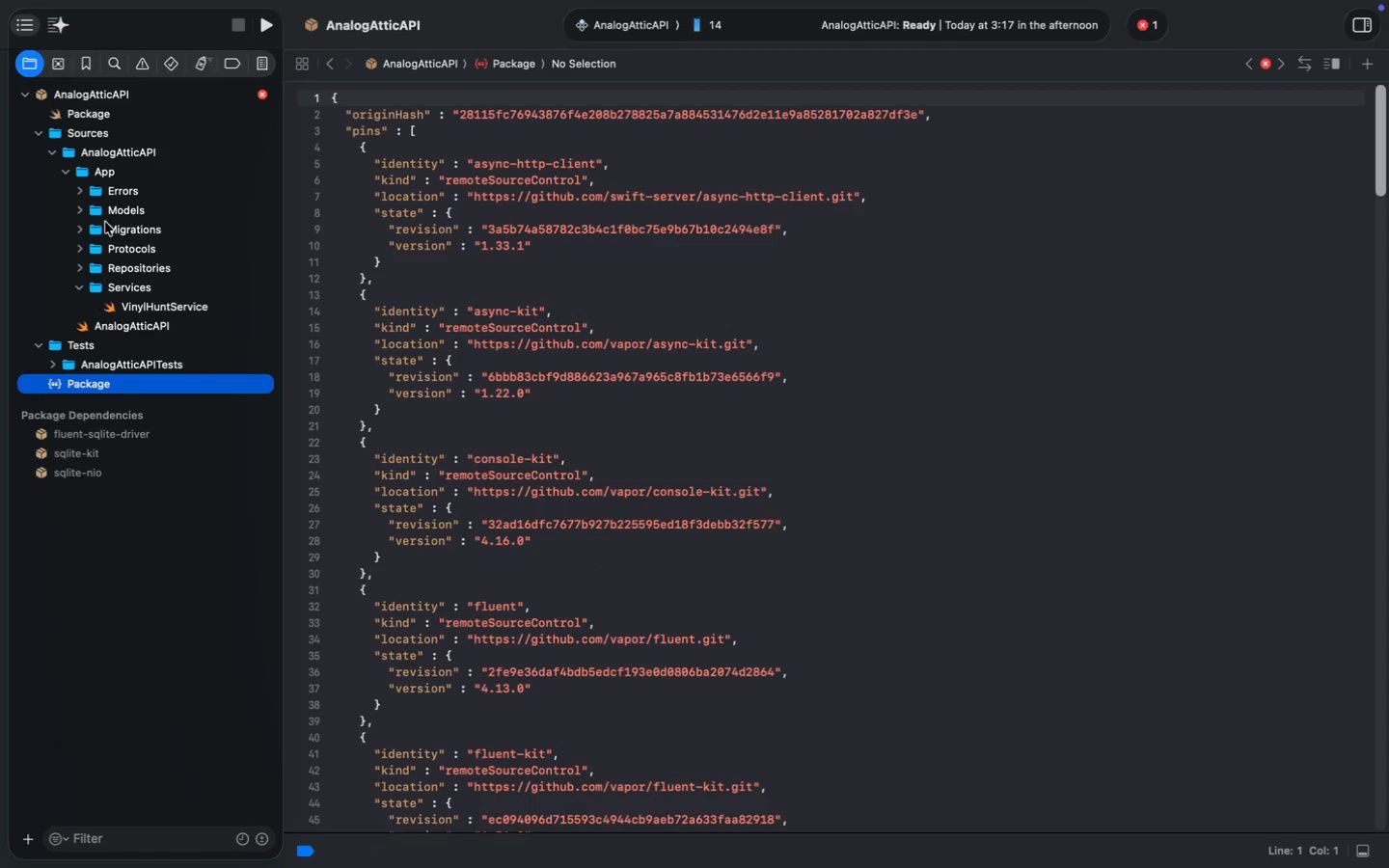 
left_click([96, 115])
 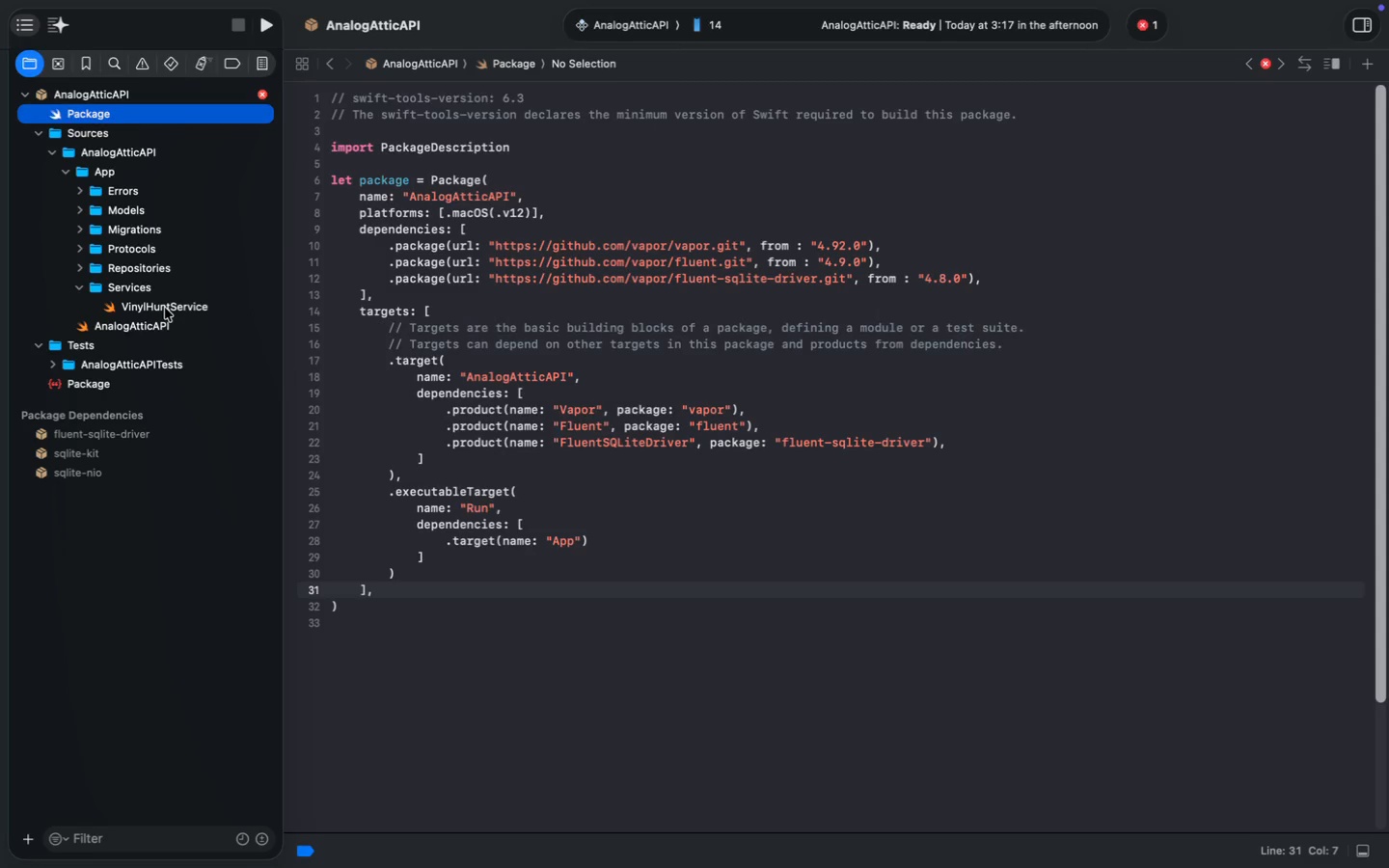 
wait(10.35)
 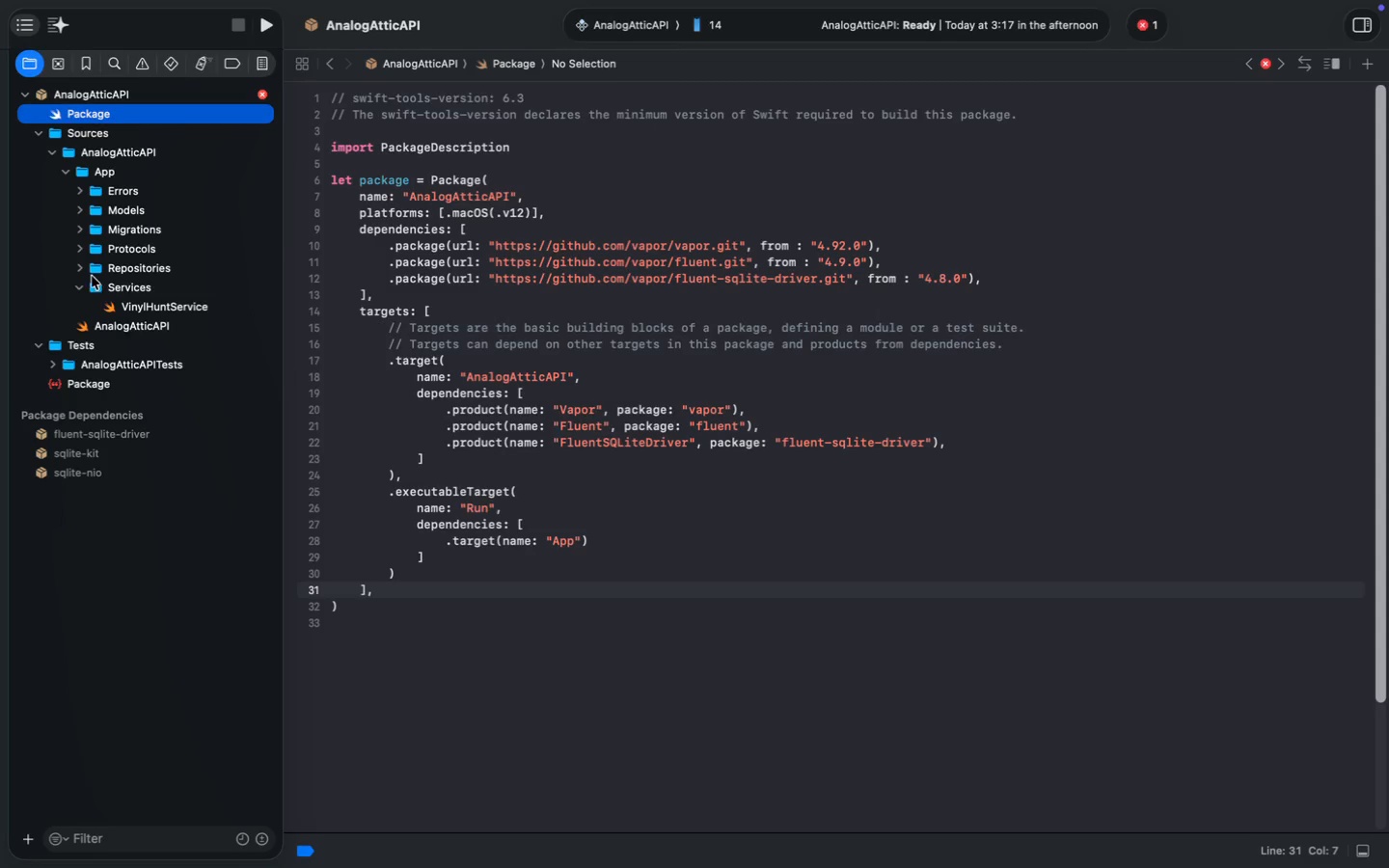 
left_click([153, 305])
 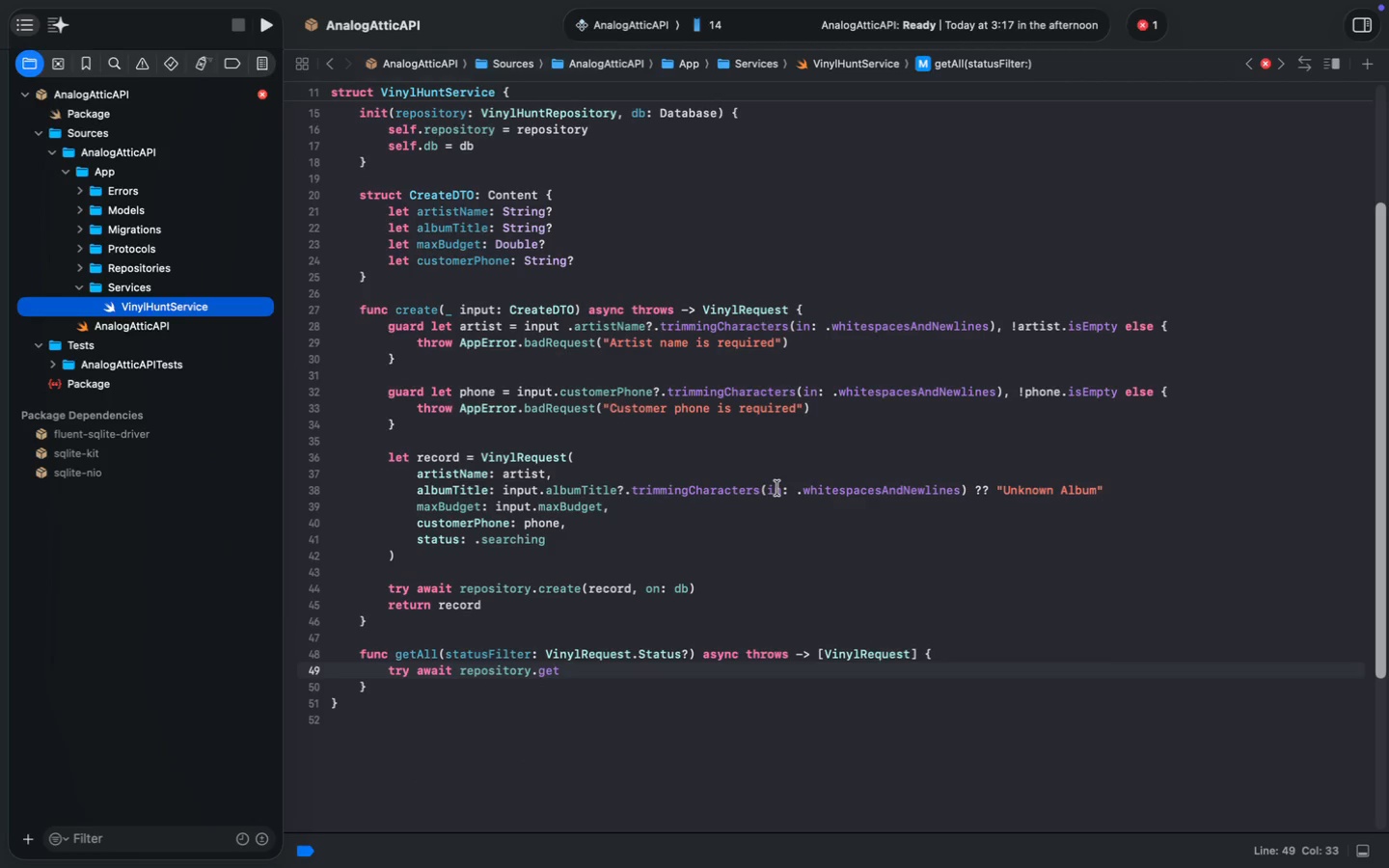 
scroll: coordinate [777, 488], scroll_direction: down, amount: 14.0
 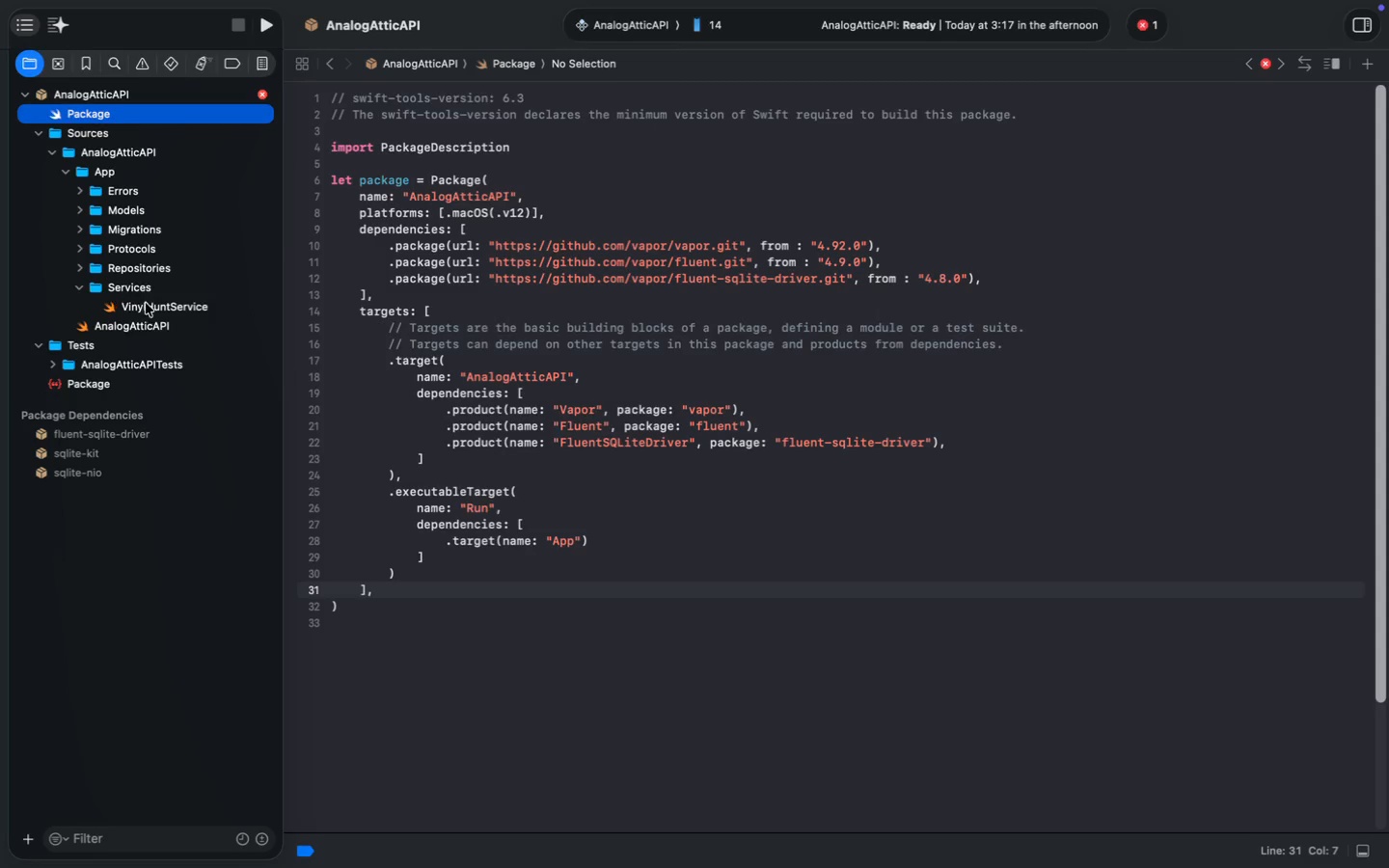 
left_click([607, 670])
 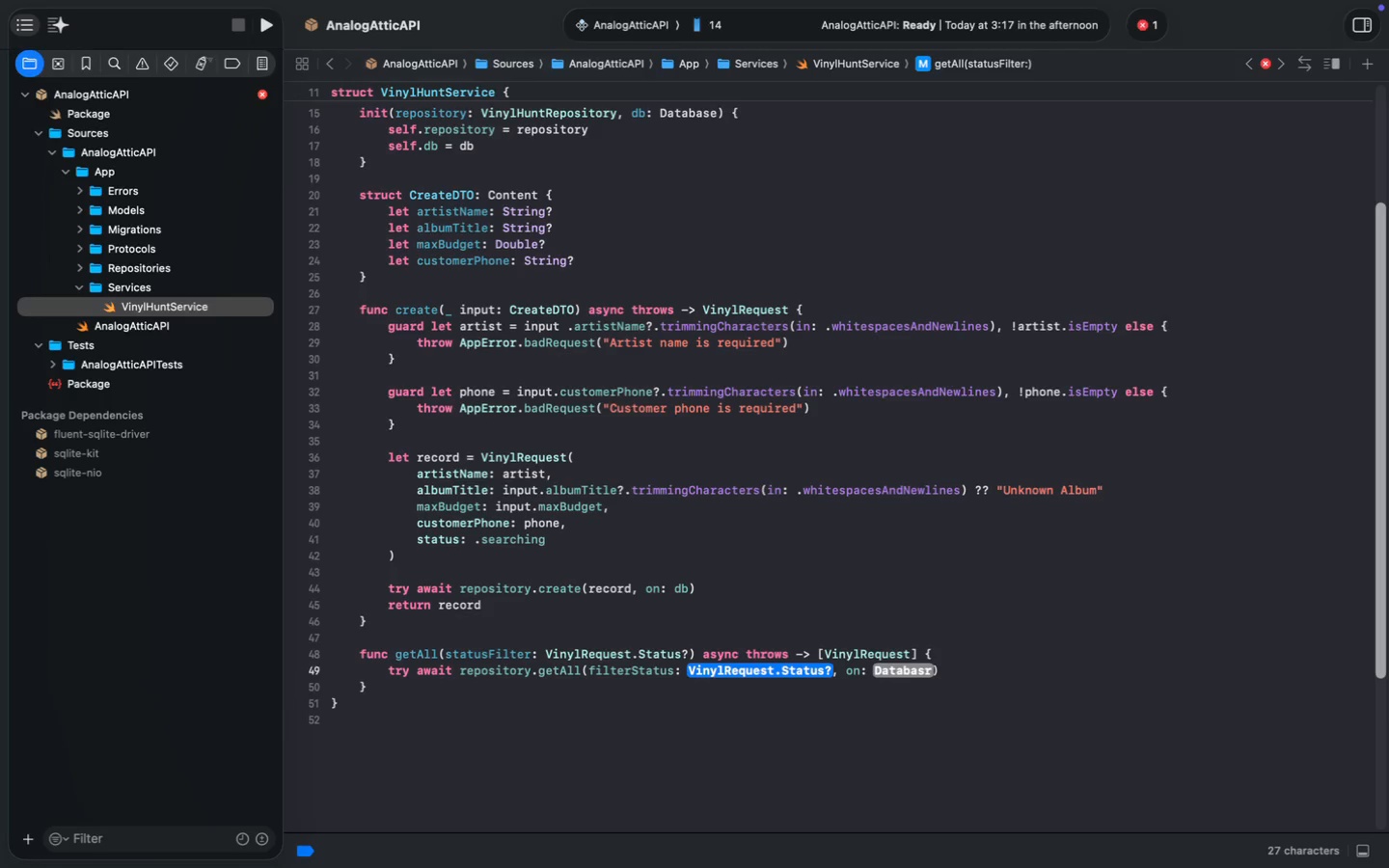 
type(All()
key(Tab)
type(status)
 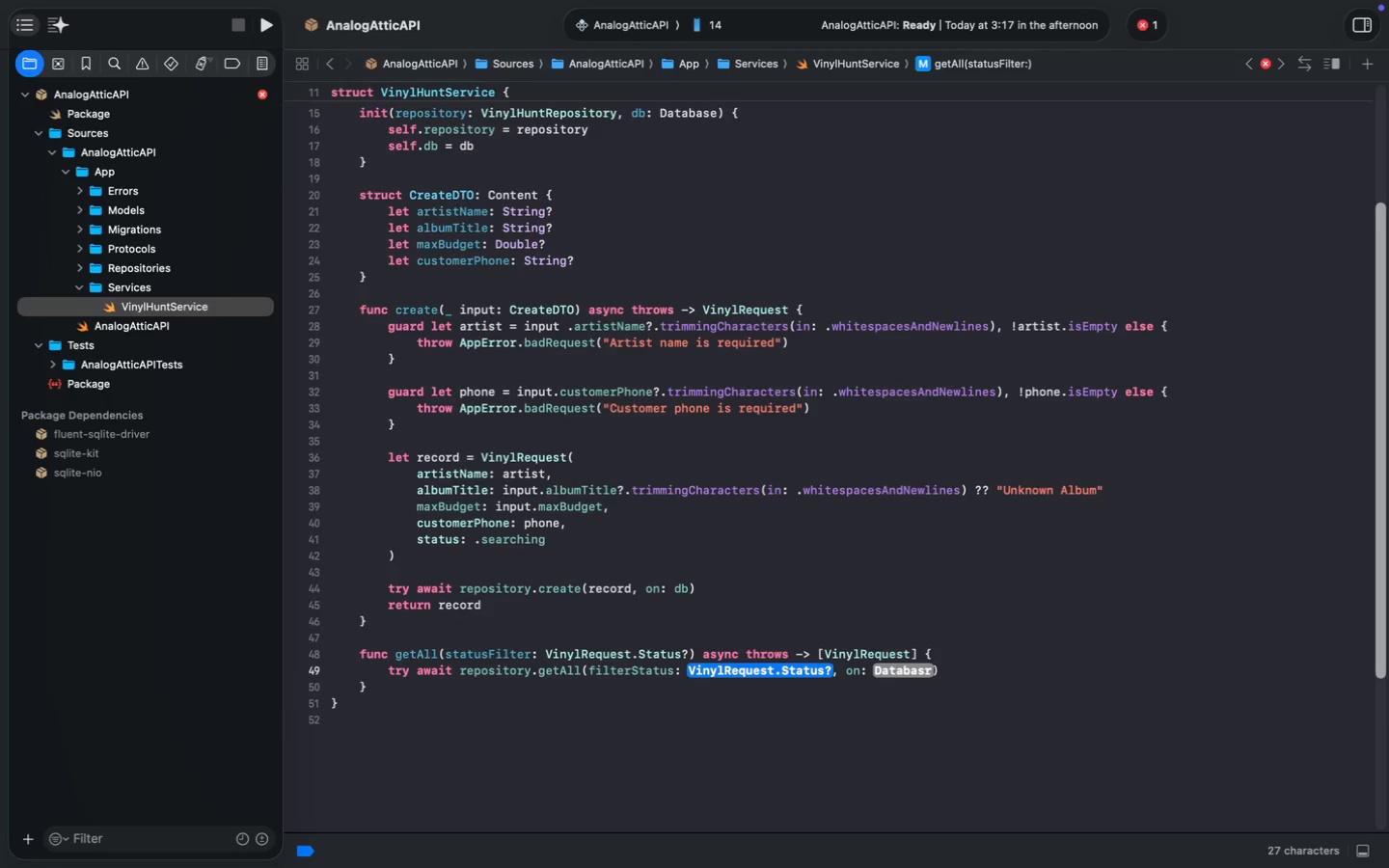 
 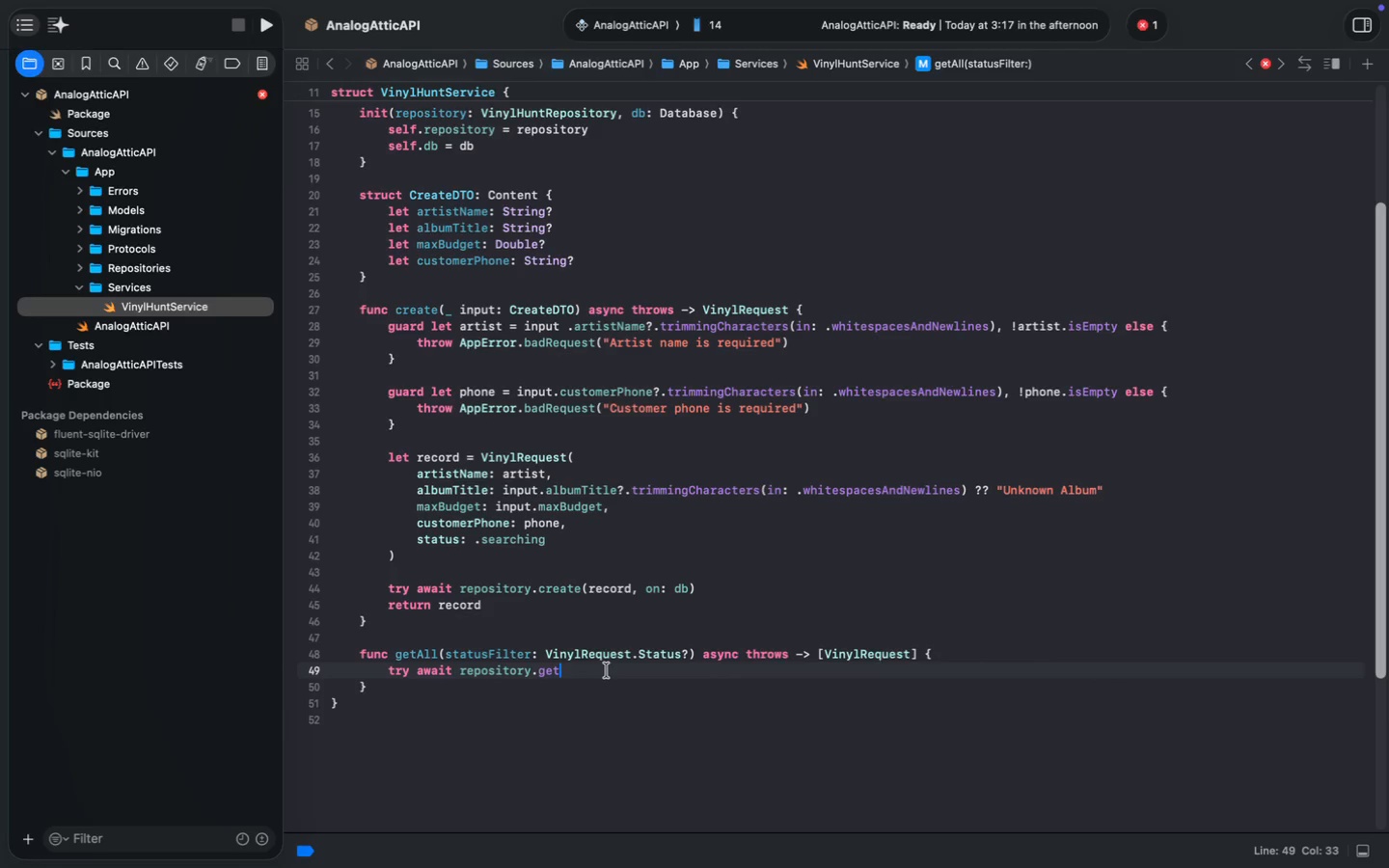 
key(Enter)
 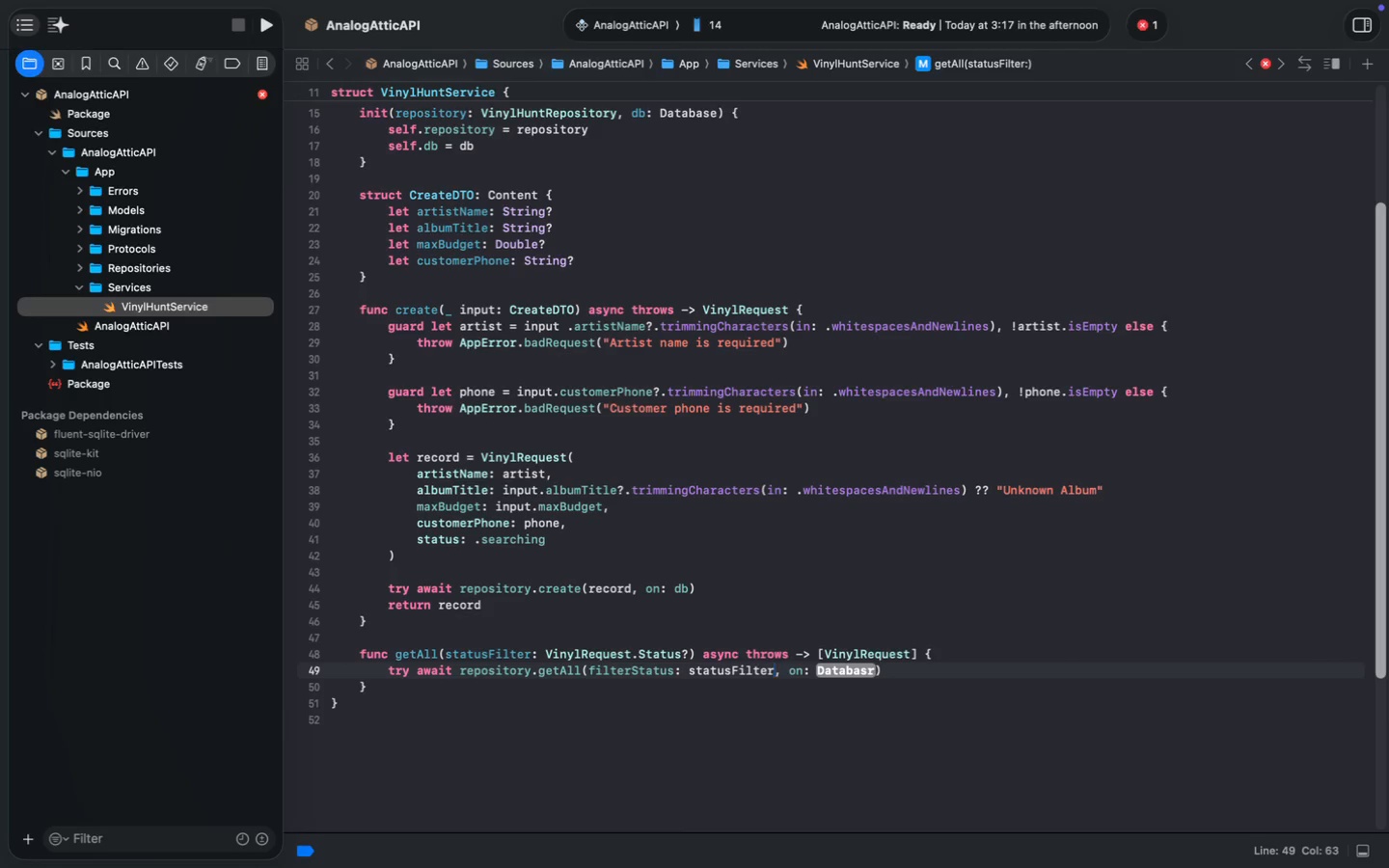 
key(ArrowRight)
 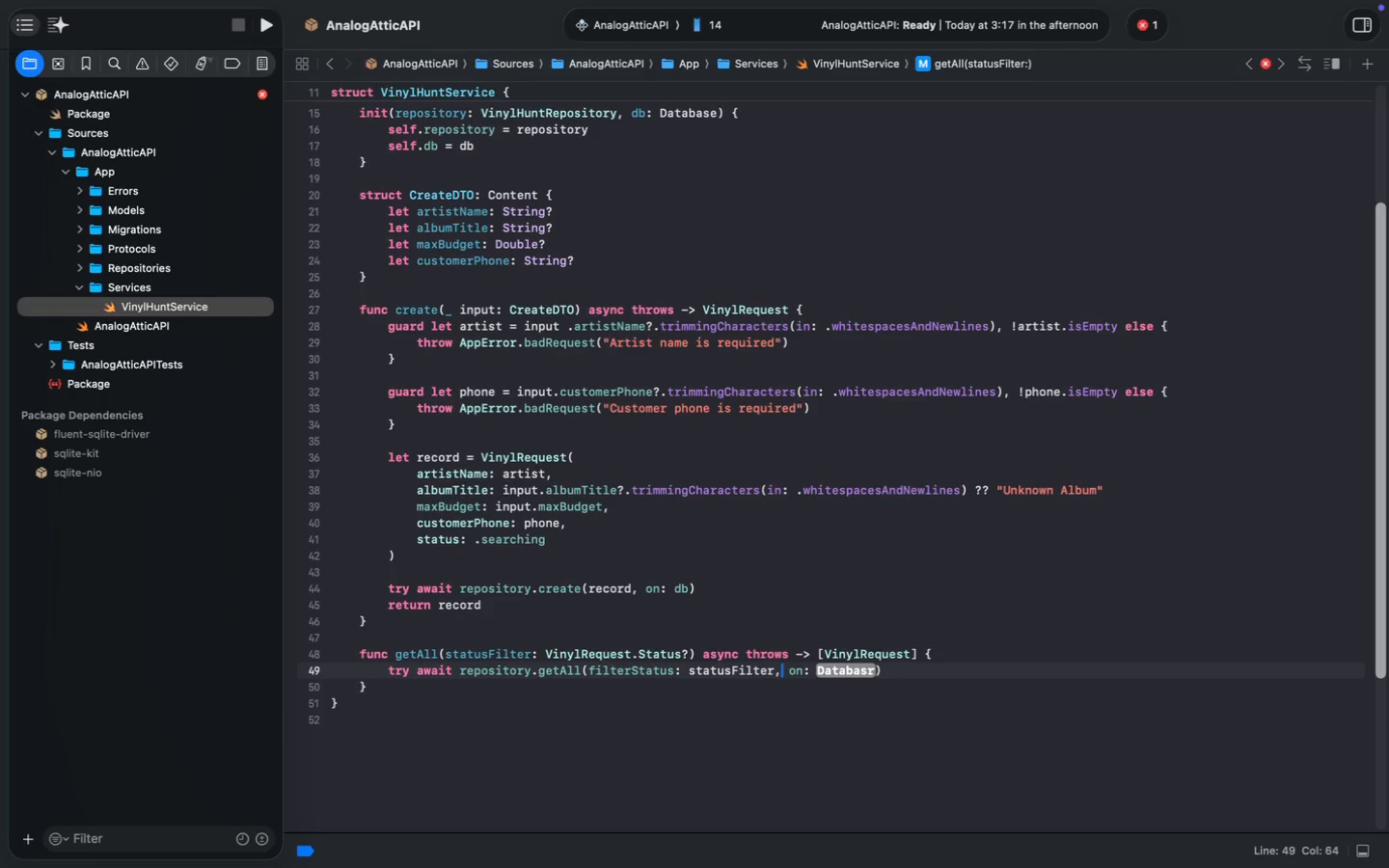 
key(ArrowRight)
 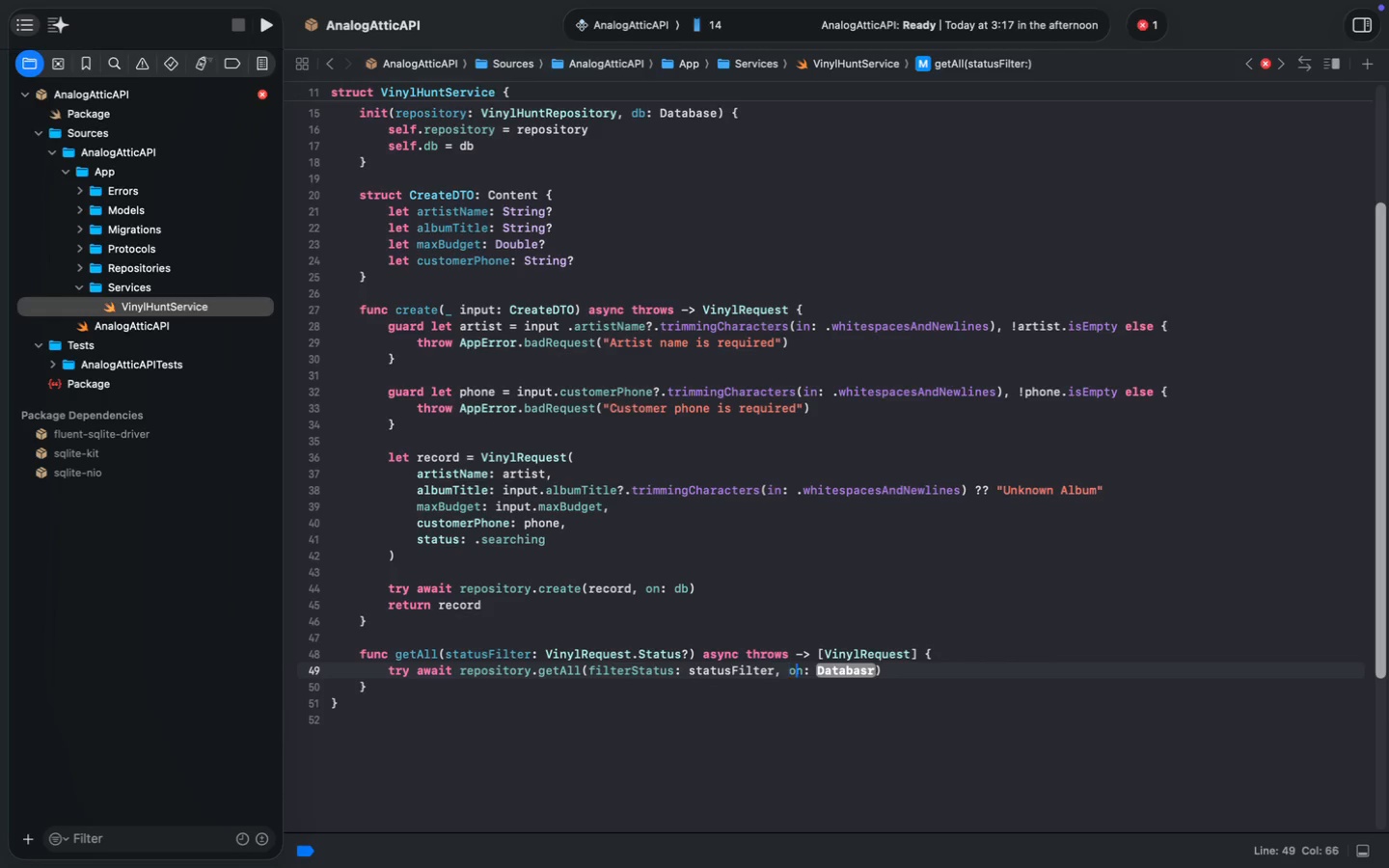 
key(ArrowRight)
 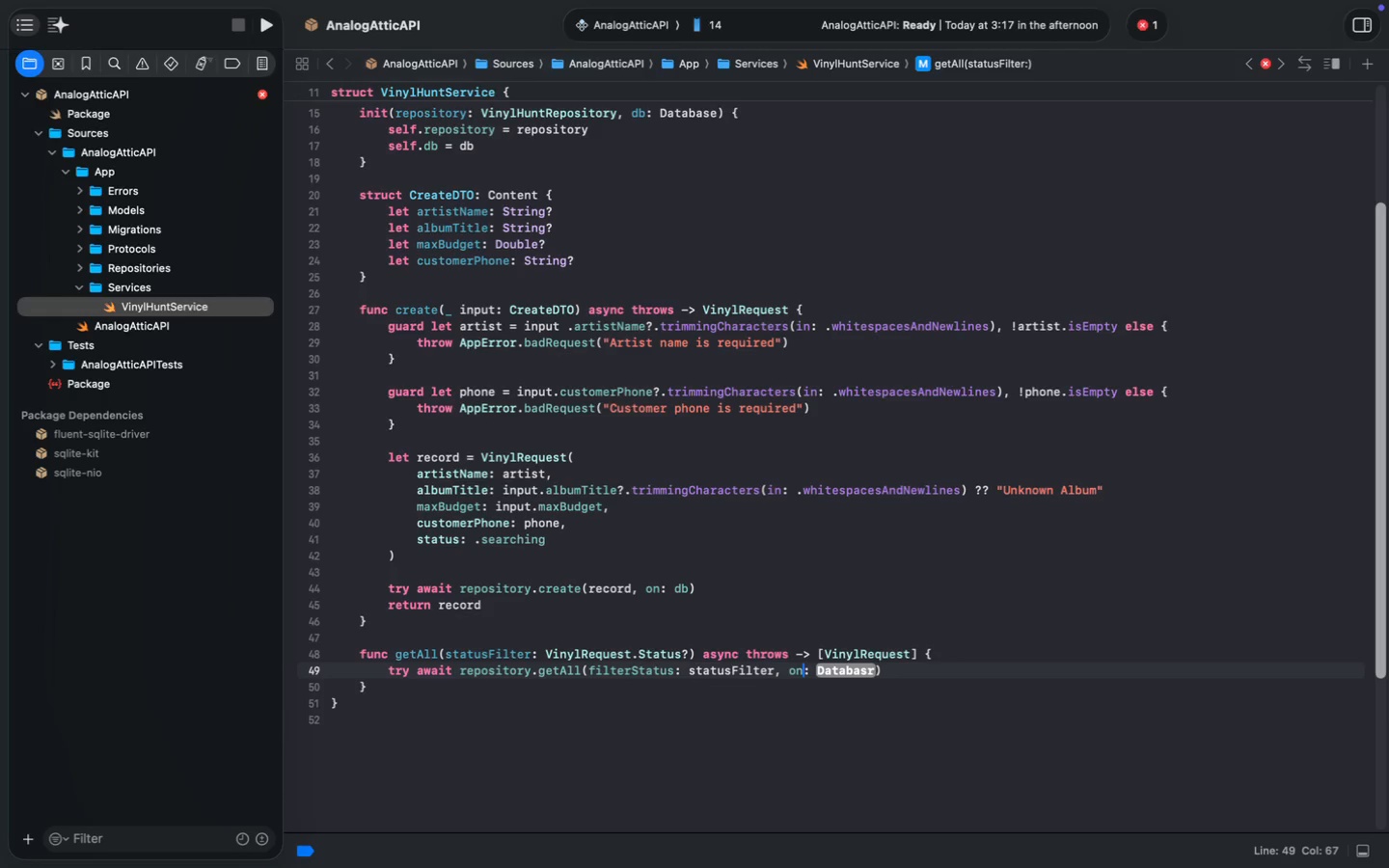 
key(ArrowRight)
 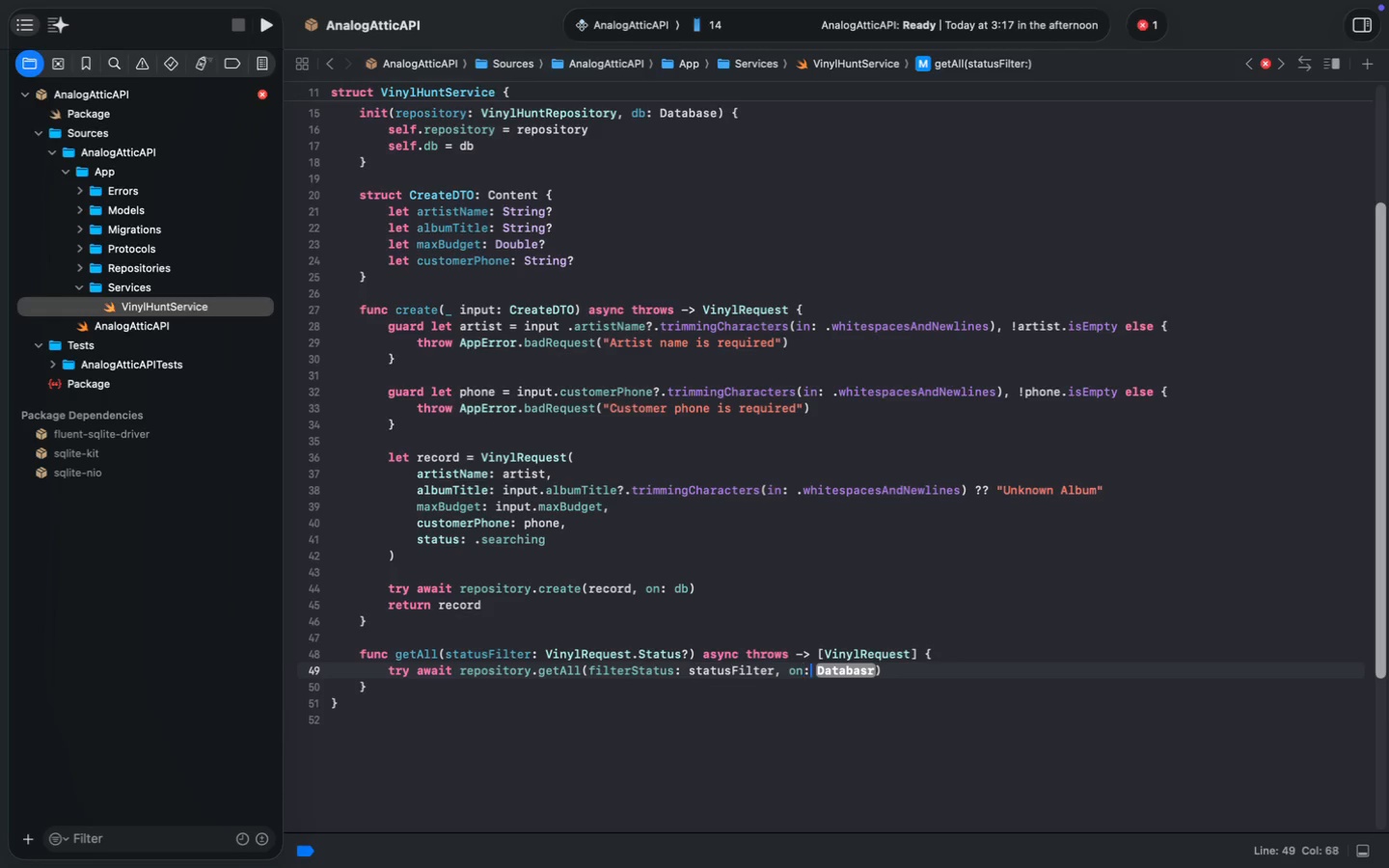 
key(ArrowRight)
 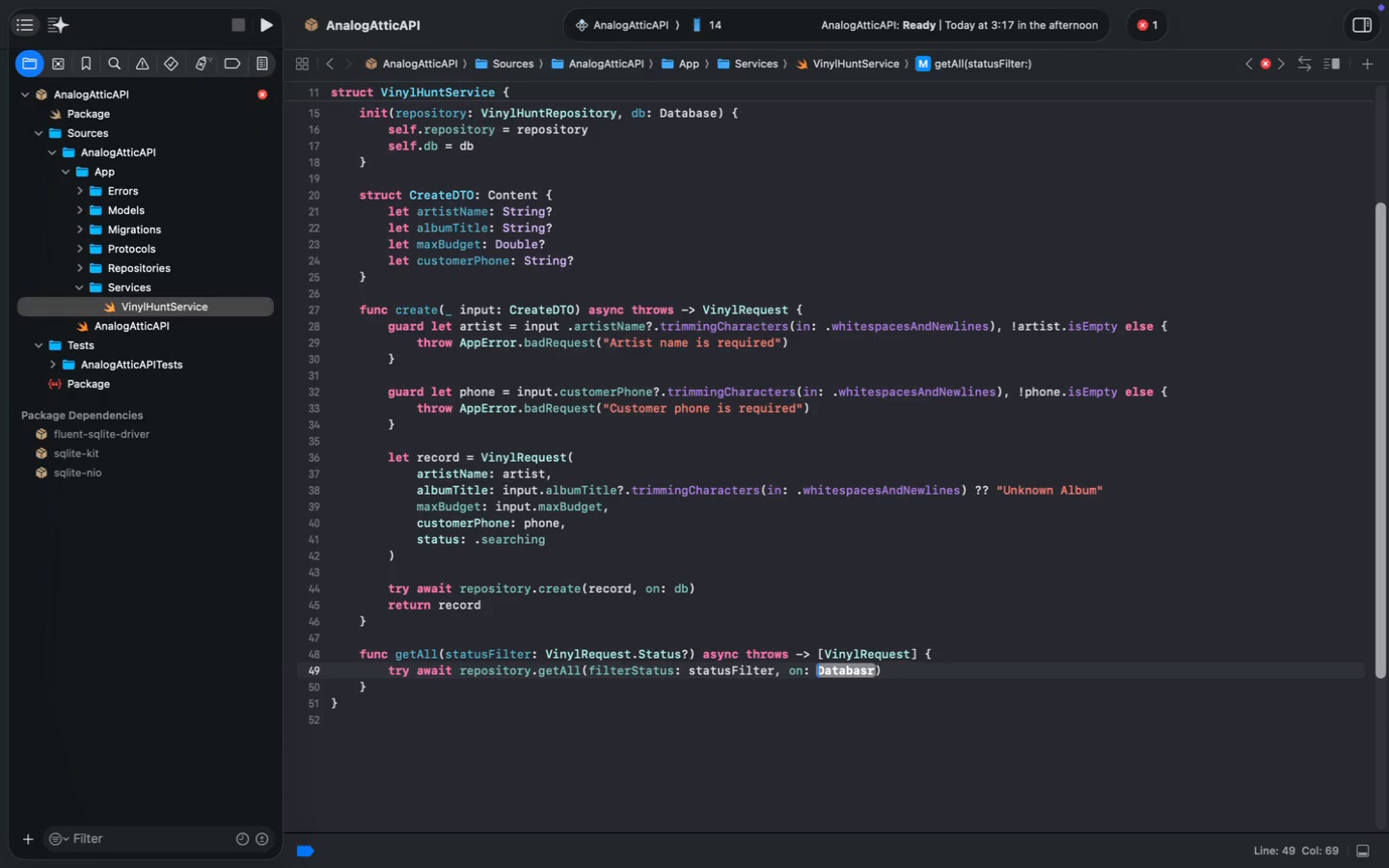 
key(ArrowRight)
 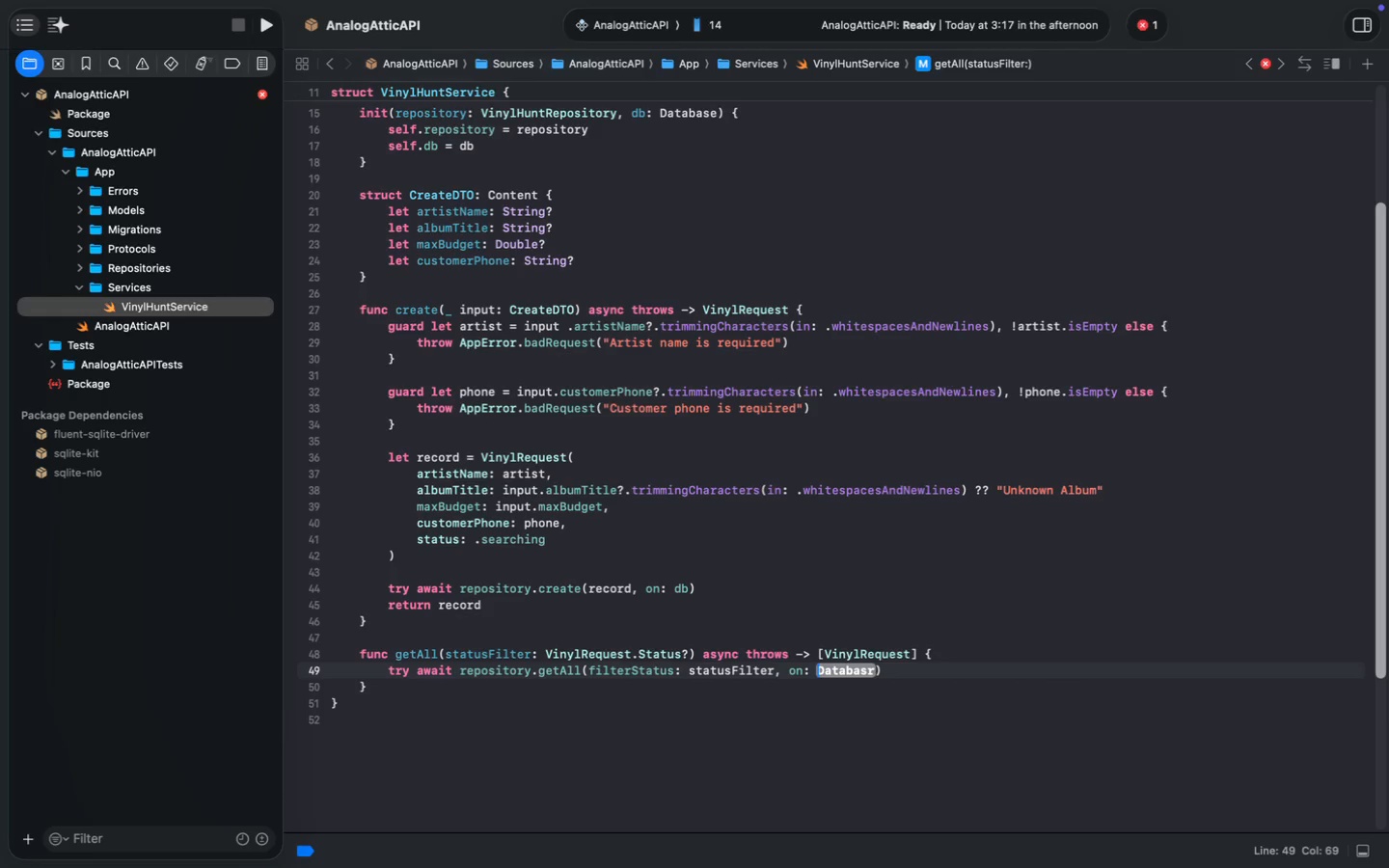 
key(ArrowRight)
 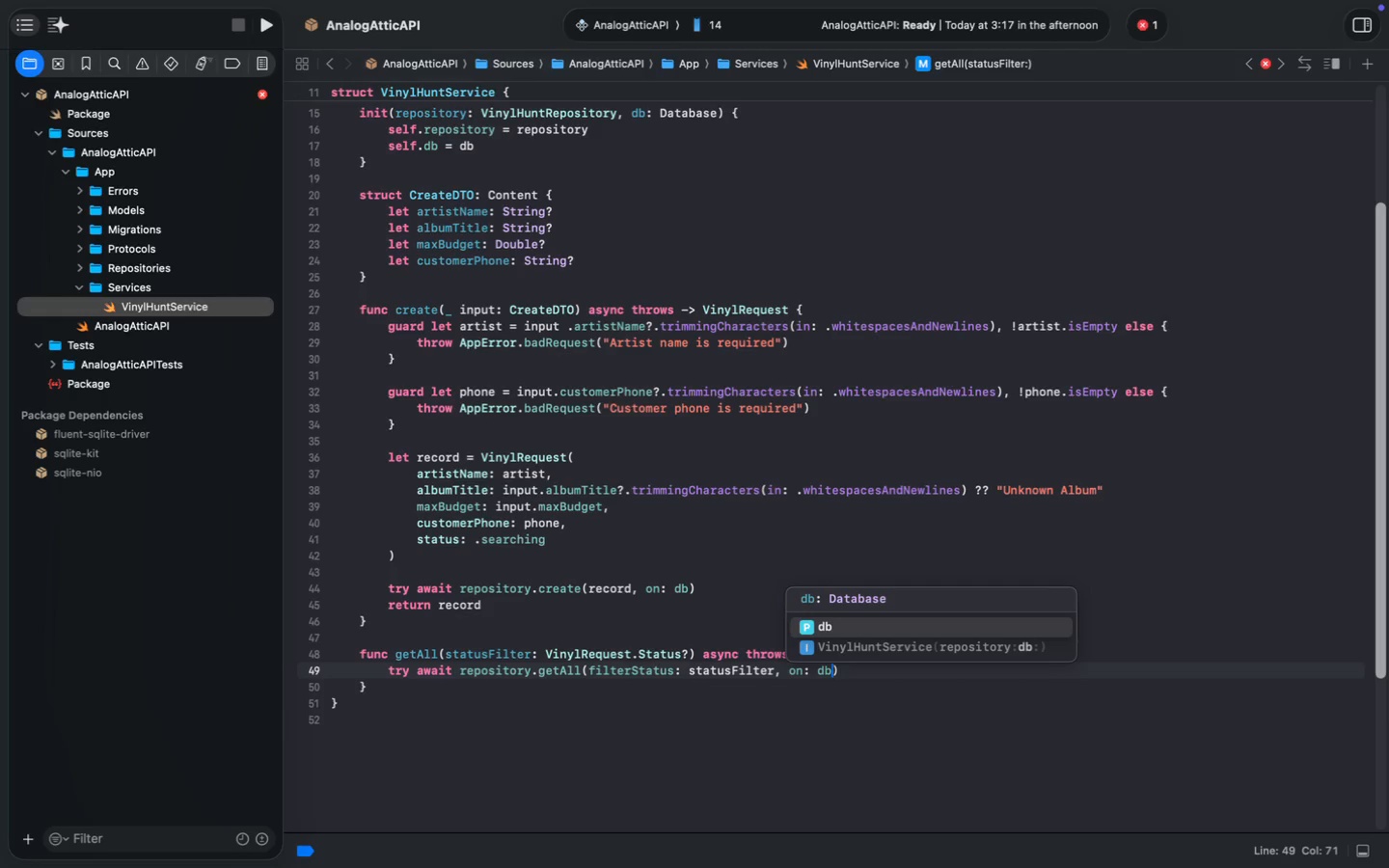 
type(db)
 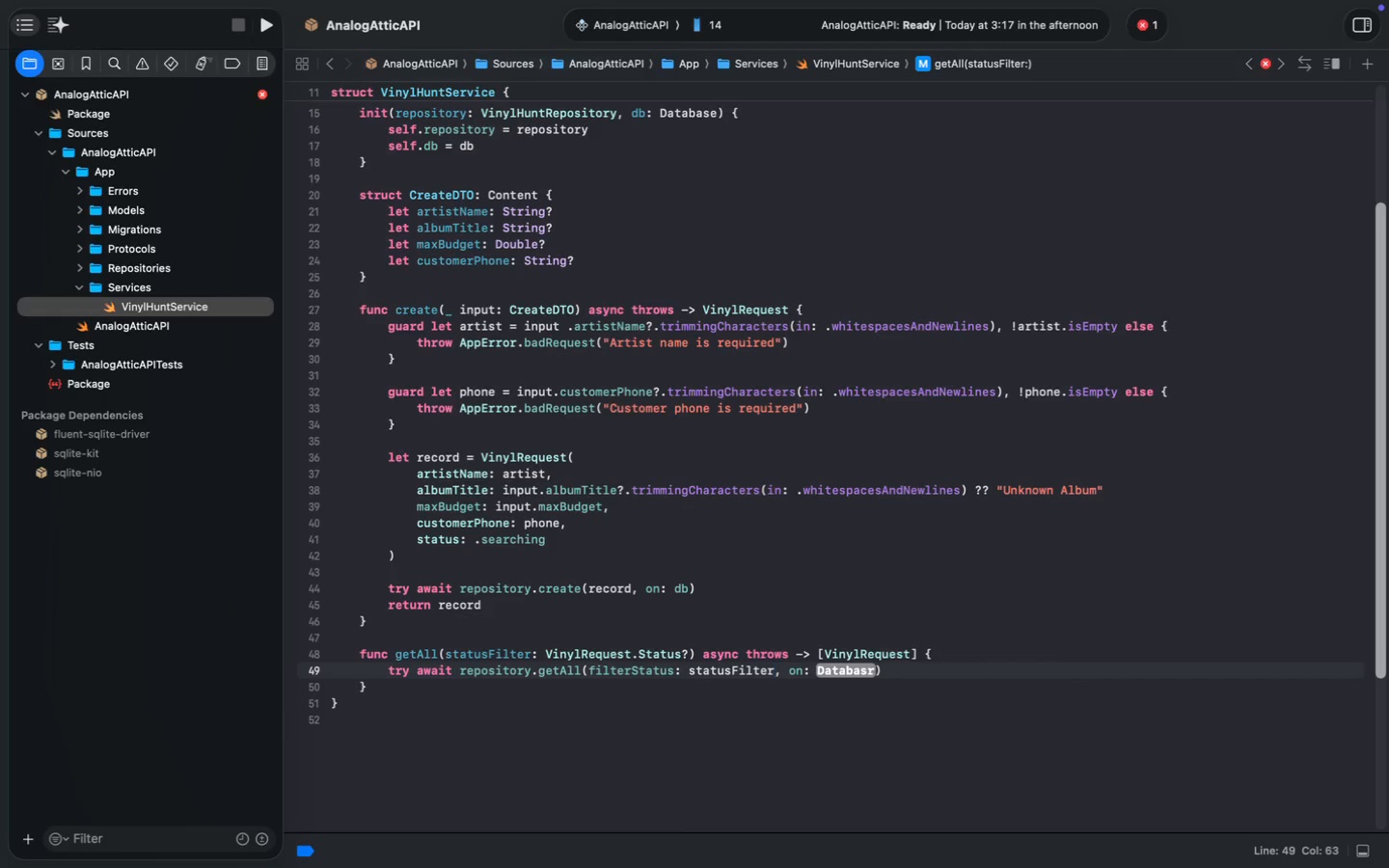 
key(Enter)
 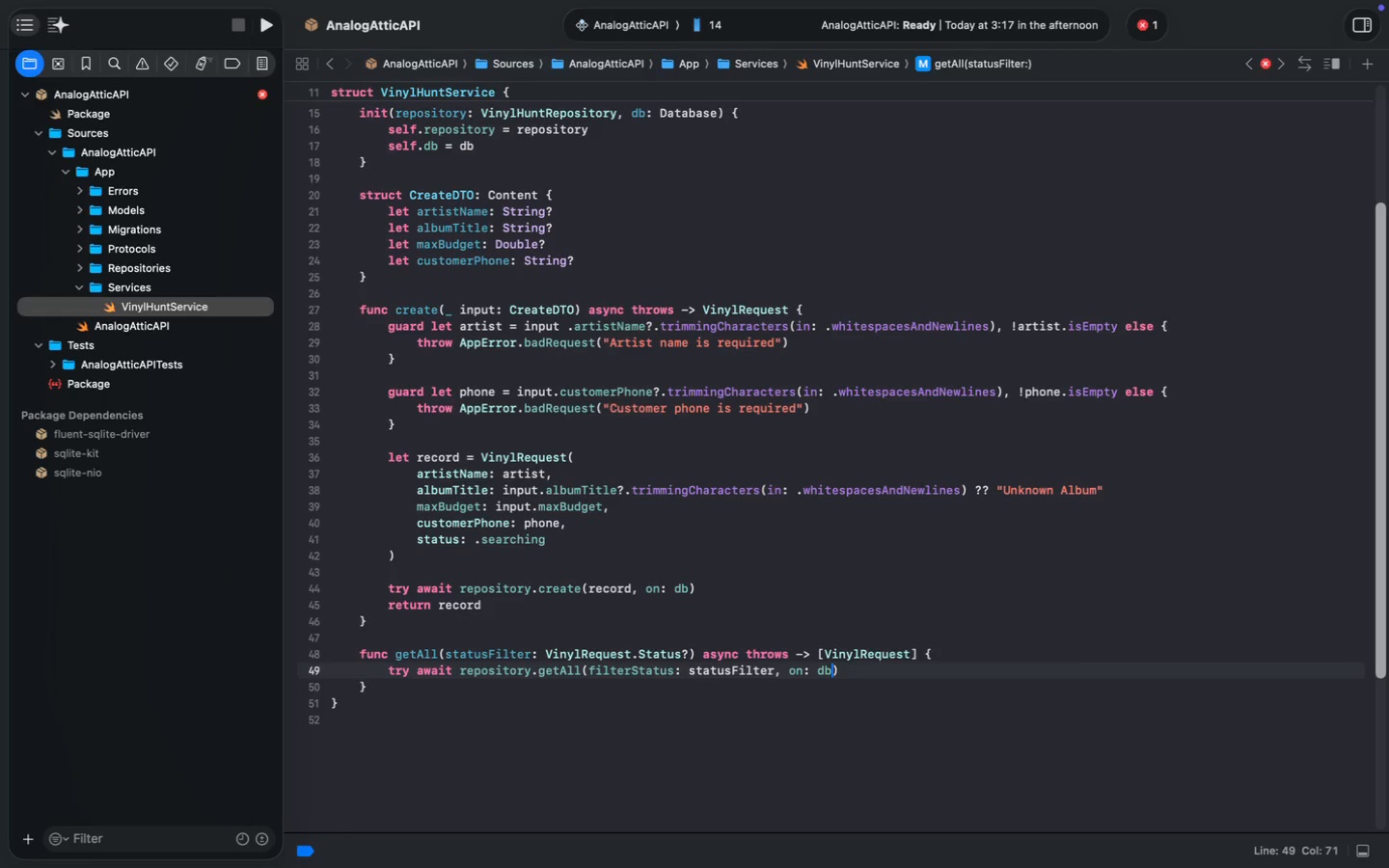 
key(ArrowDown)
 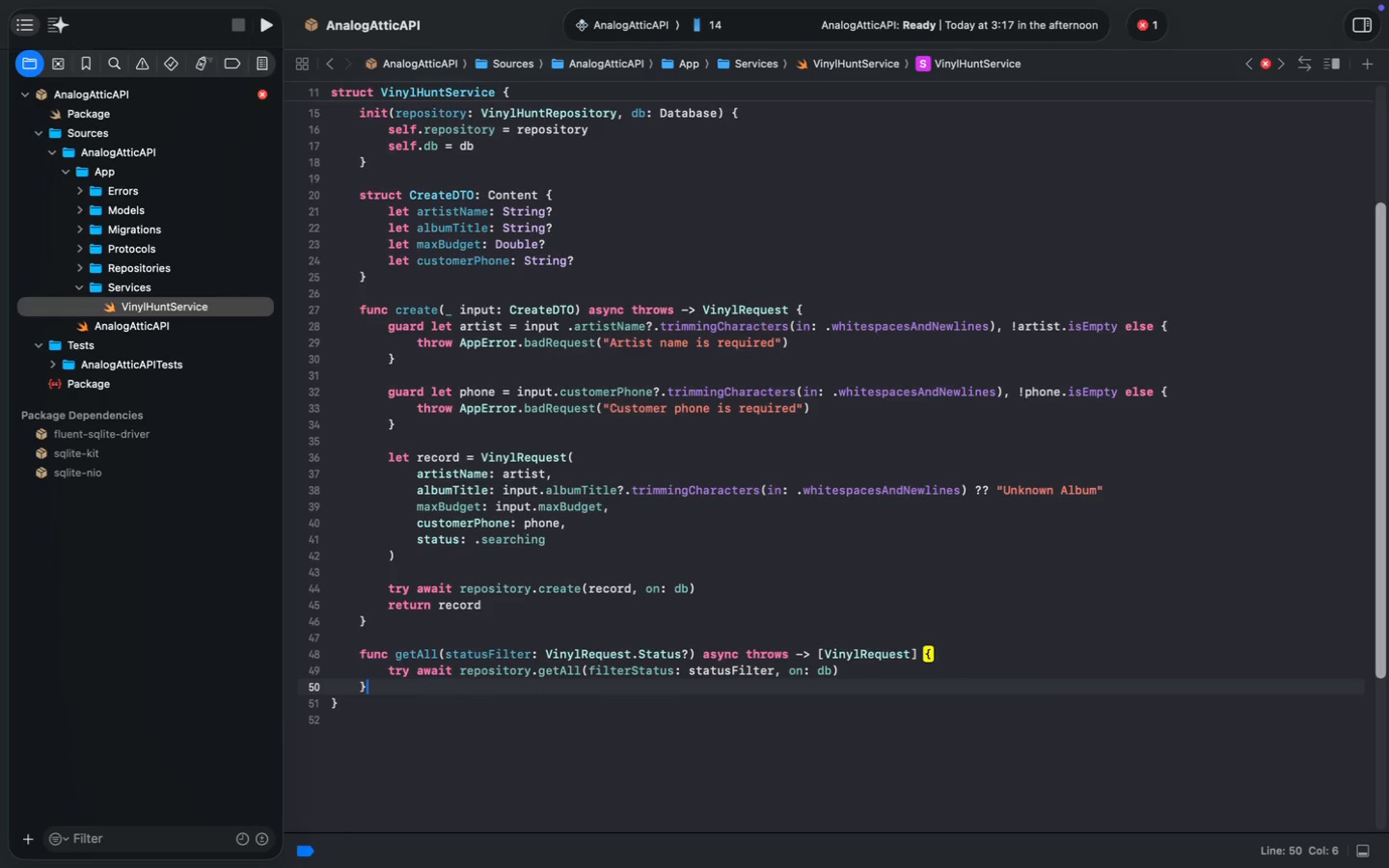 
key(Enter)
 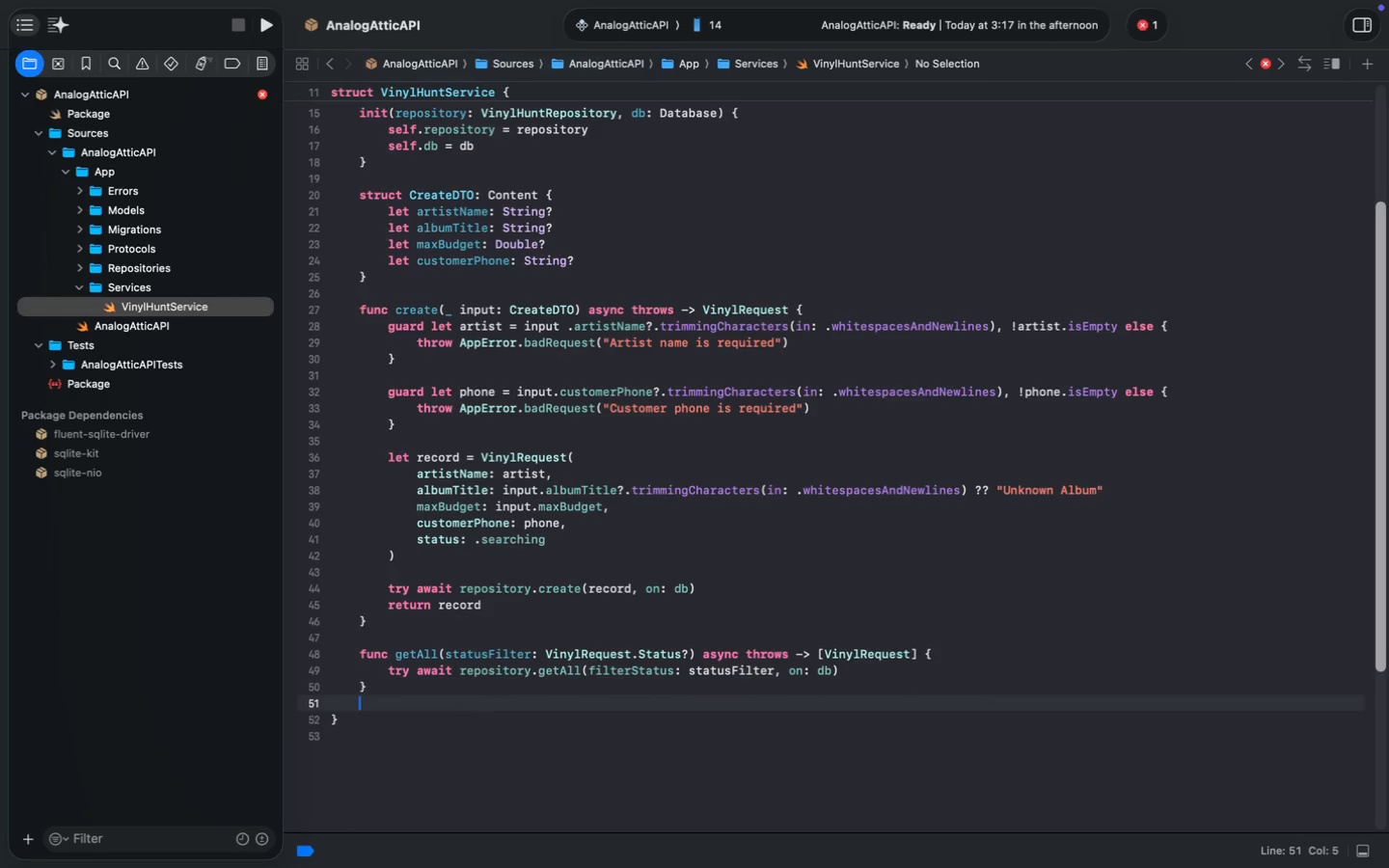 
key(Enter)
 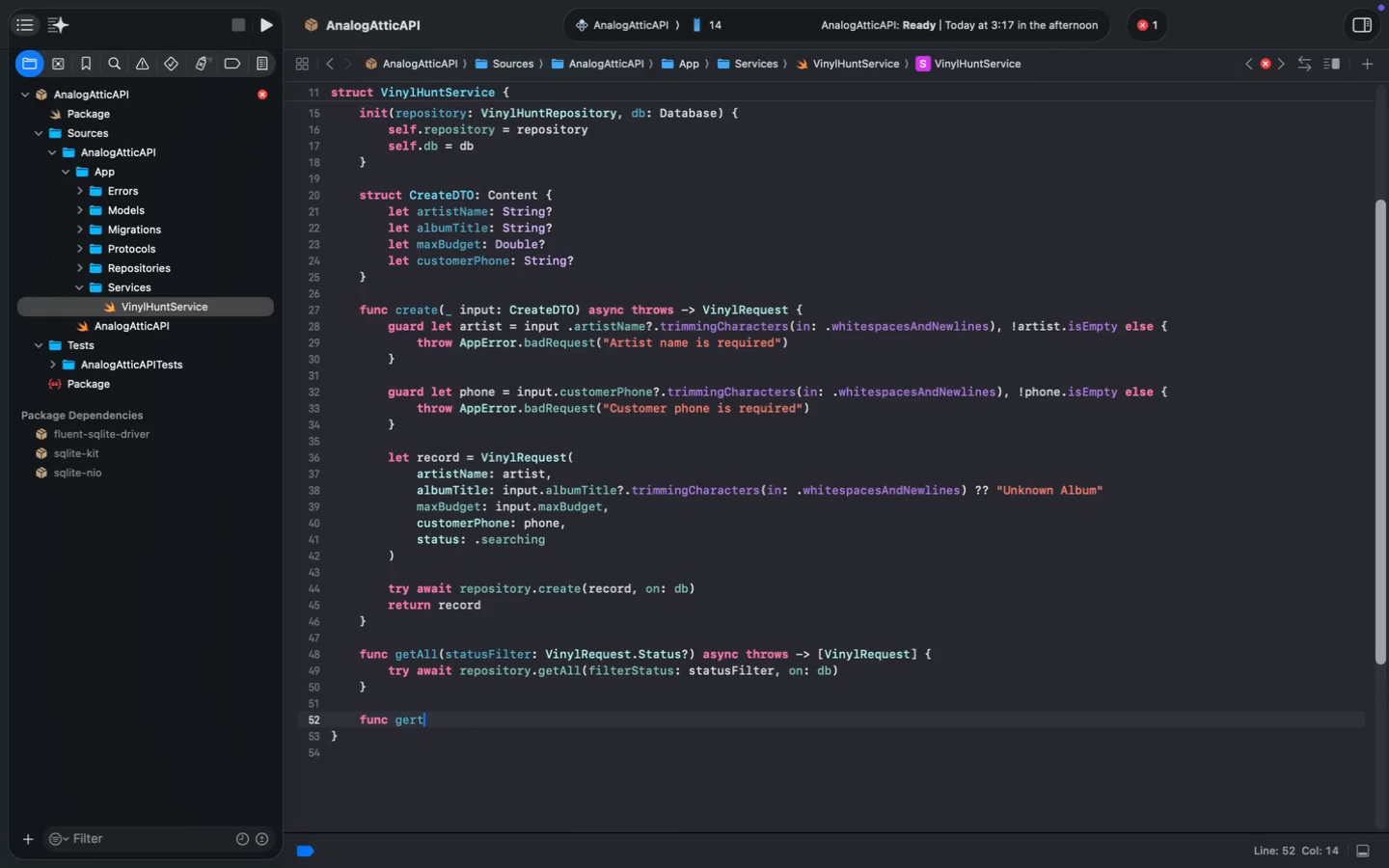 
type(func gert)
key(Backspace)
key(Backspace)
type(tById(_ id, )
key(Backspace)
key(Backspace)
type(: UUID)
 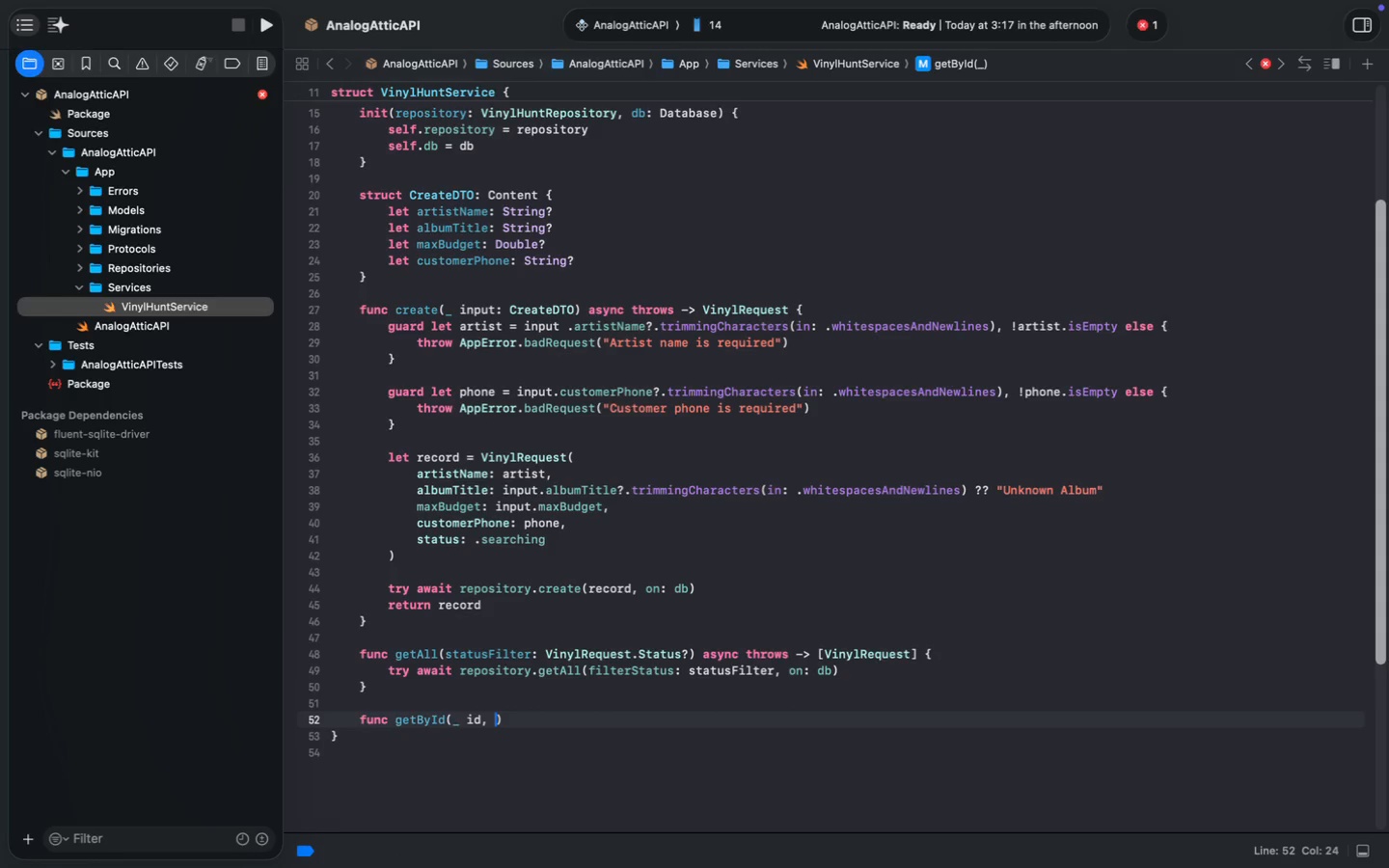 
key(ArrowRight)
 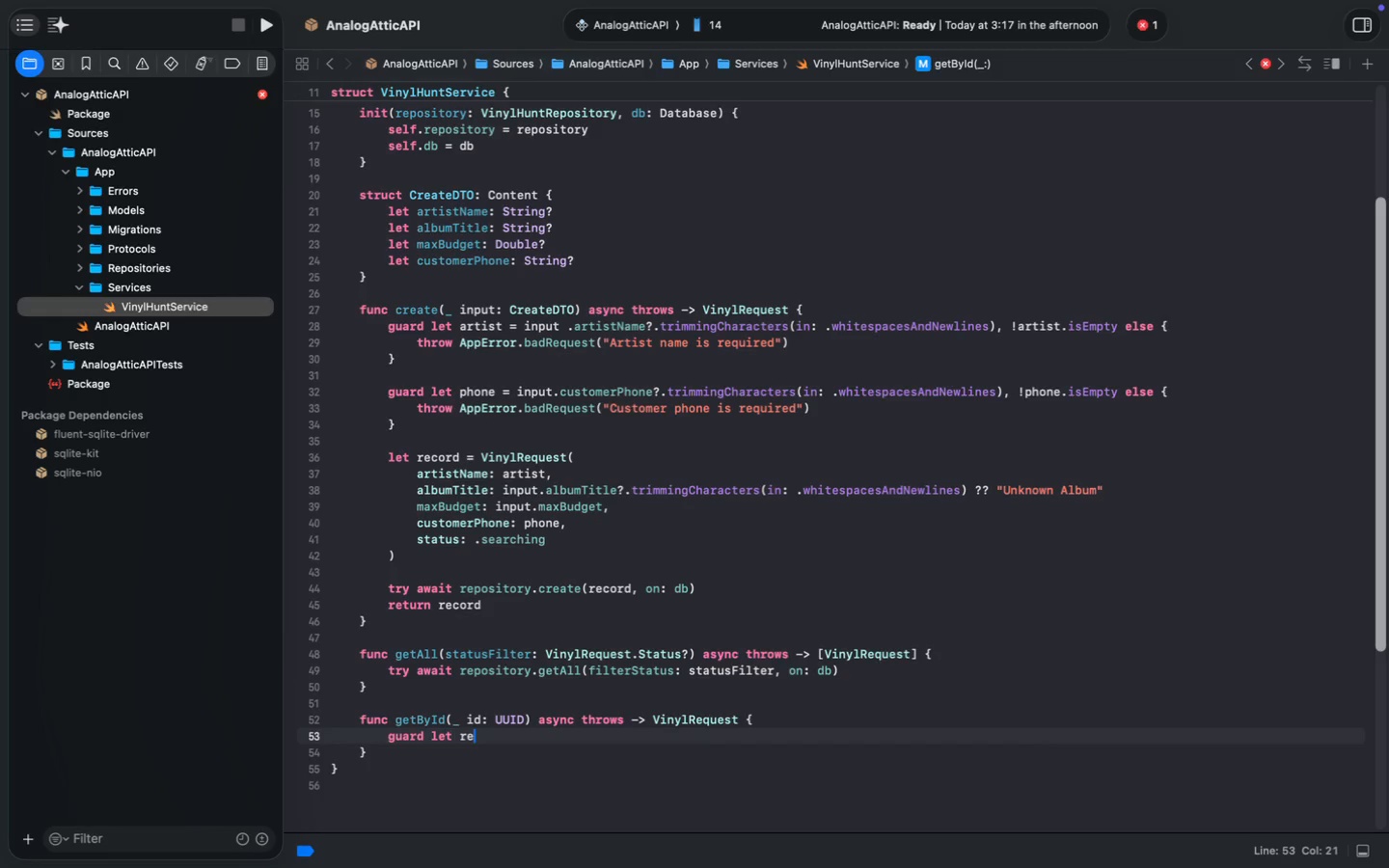 
type( async thr)
key(Tab)
type(guard let record  = try await reo)
key(Backspace)
type(pos)
 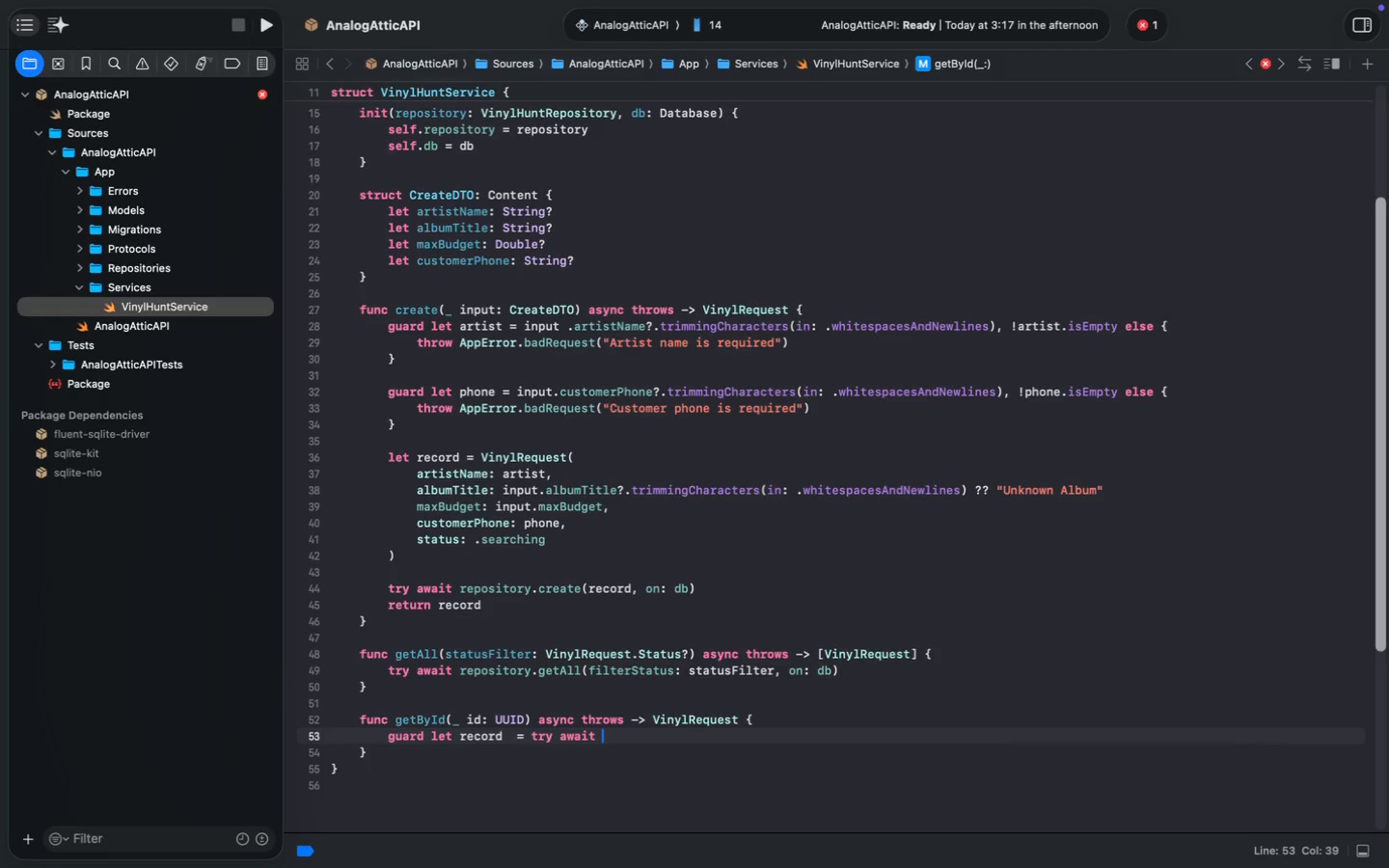 
key(Enter)
 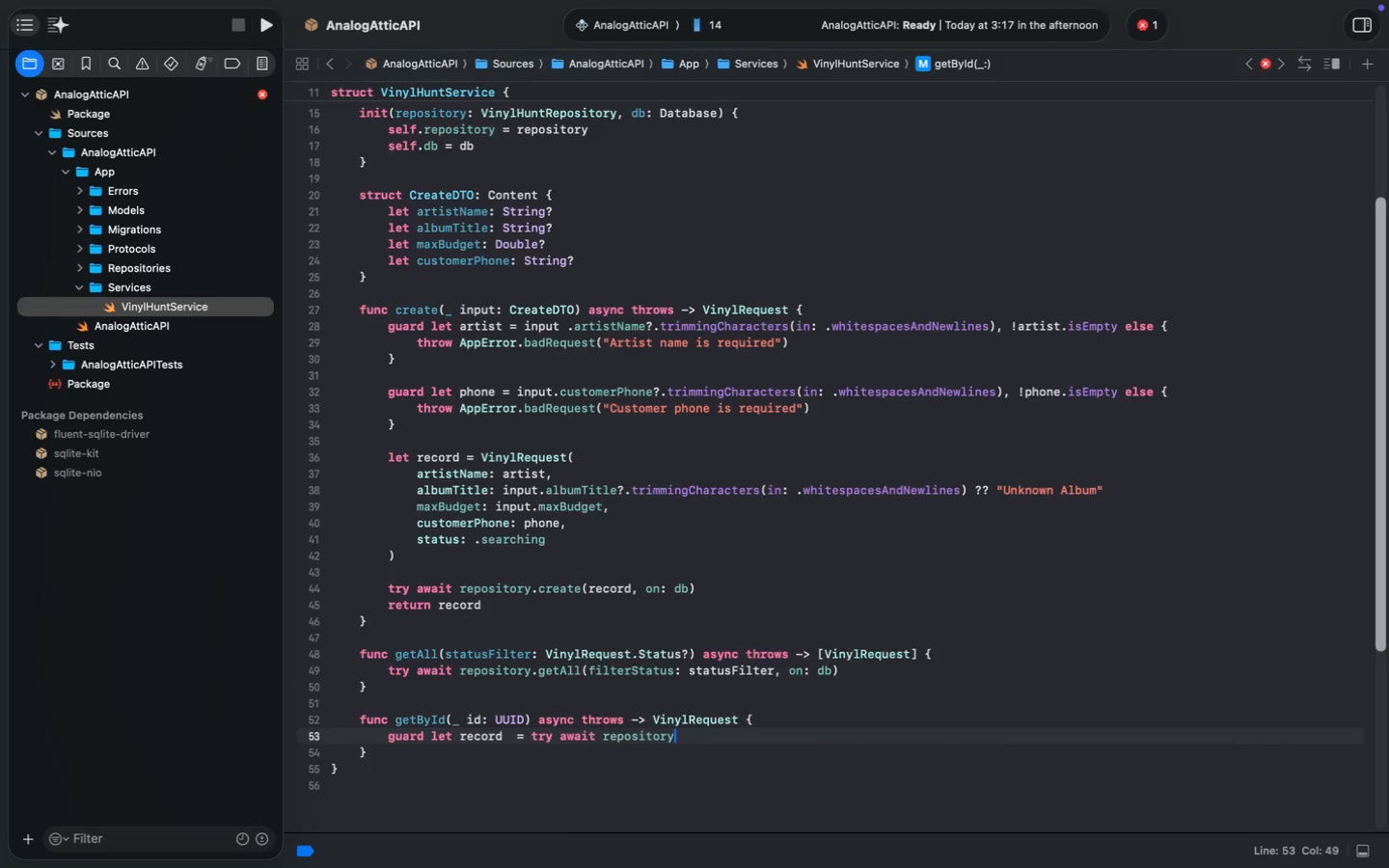 
type(.get)
 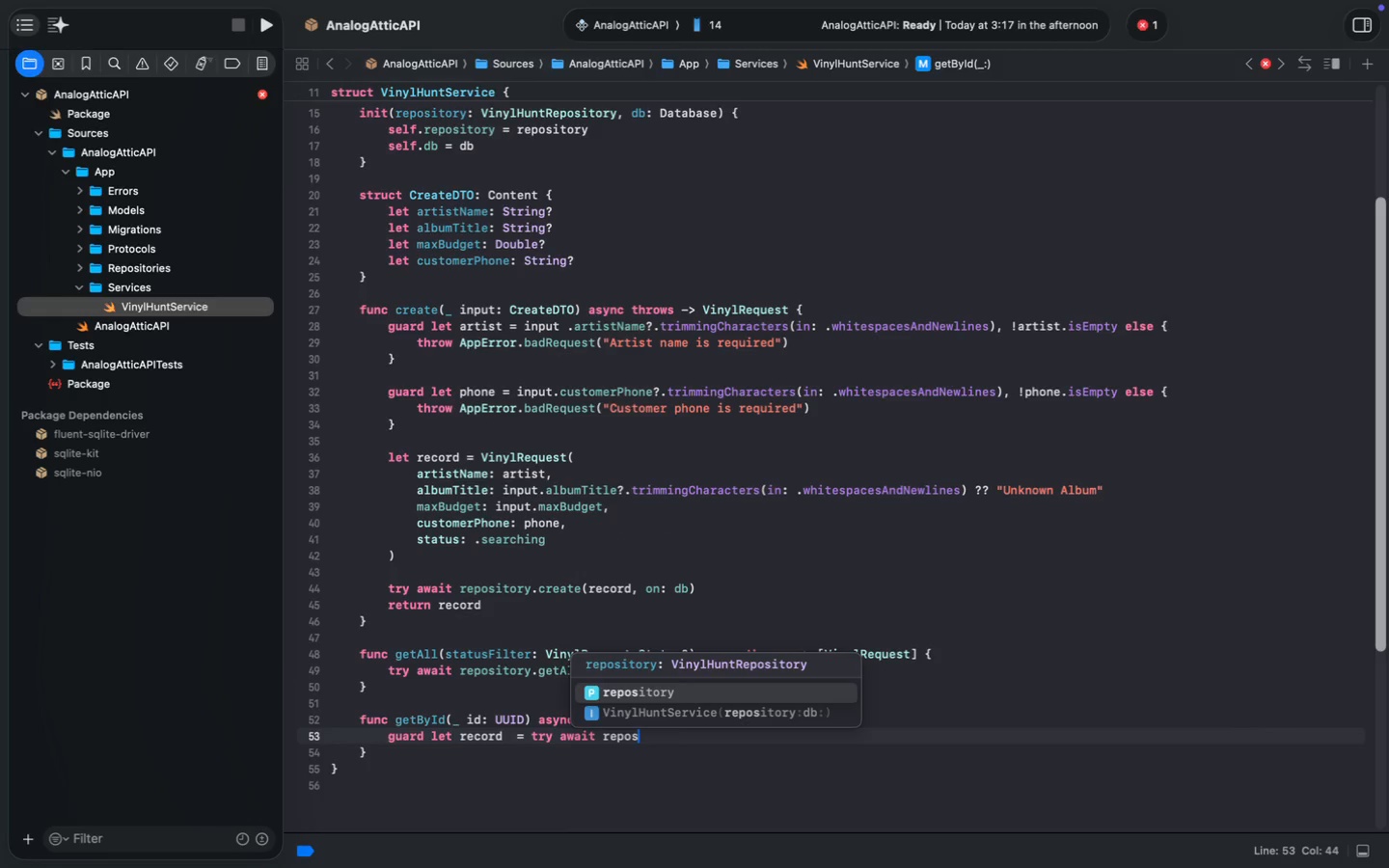 
hold_key(key=ShiftLeft, duration=1.11)
 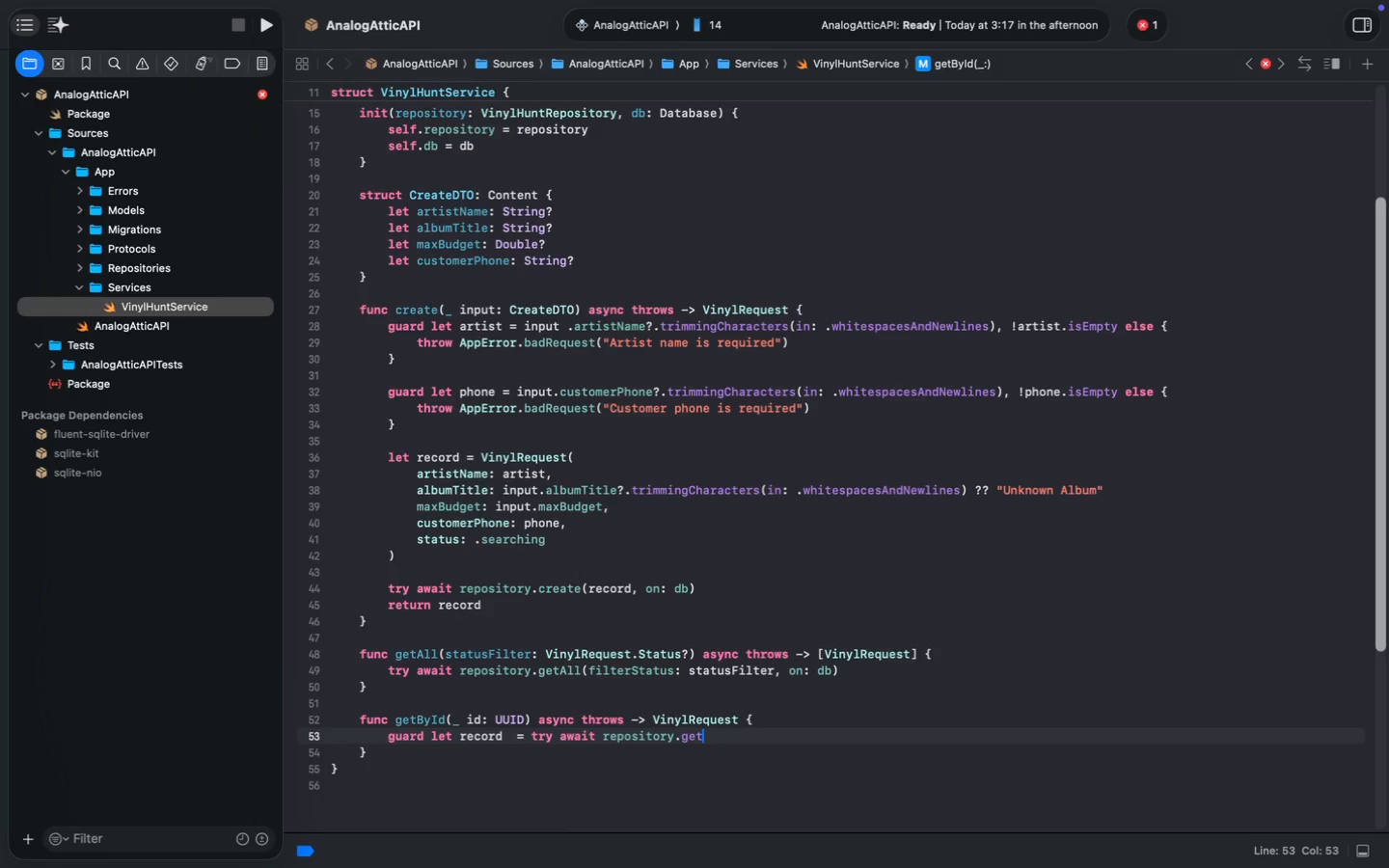 
key(Tab)
type(throw AppErr)
key(Tab)
type(.not)
 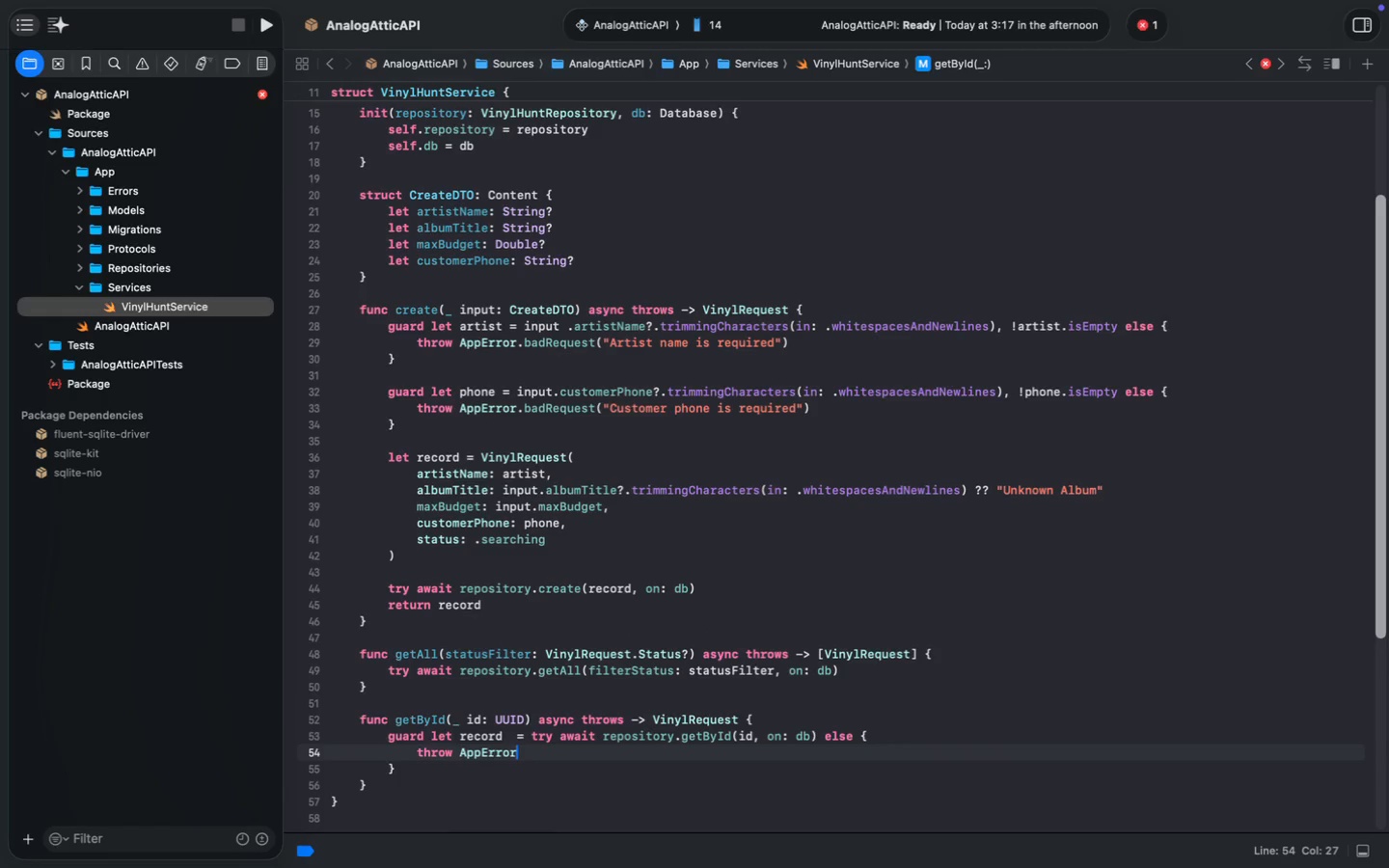 
hold_key(key=ShiftLeft, duration=4.49)
 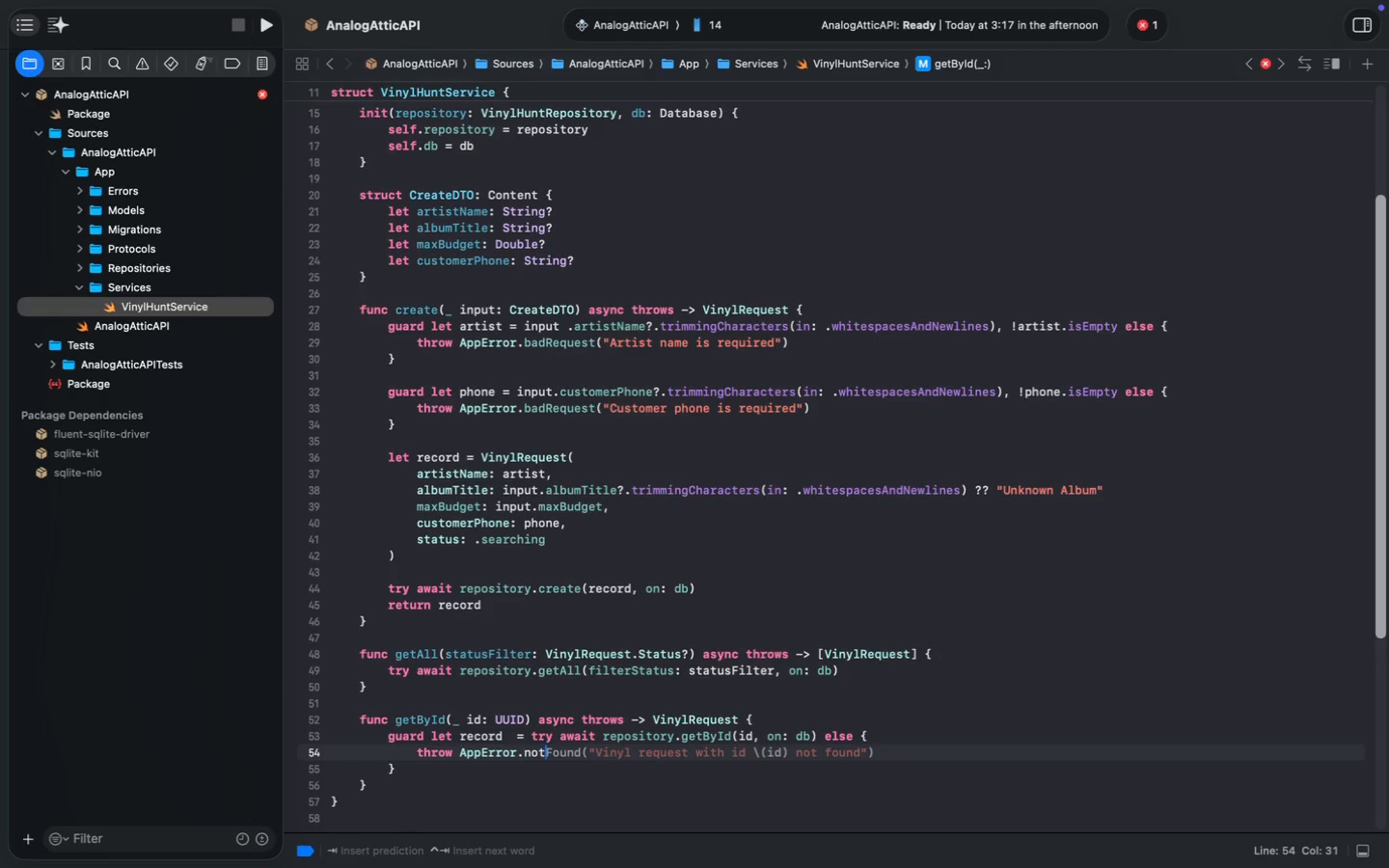 
type(Fount)
 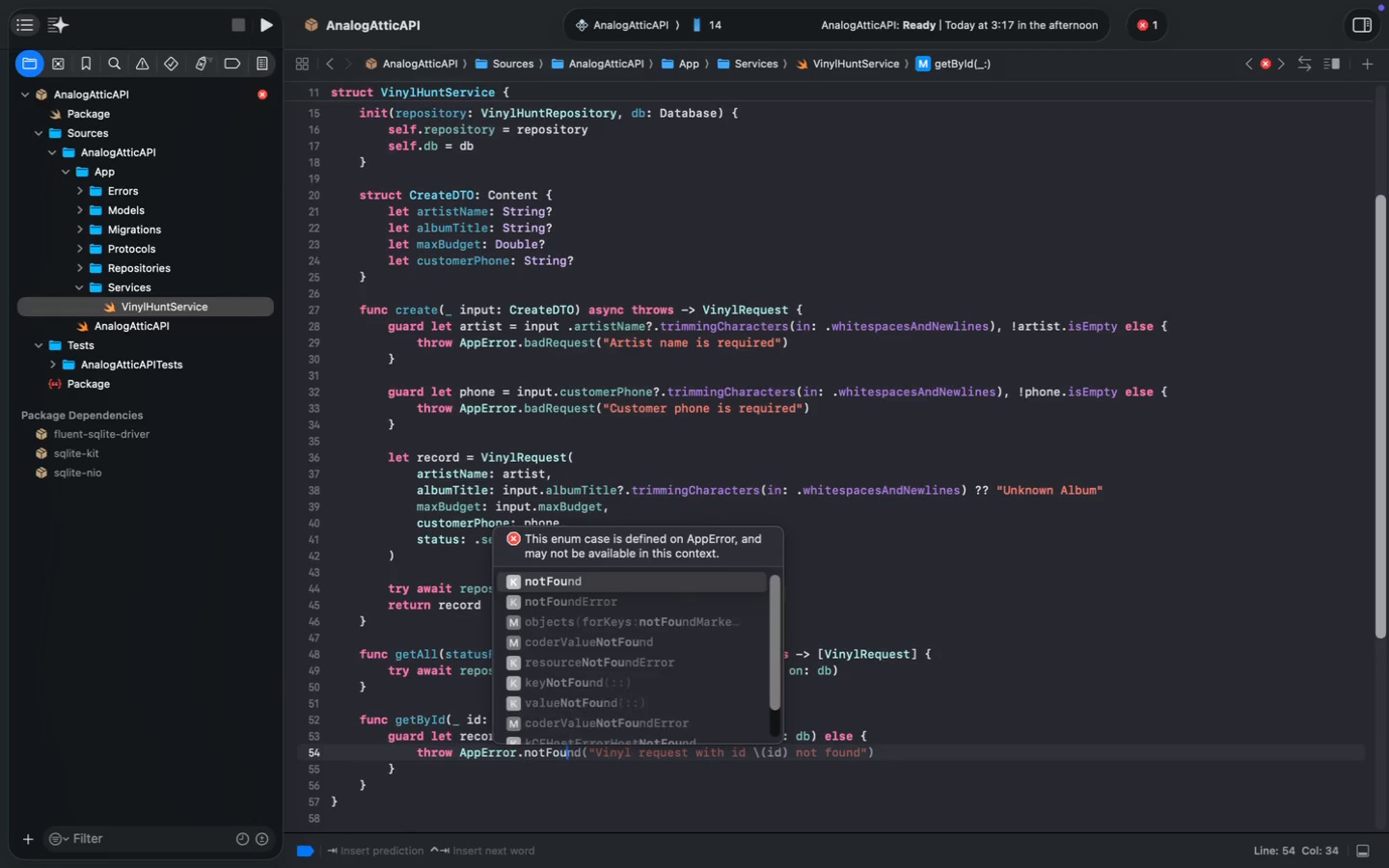 
key(ArrowDown)
 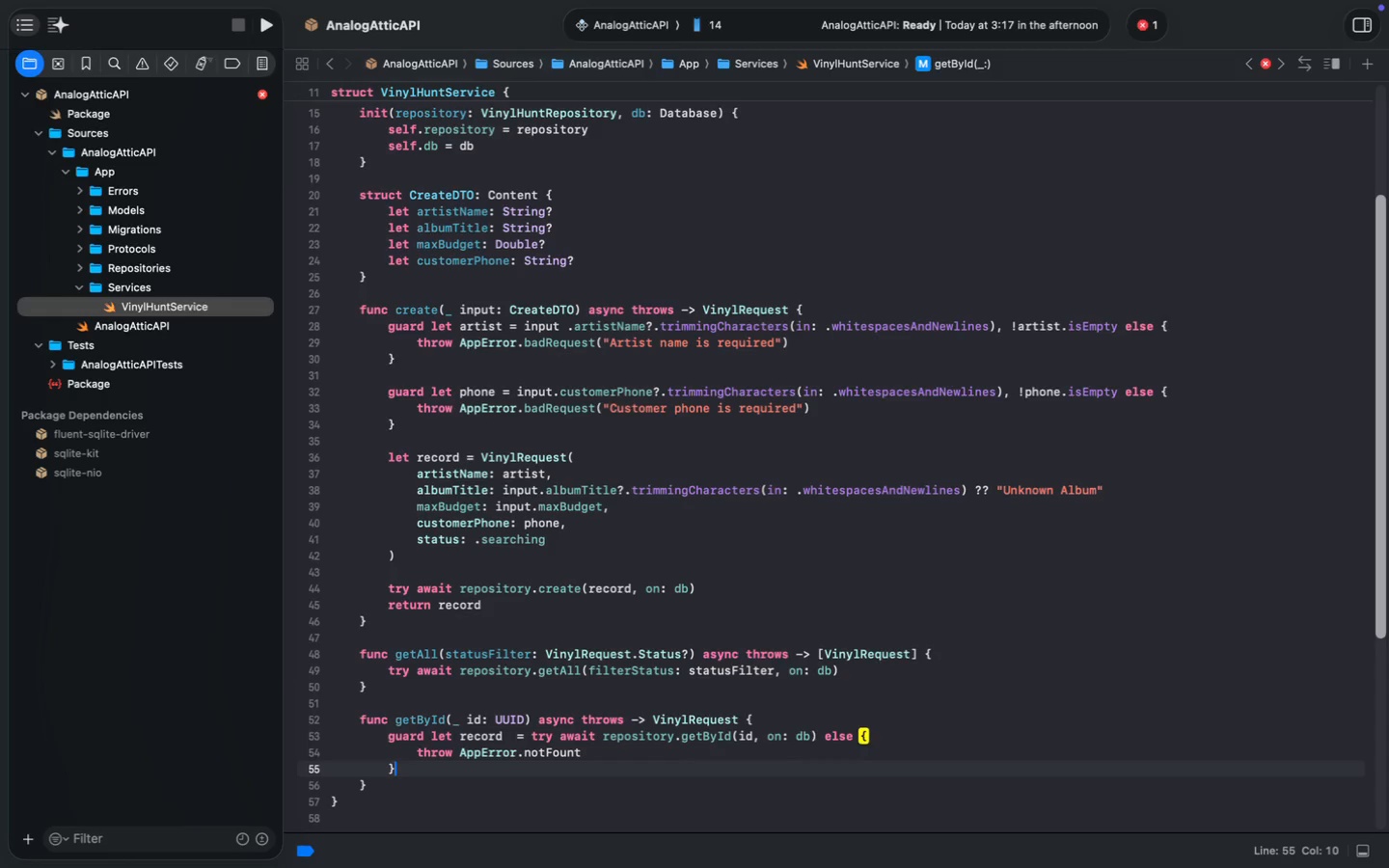 
key(Enter)
 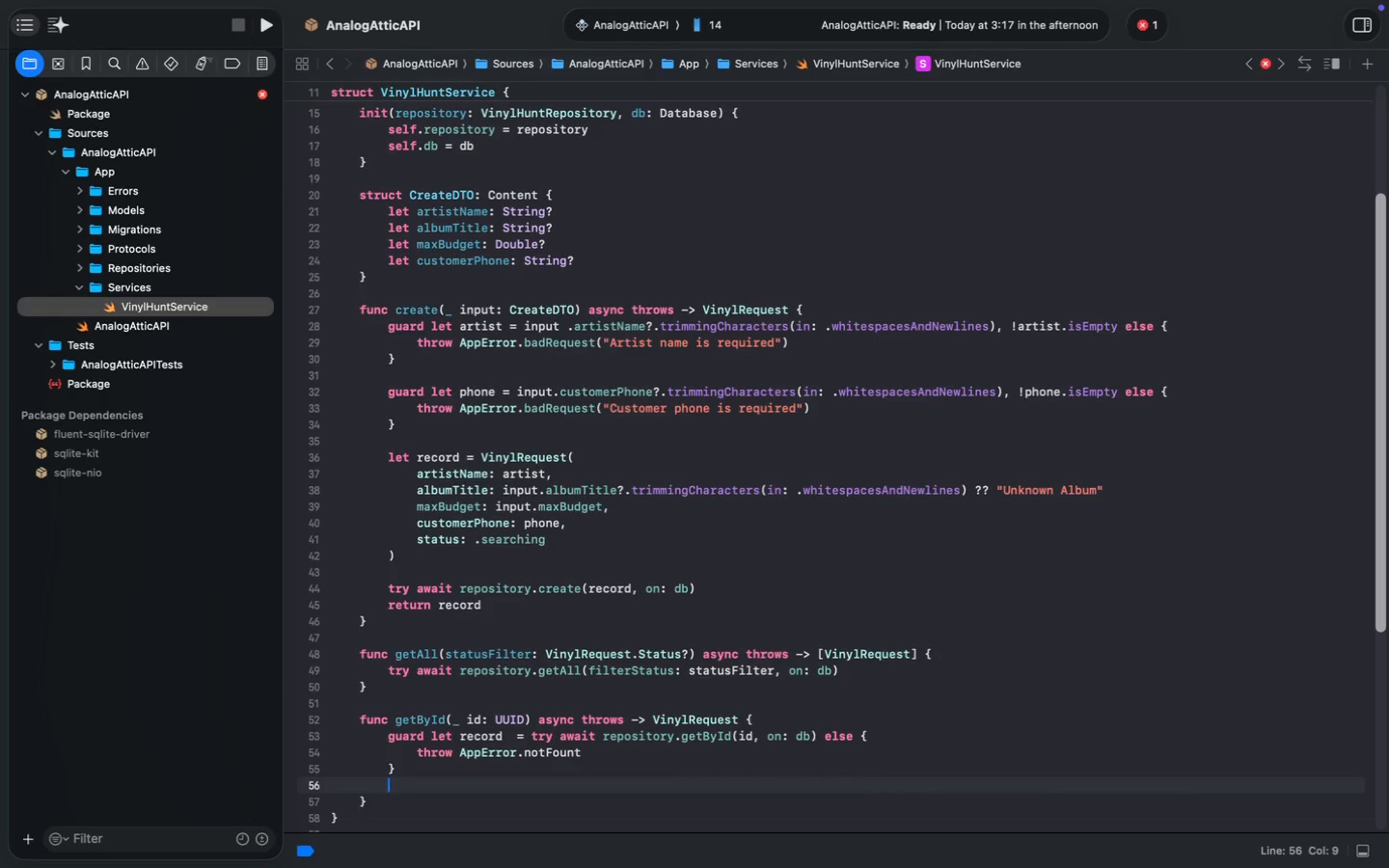 
key(Enter)
 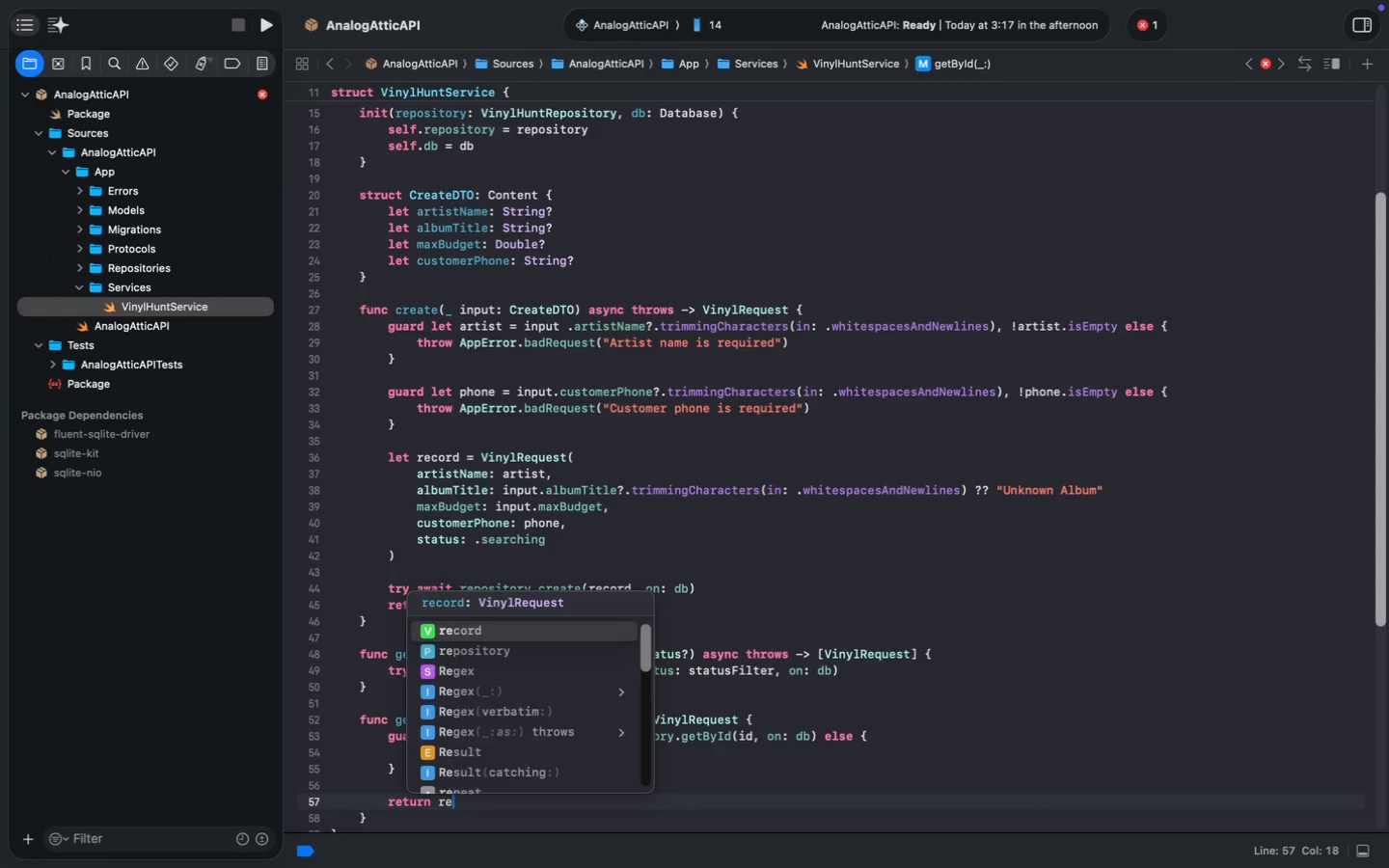 
type(return record)
 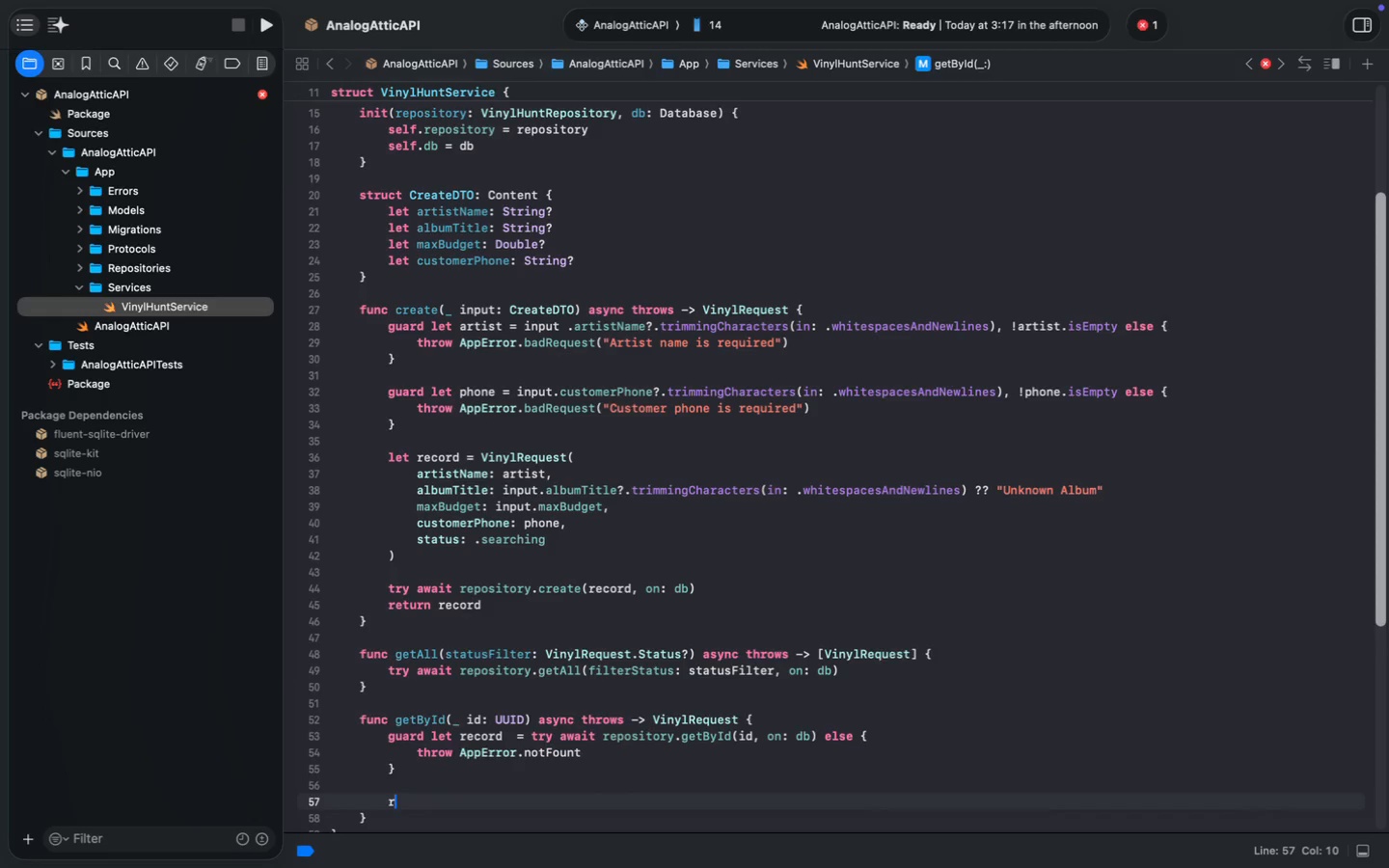 
key(Enter)
 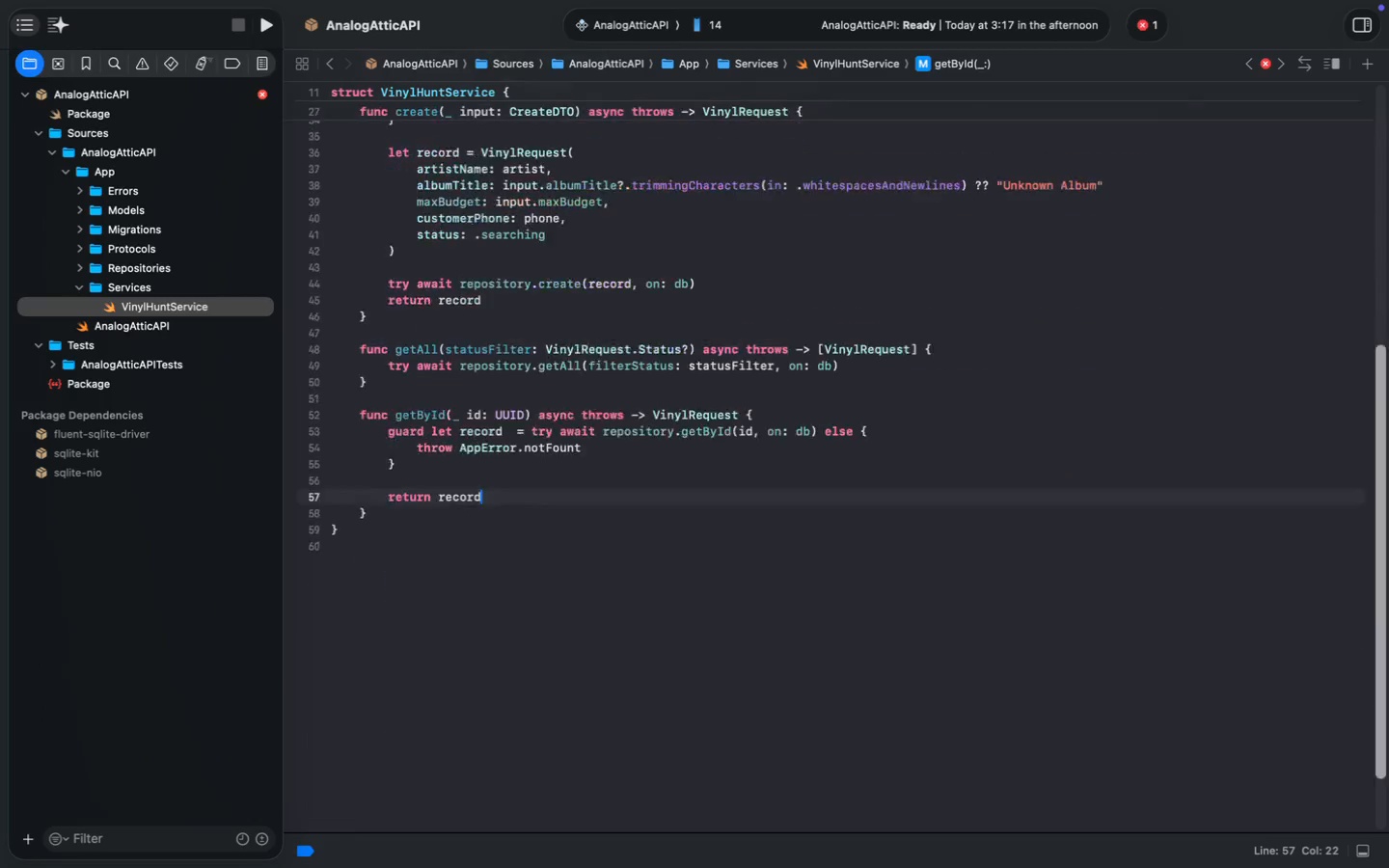 
scroll: coordinate [607, 670], scroll_direction: down, amount: 38.0
 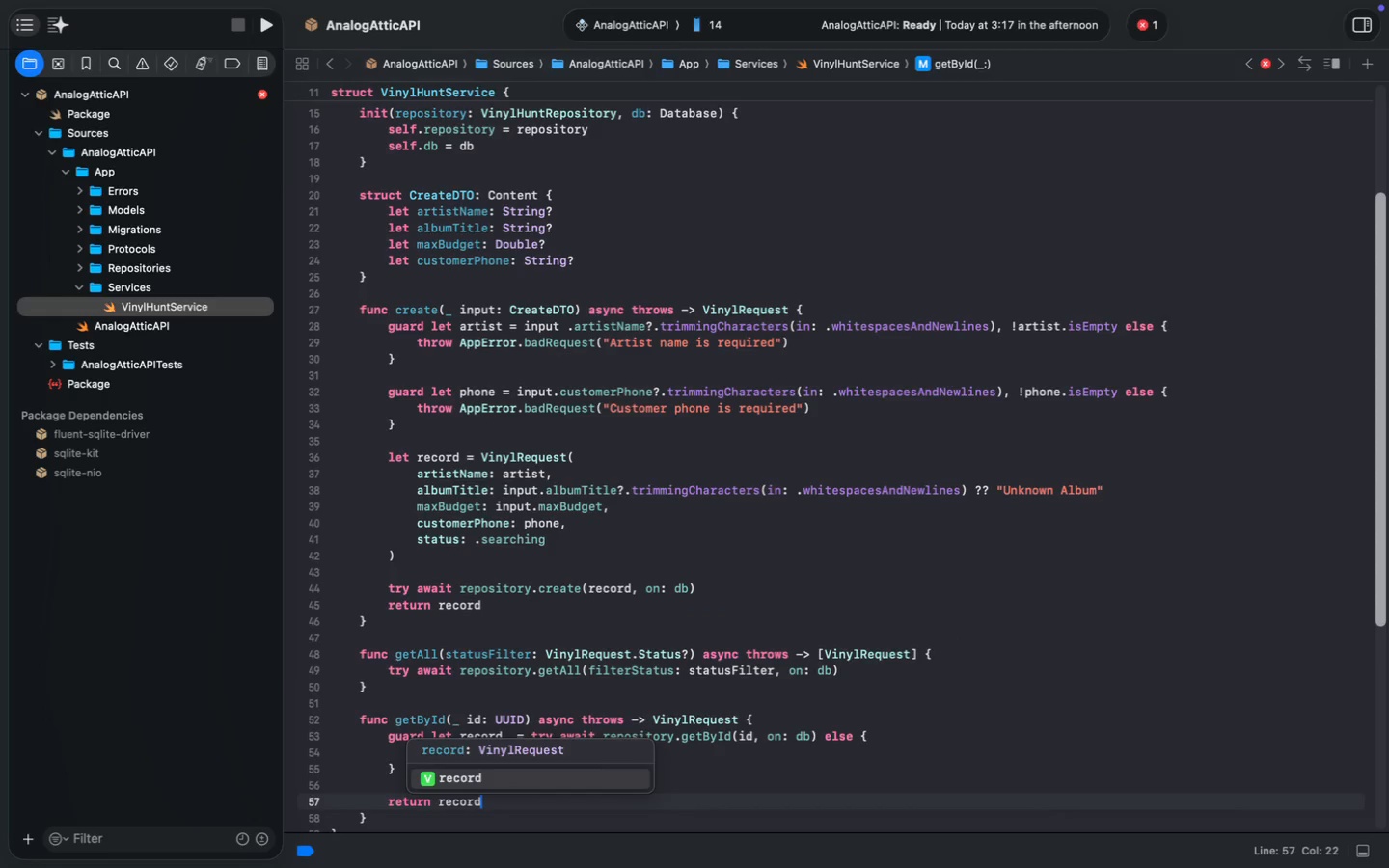 
key(ArrowDown)
 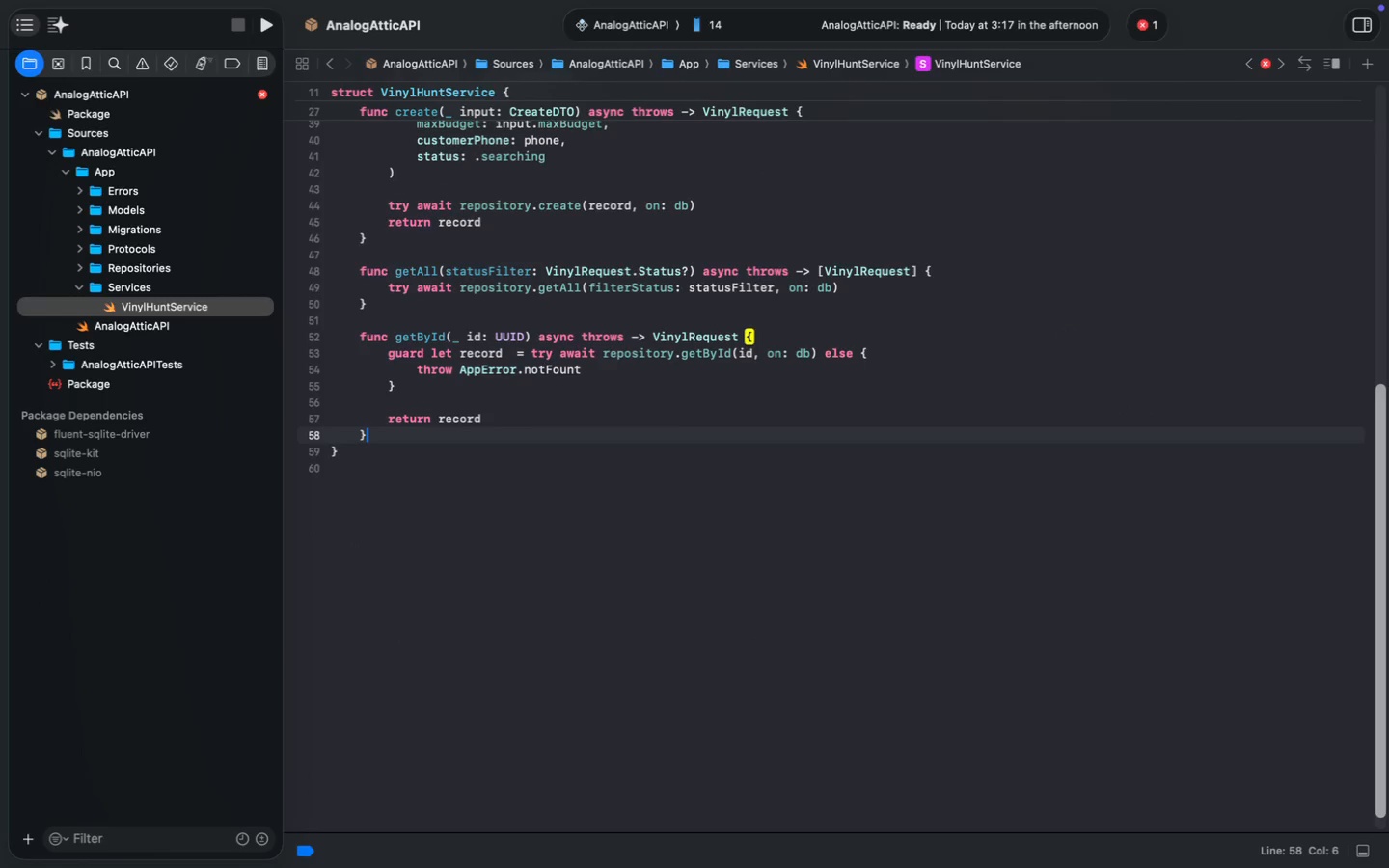 
key(Enter)
 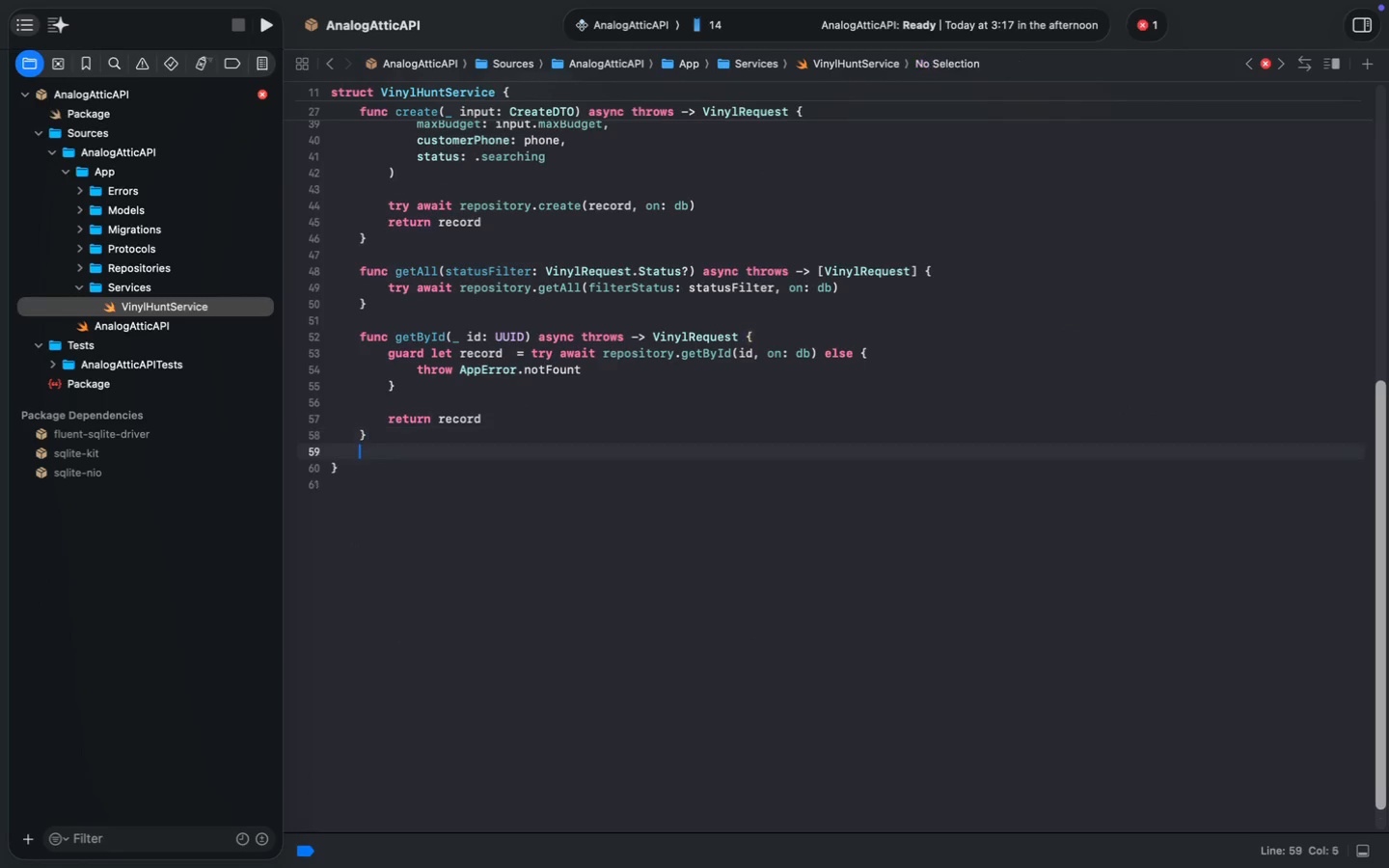 
key(Enter)
 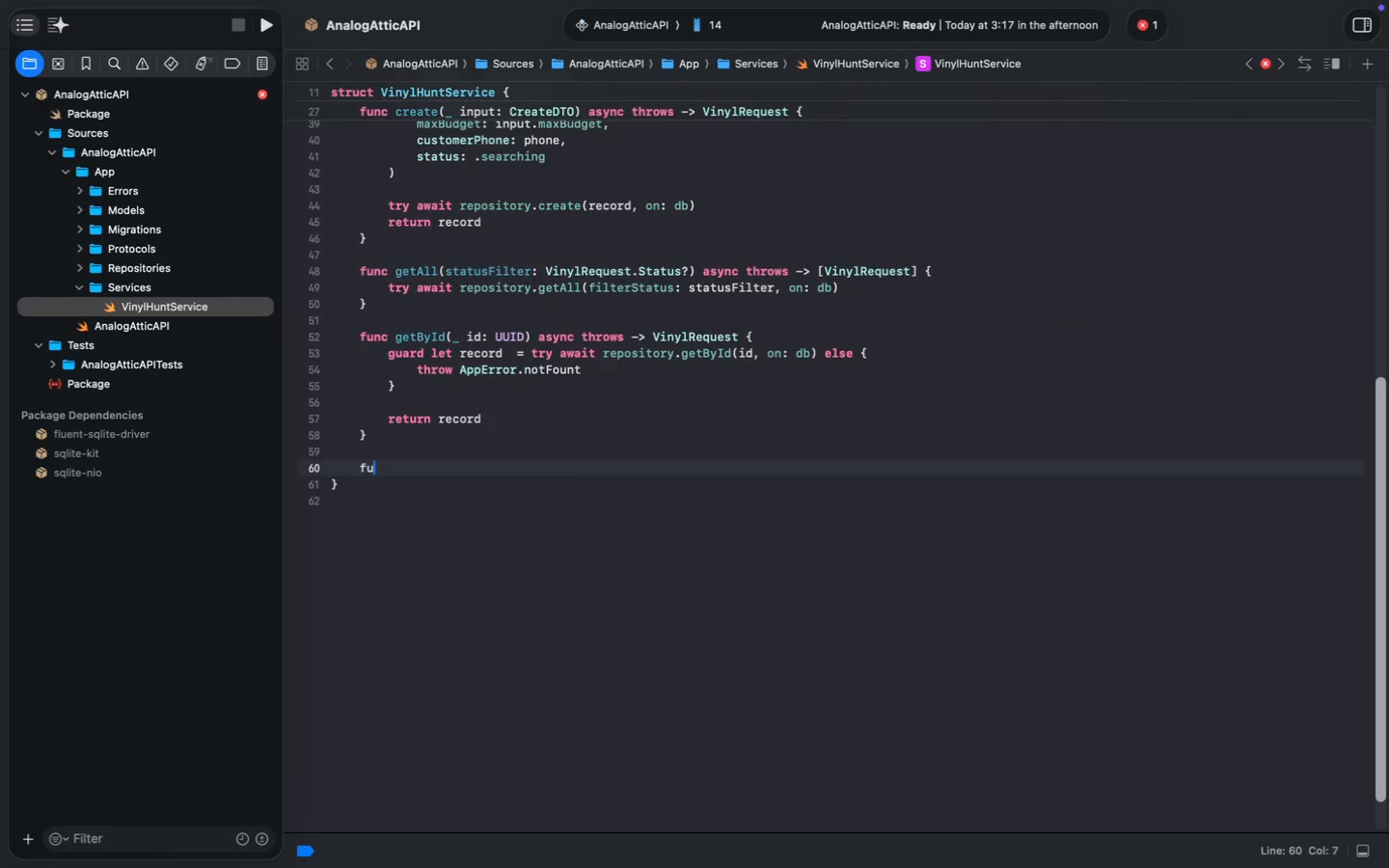 
type(func p)
key(Backspace)
type(updateStatus(_,)
key(Backspace)
type( id, )
 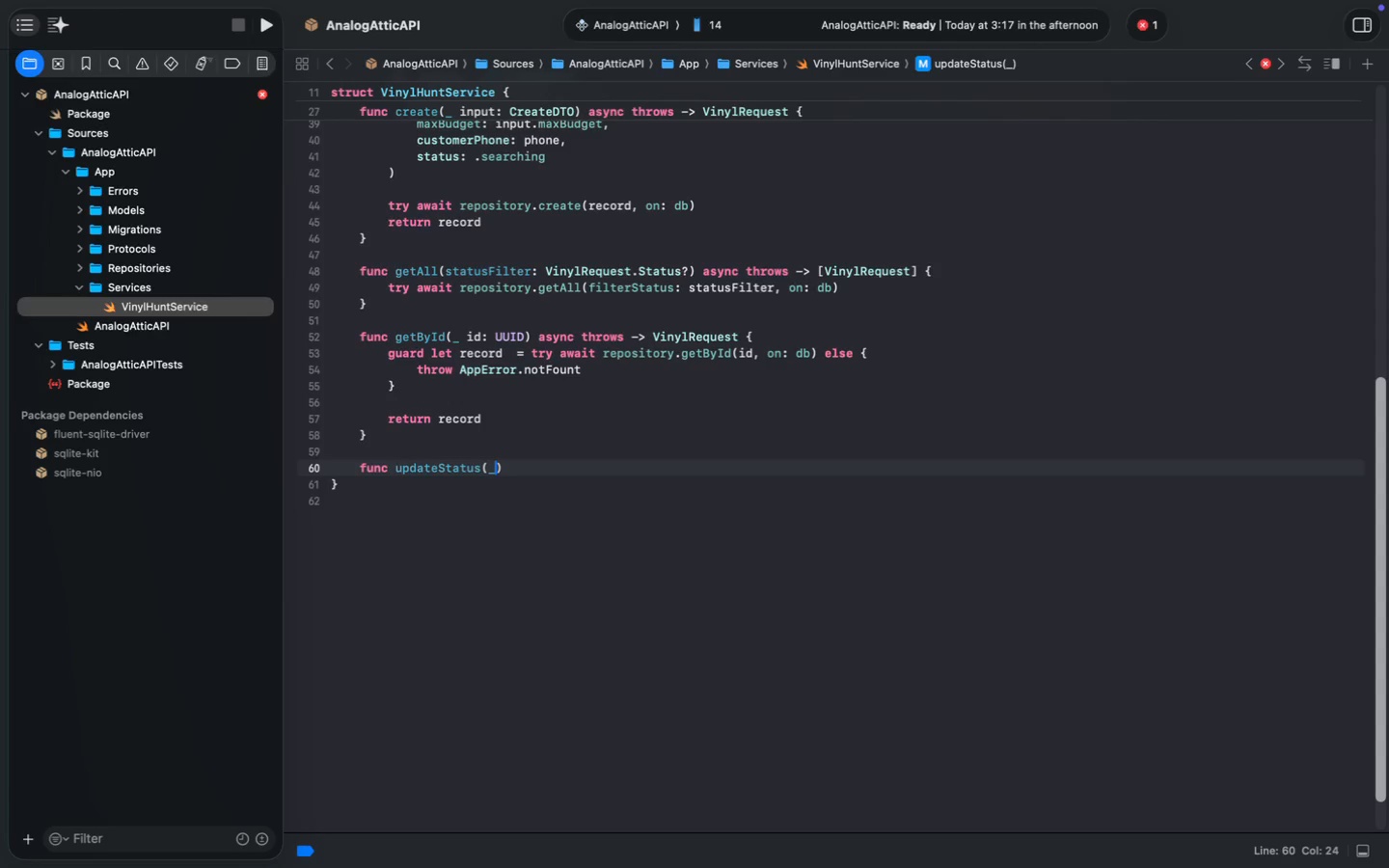 
key(ArrowLeft)
 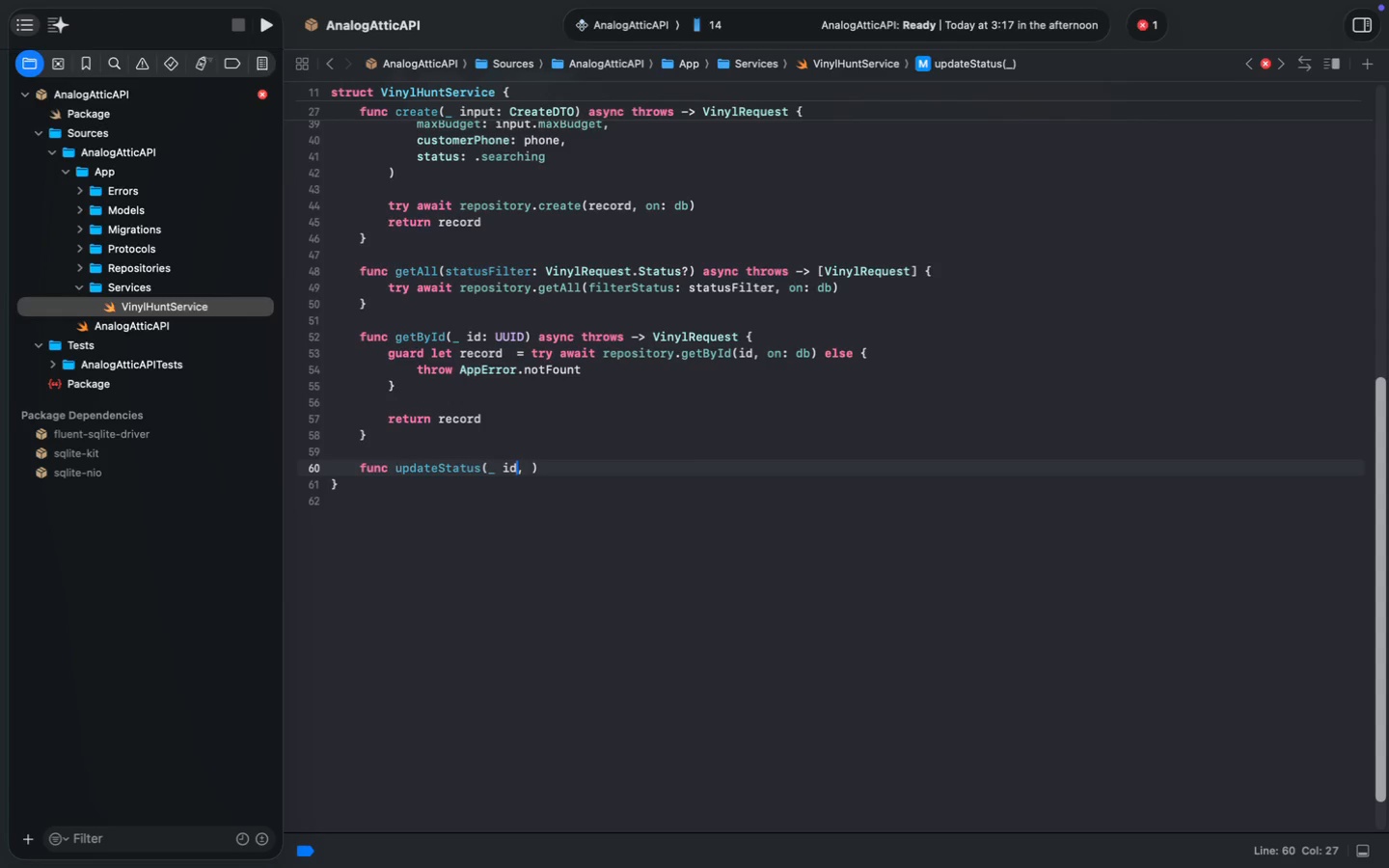 
key(ArrowLeft)
 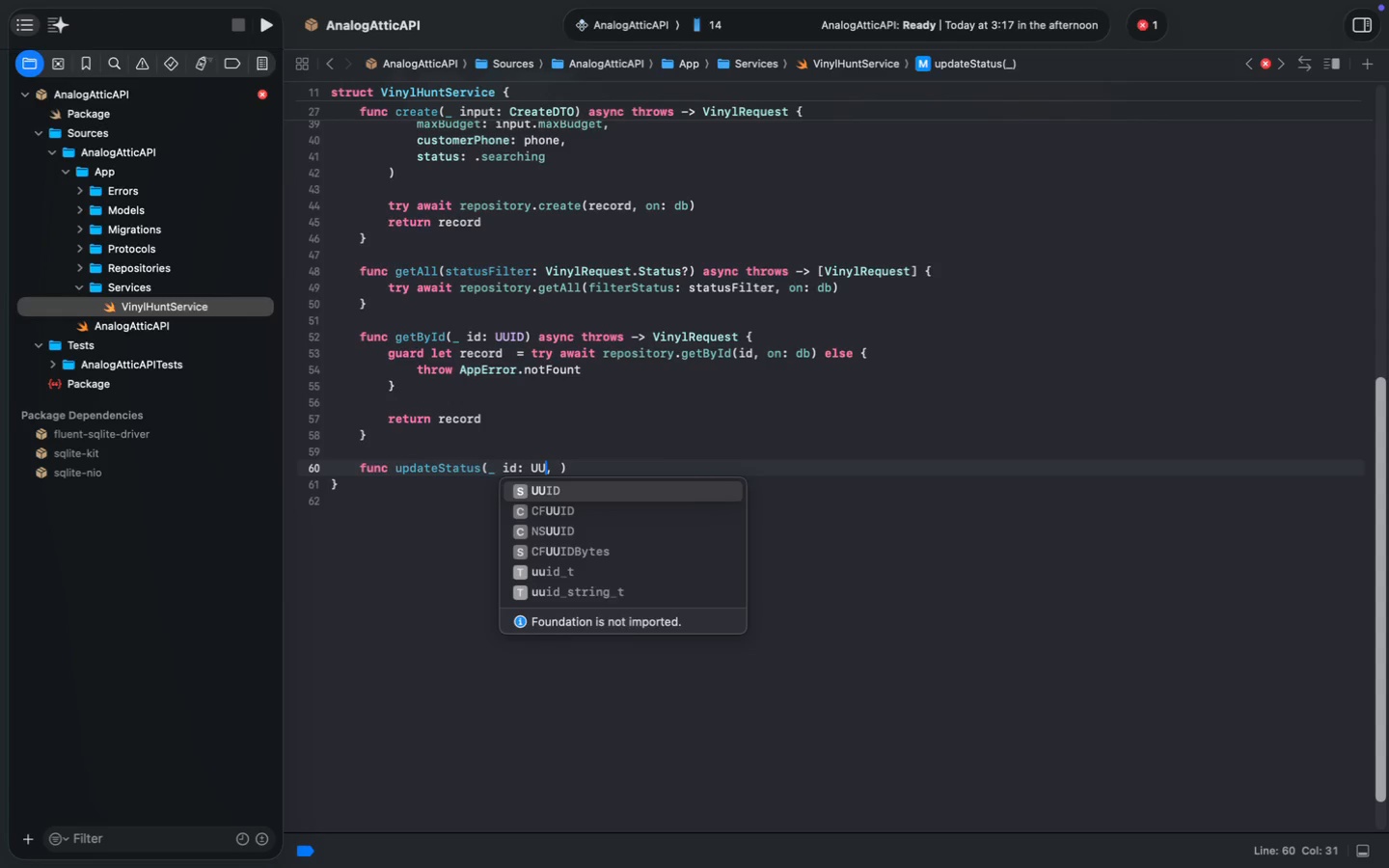 
type(: UUID)
 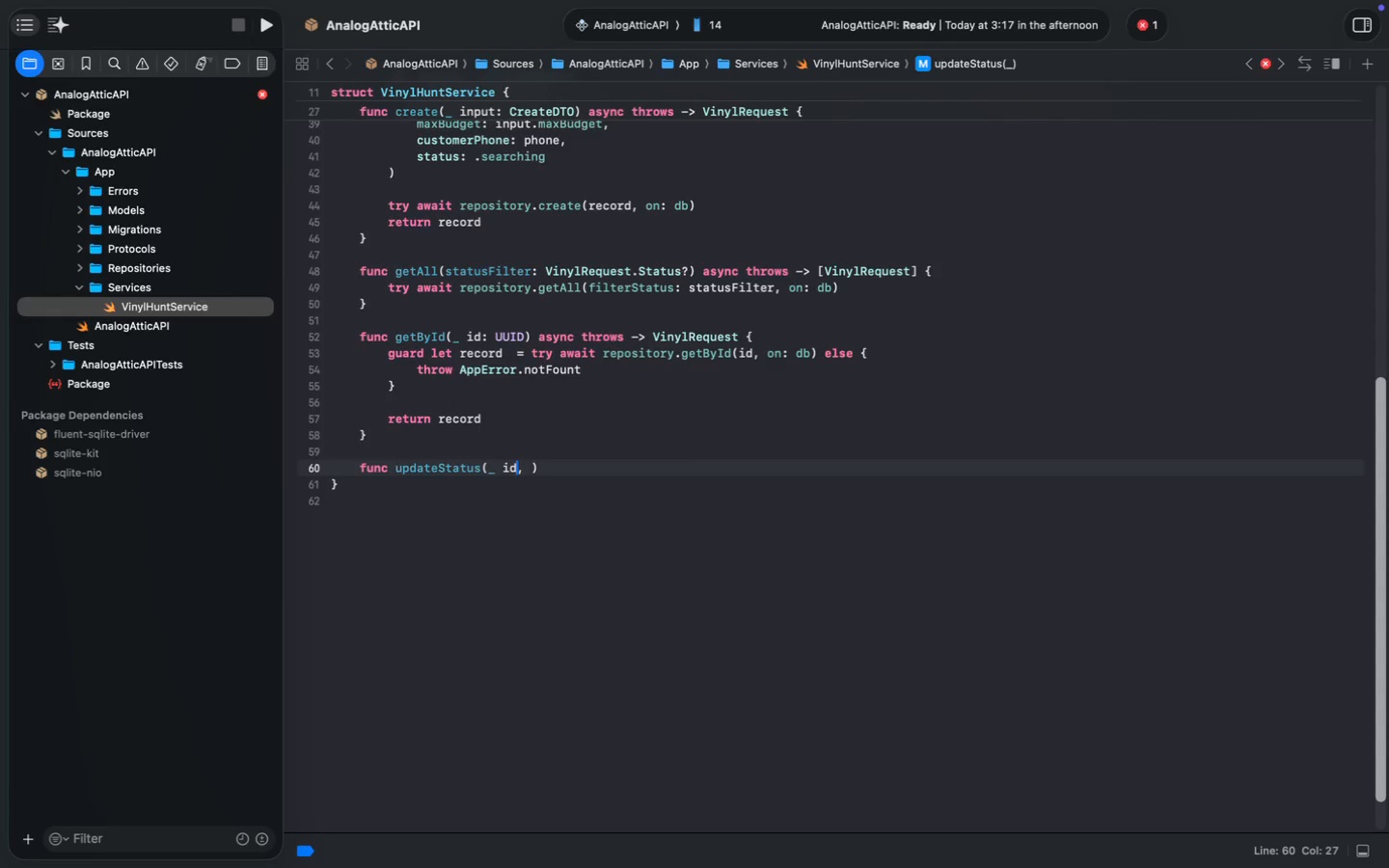 
 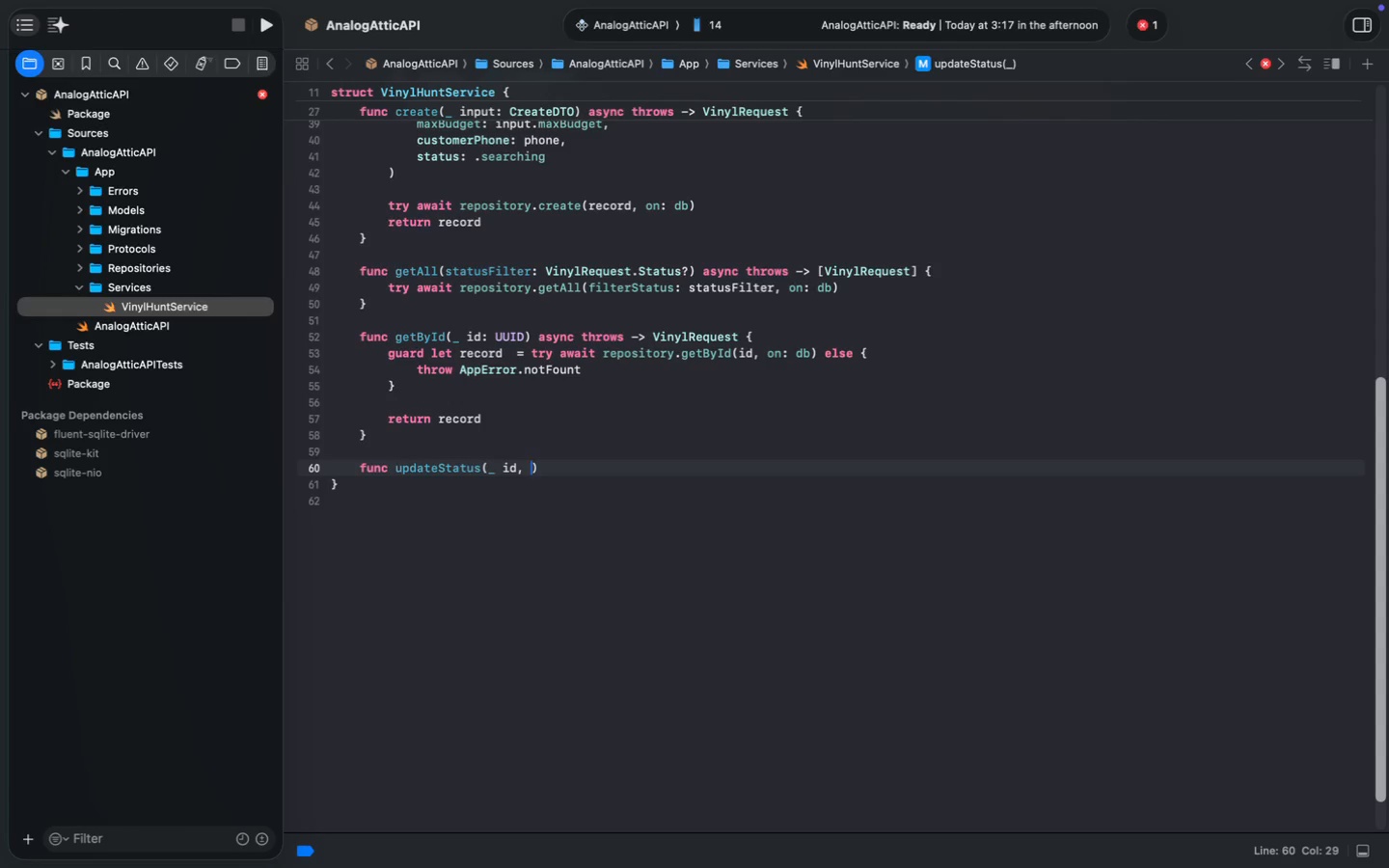 
key(ArrowRight)
 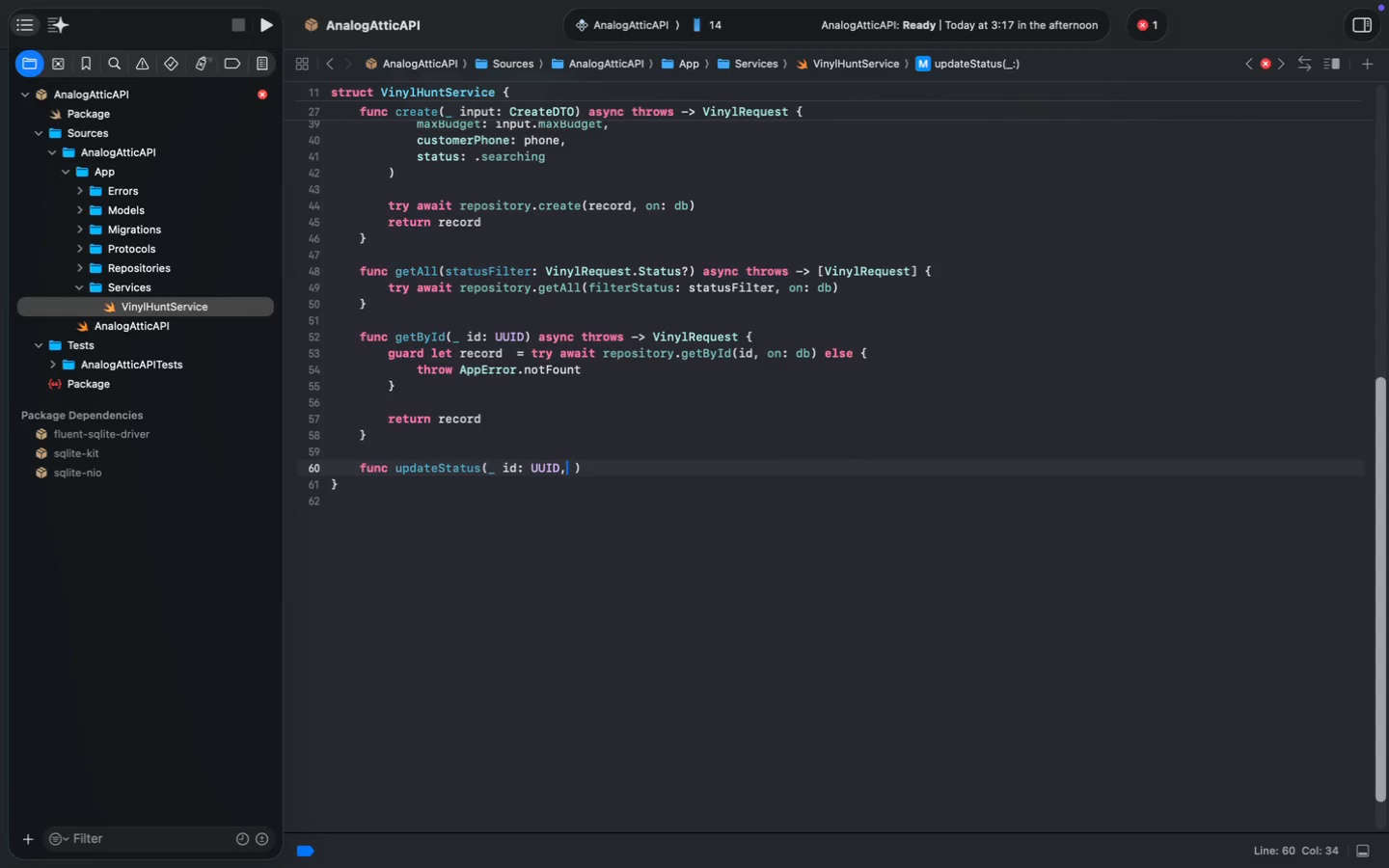 
type( to status: )
 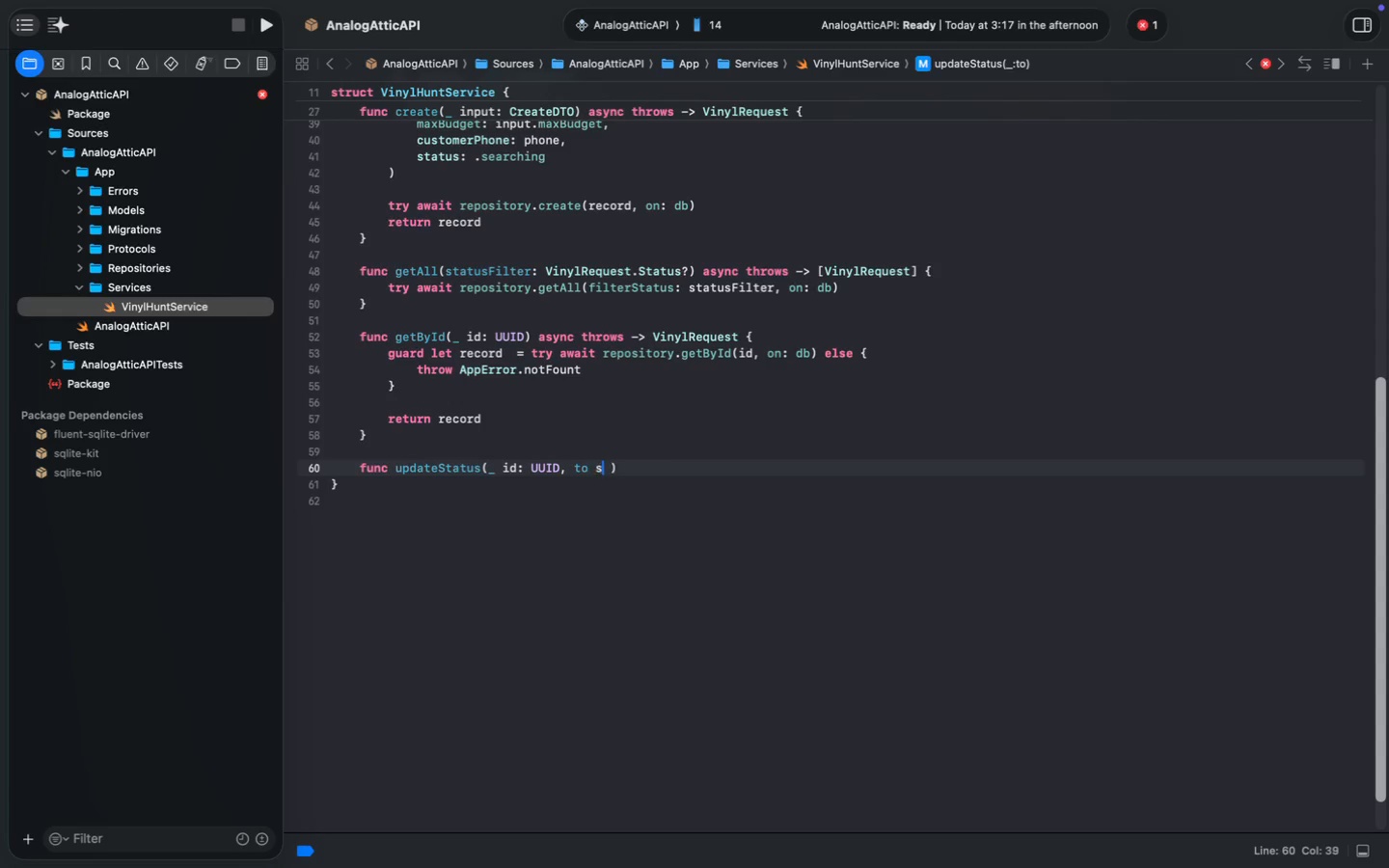 
type(Vinu)
key(Backspace)
type(ylRequest.Status)
 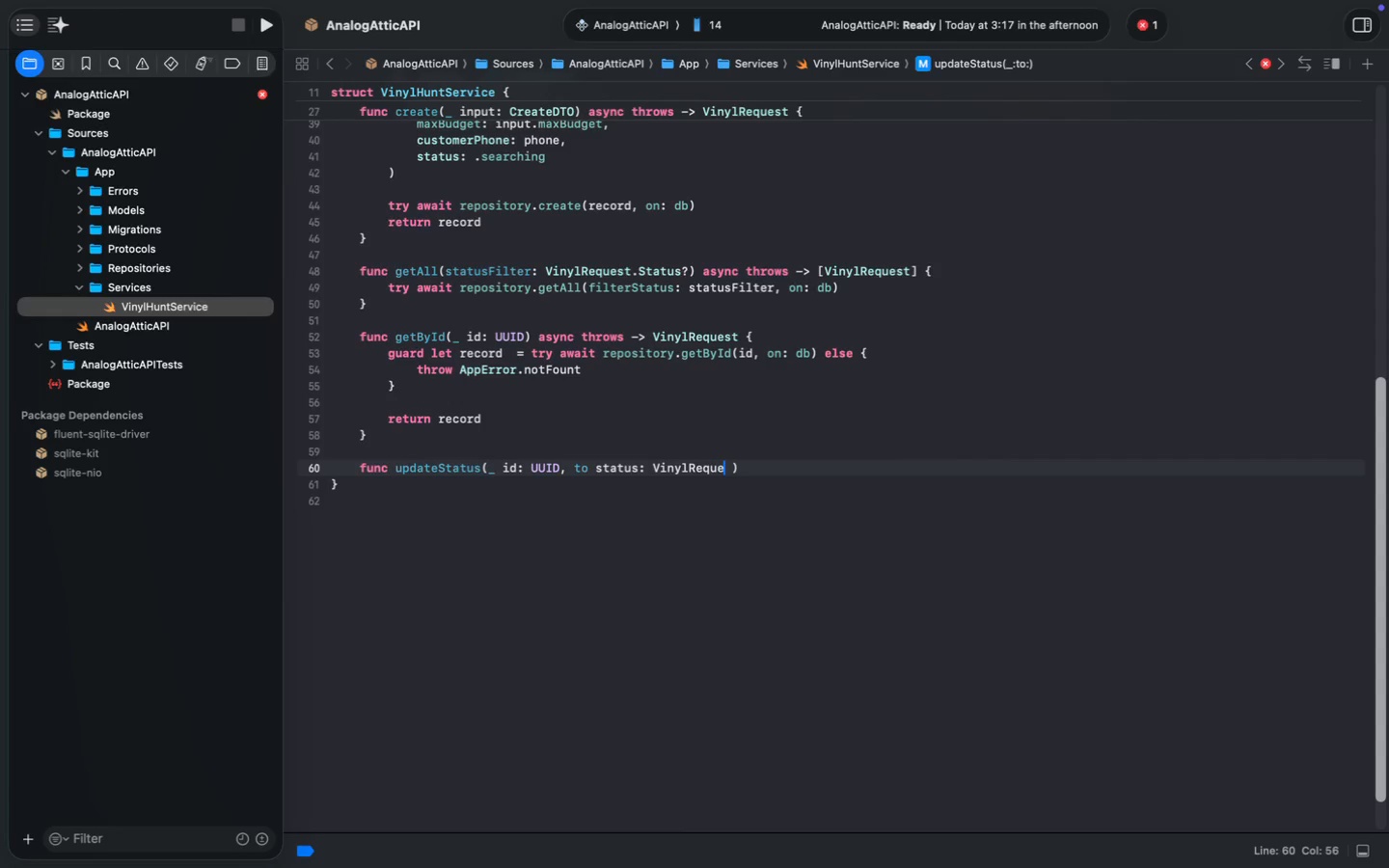 
key(ArrowRight)
 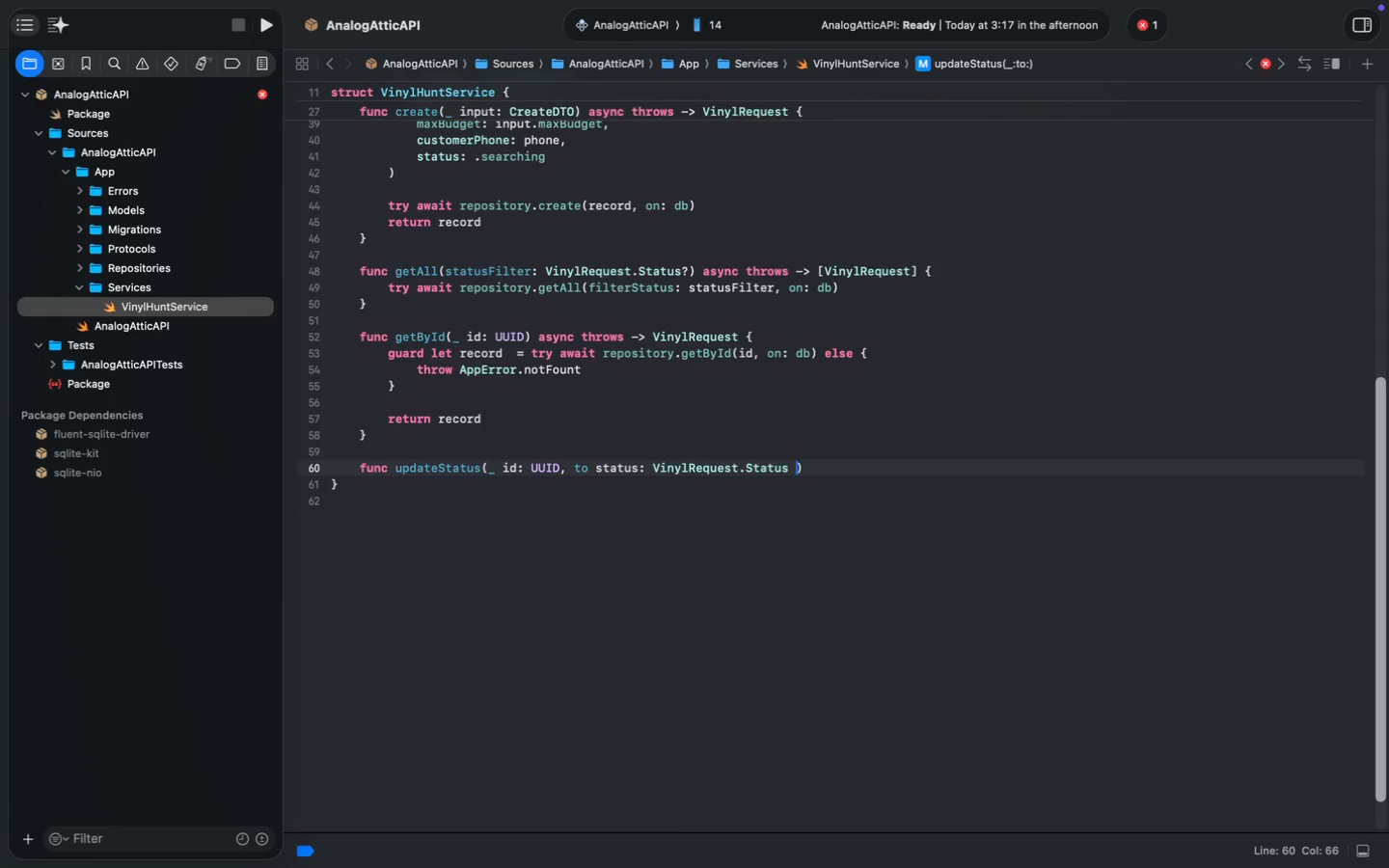 
key(Backspace)
 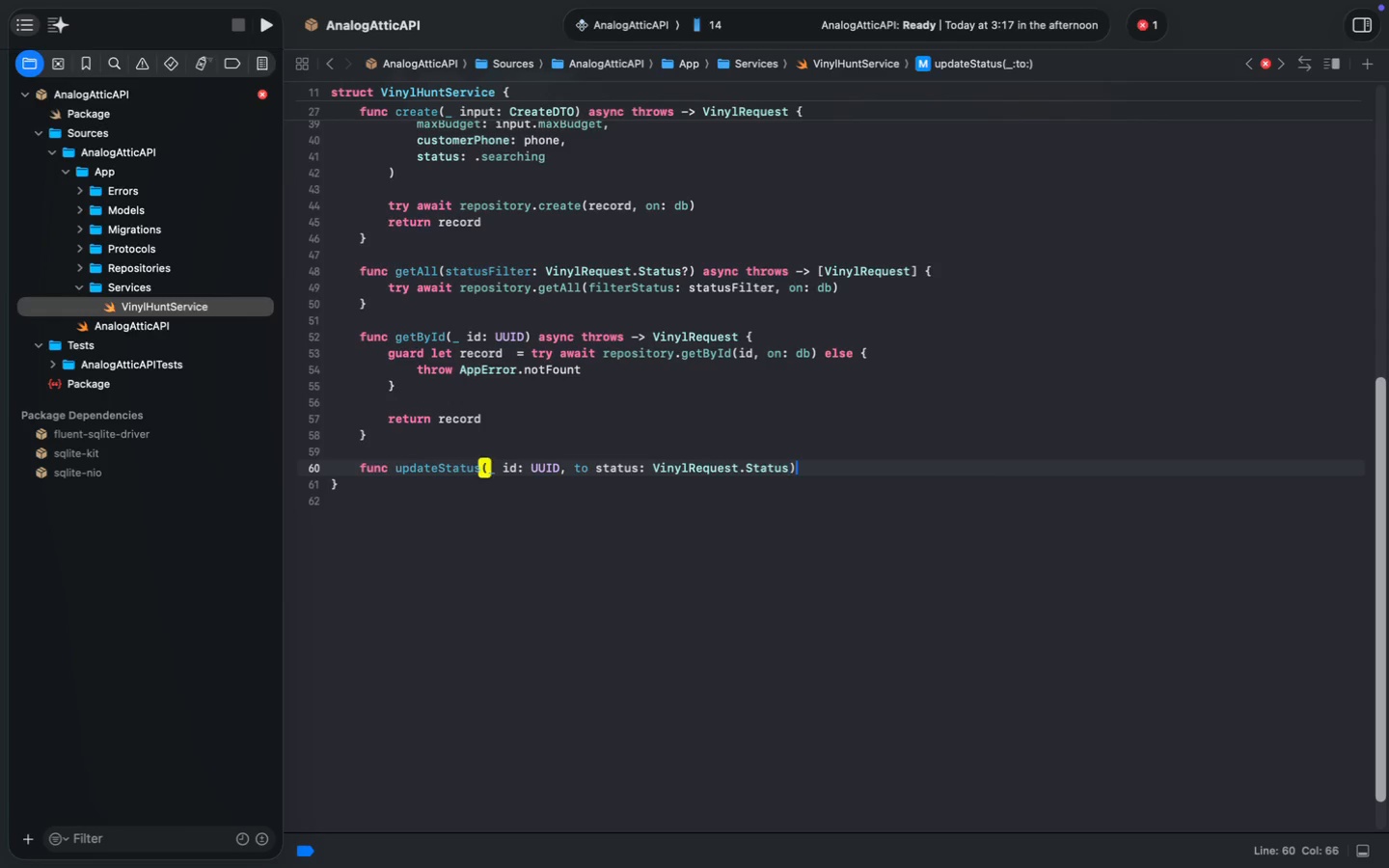 
key(ArrowRight)
 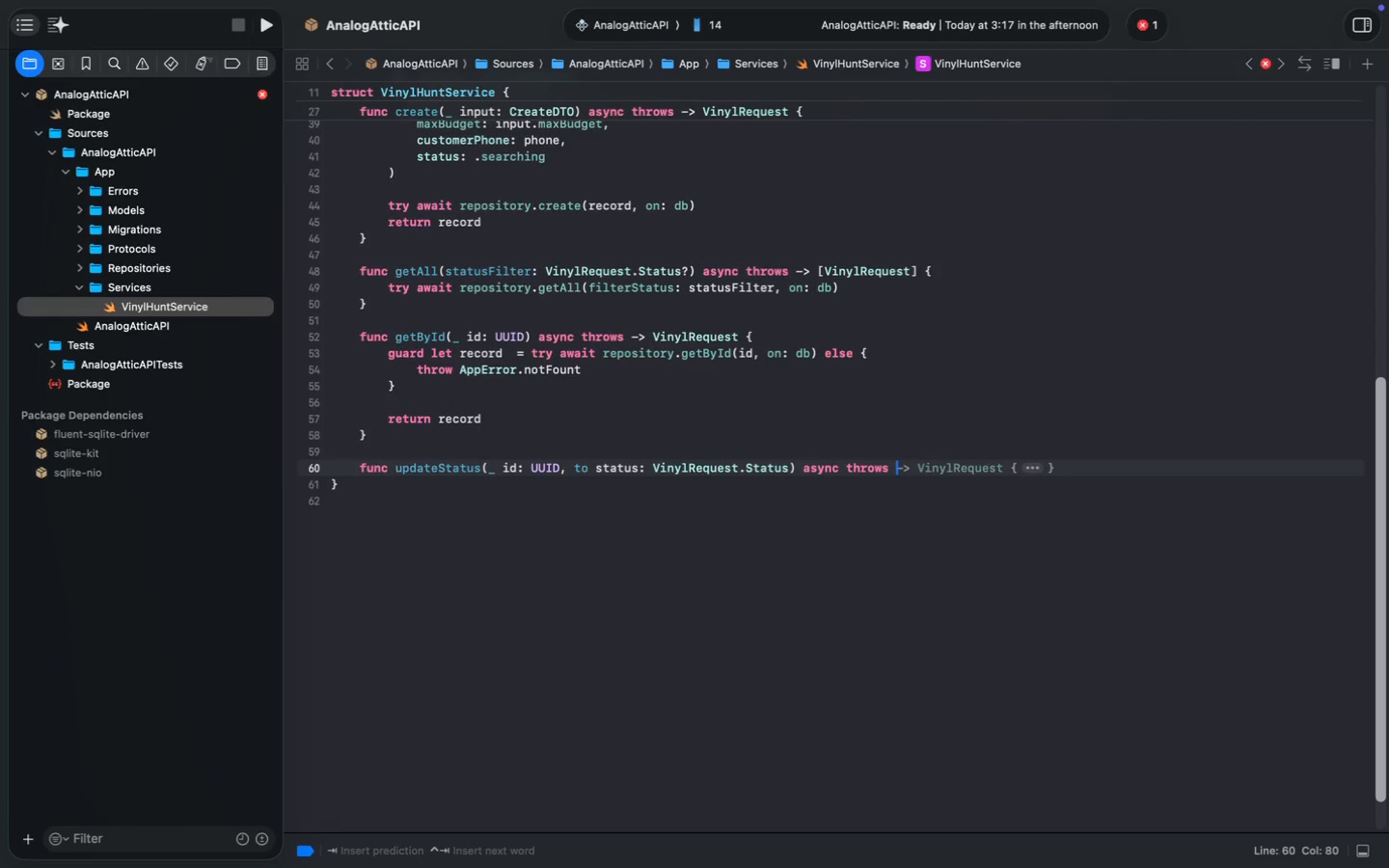 
type( async throws )
key(Tab)
type(try await repo)
 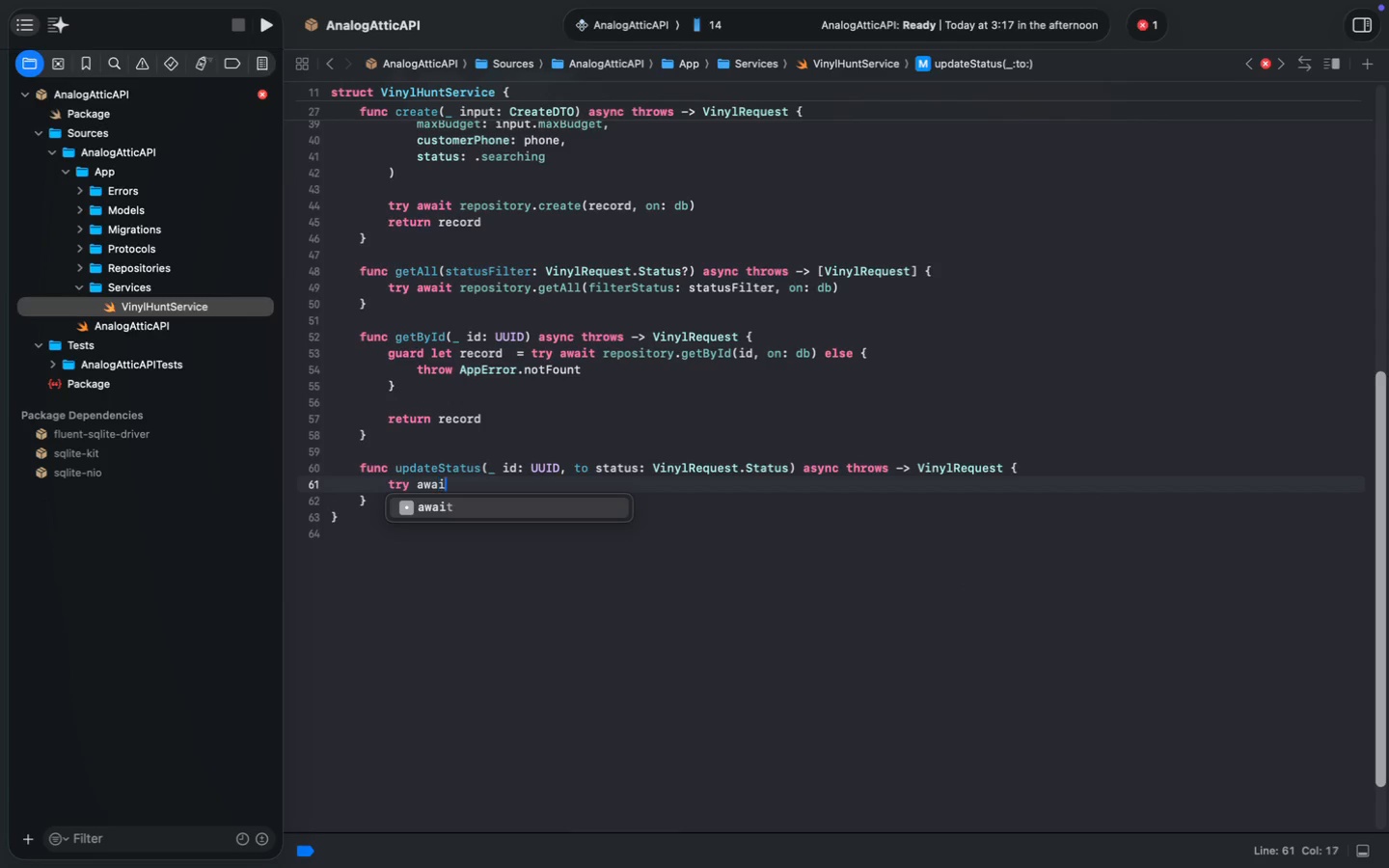 
key(Enter)
 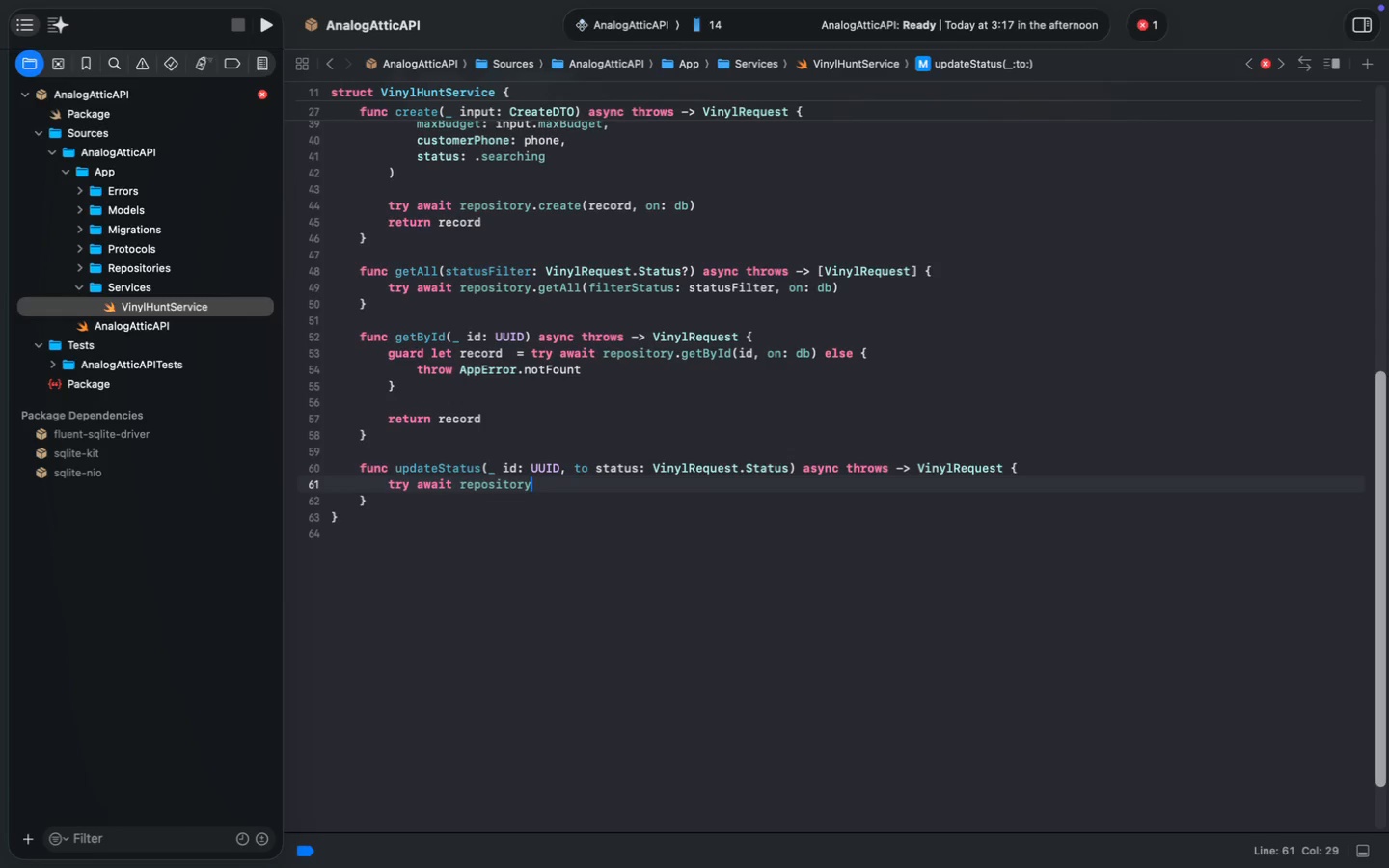 
key(Period)
 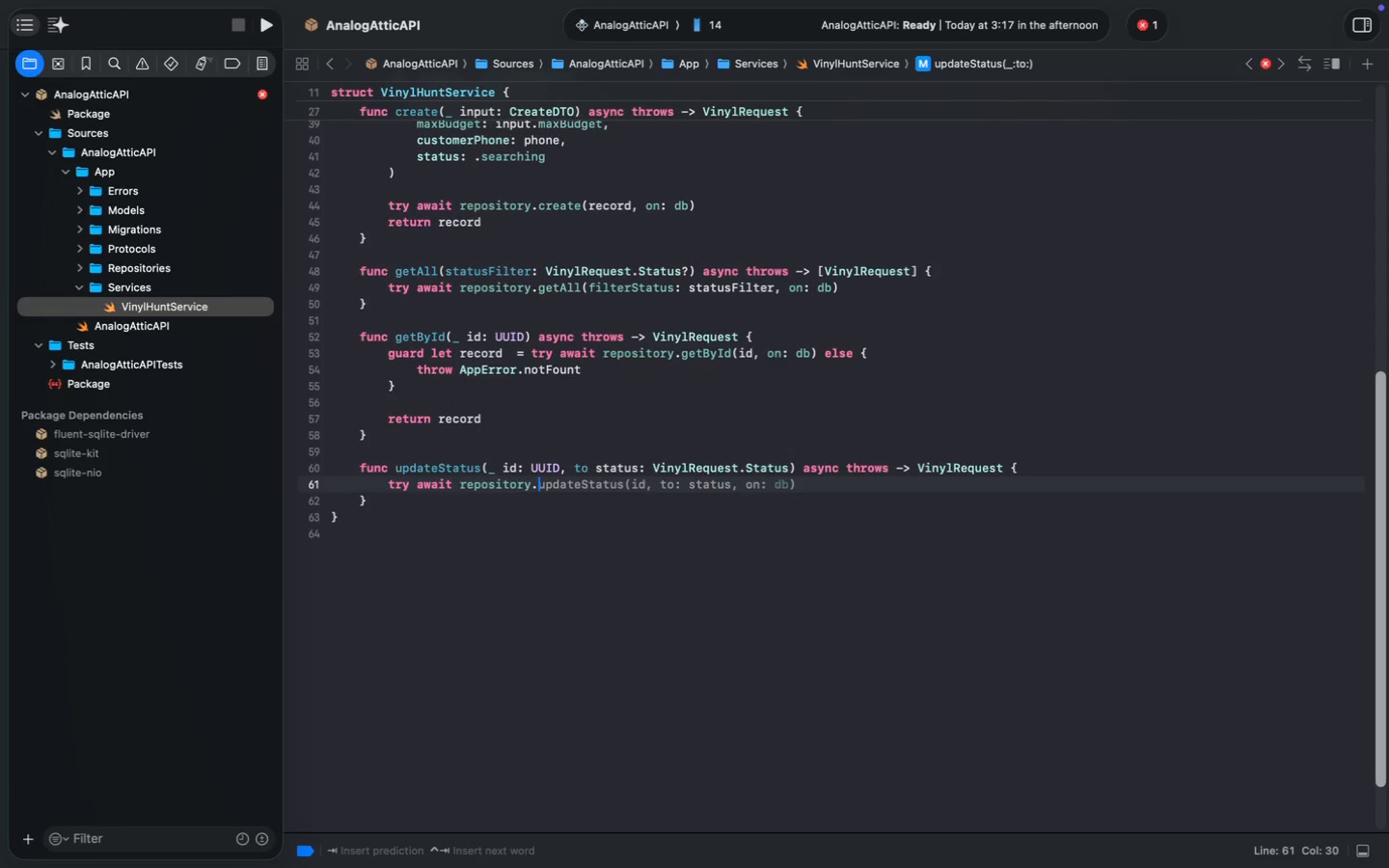 
key(Tab)
 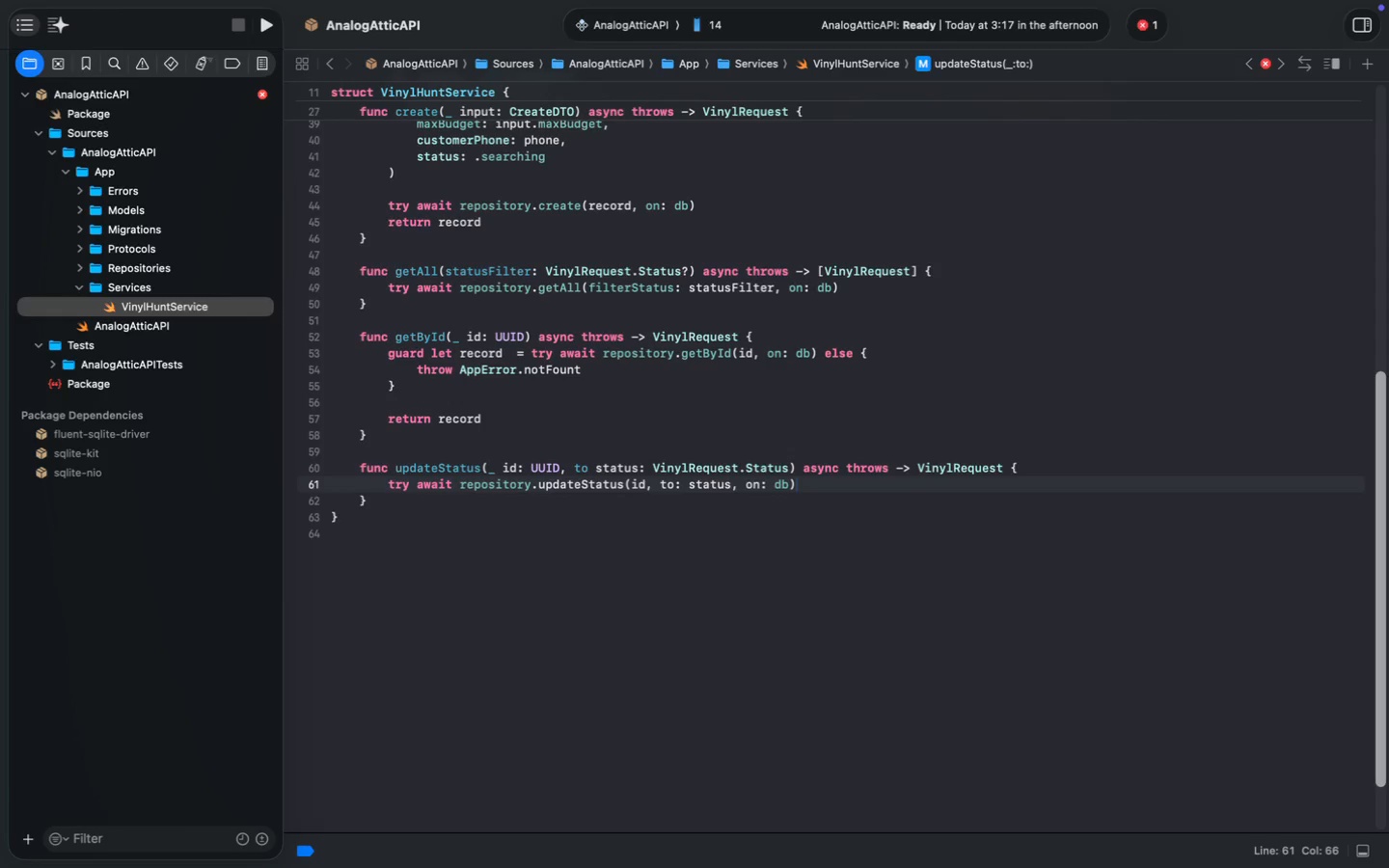 
hold_key(key=ArrowLeft, duration=1.34)
 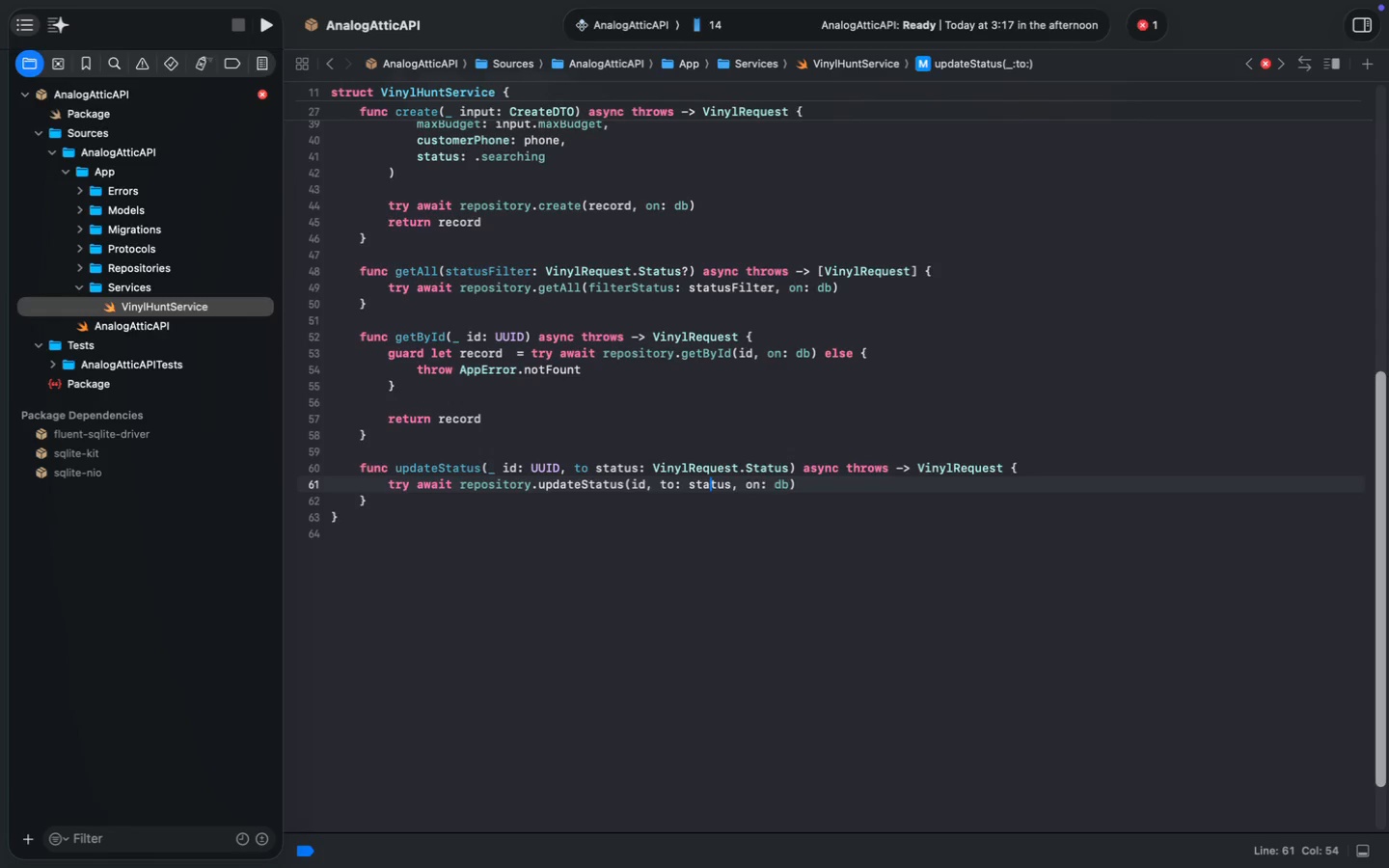 
key(ArrowLeft)
 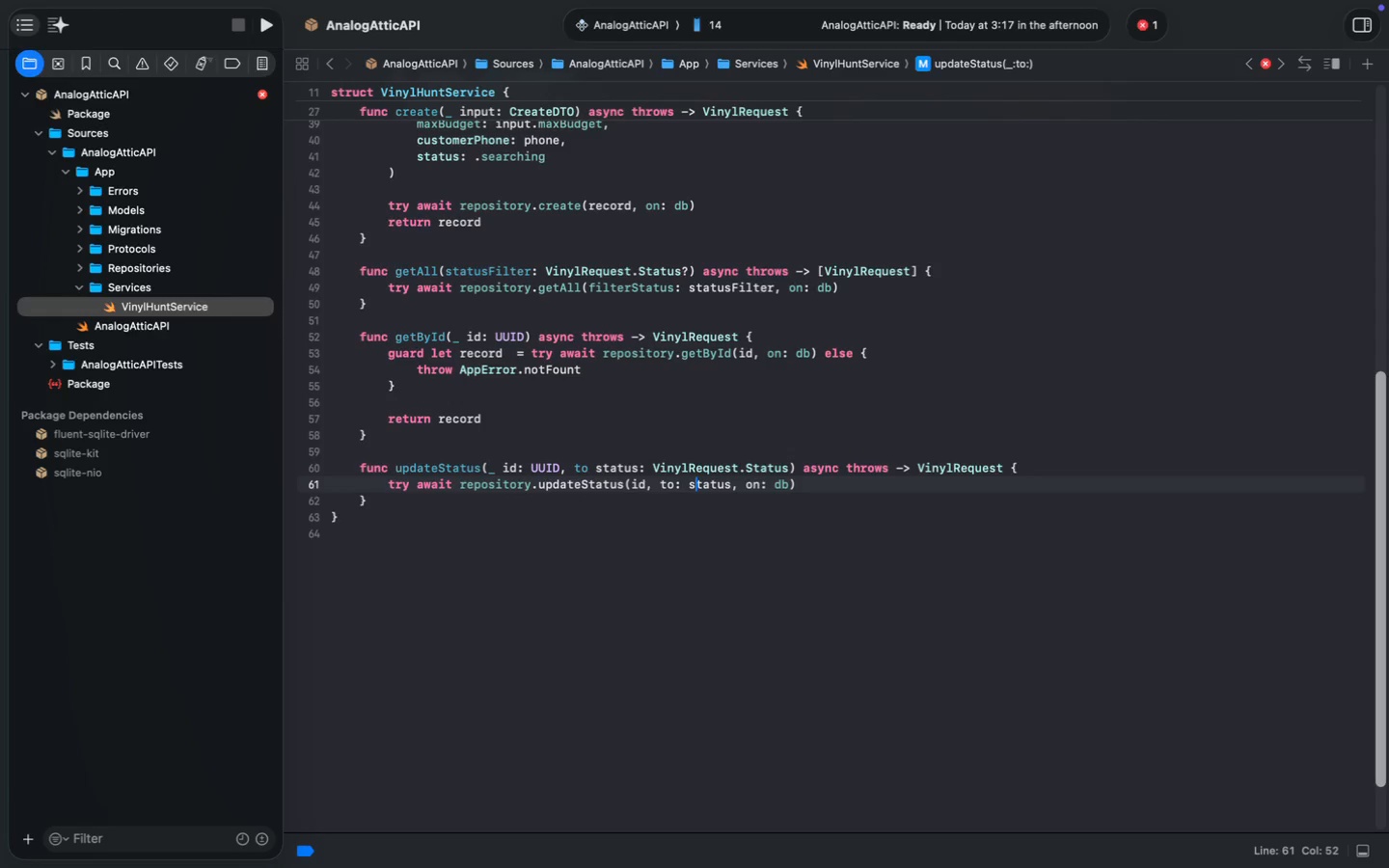 
key(ArrowLeft)
 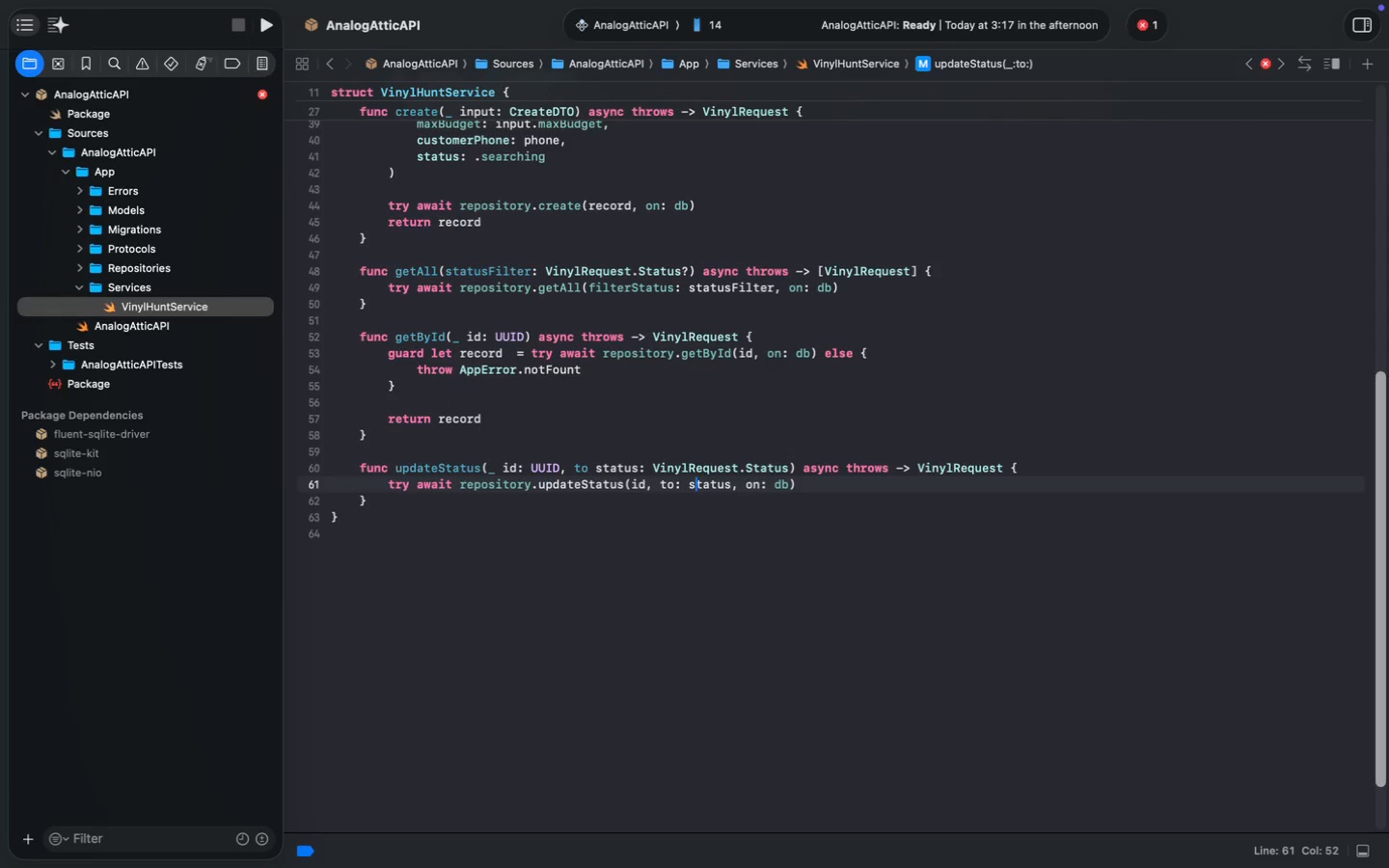 
key(ArrowLeft)
 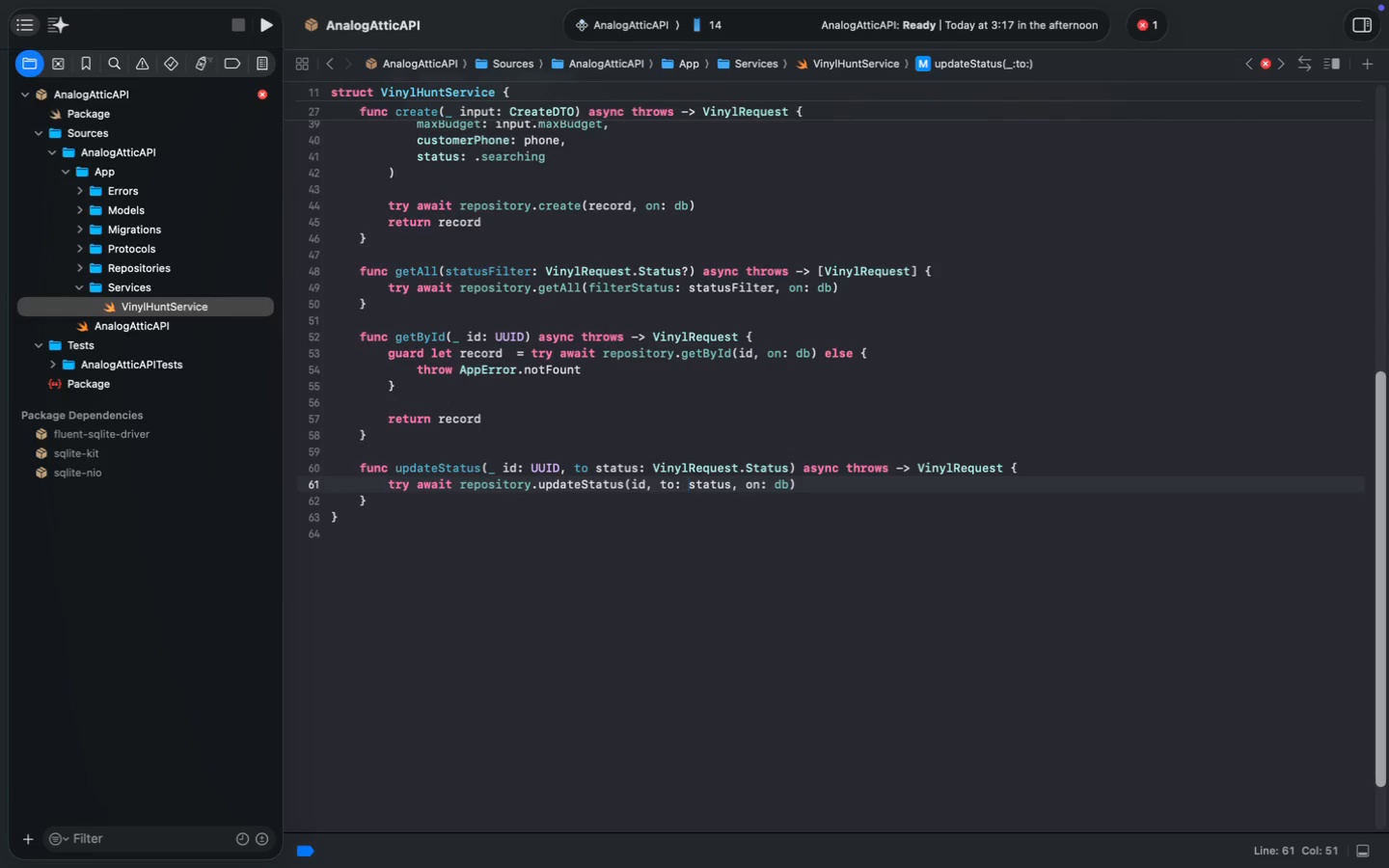 
key(ArrowLeft)
 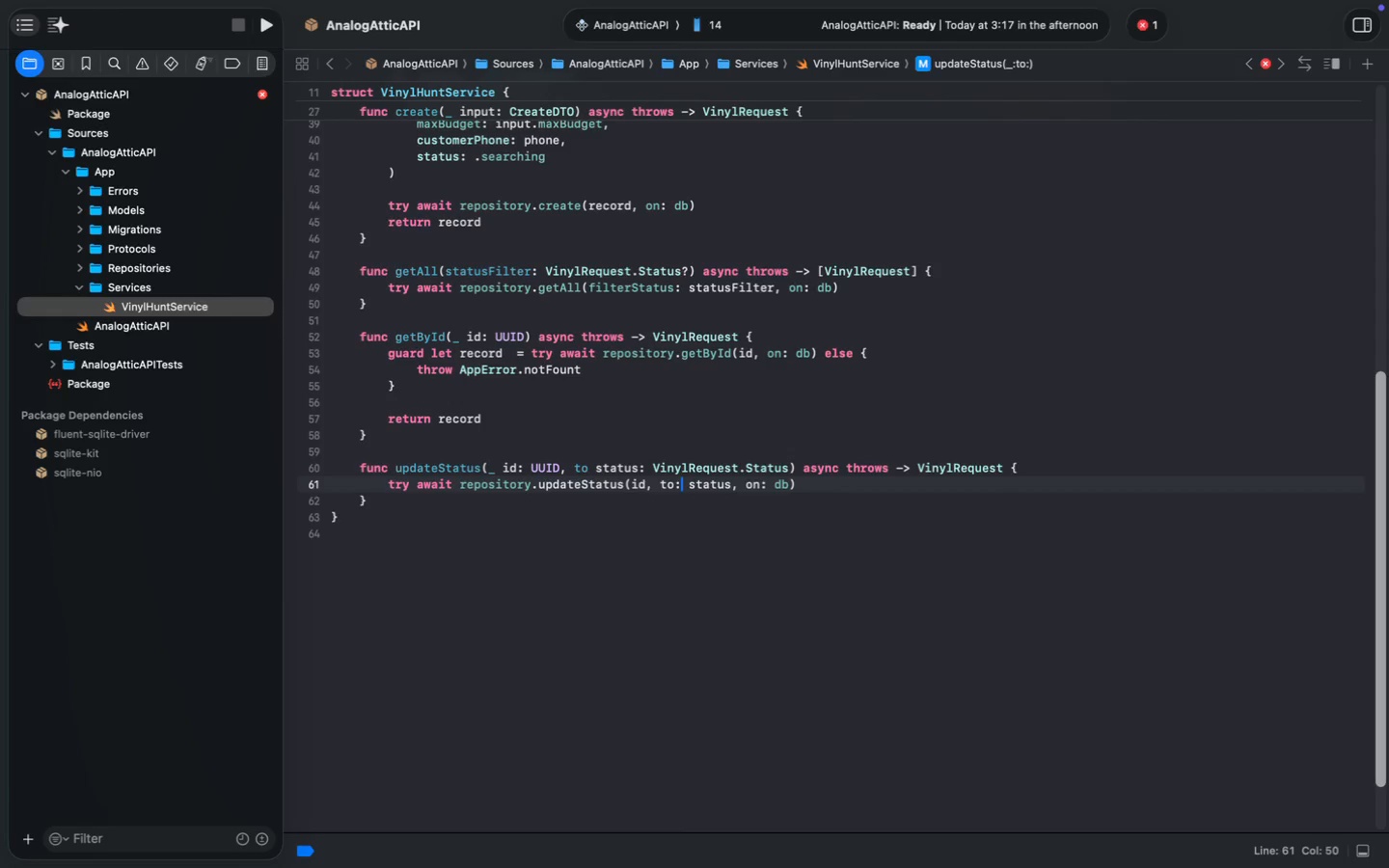 
key(ArrowLeft)
 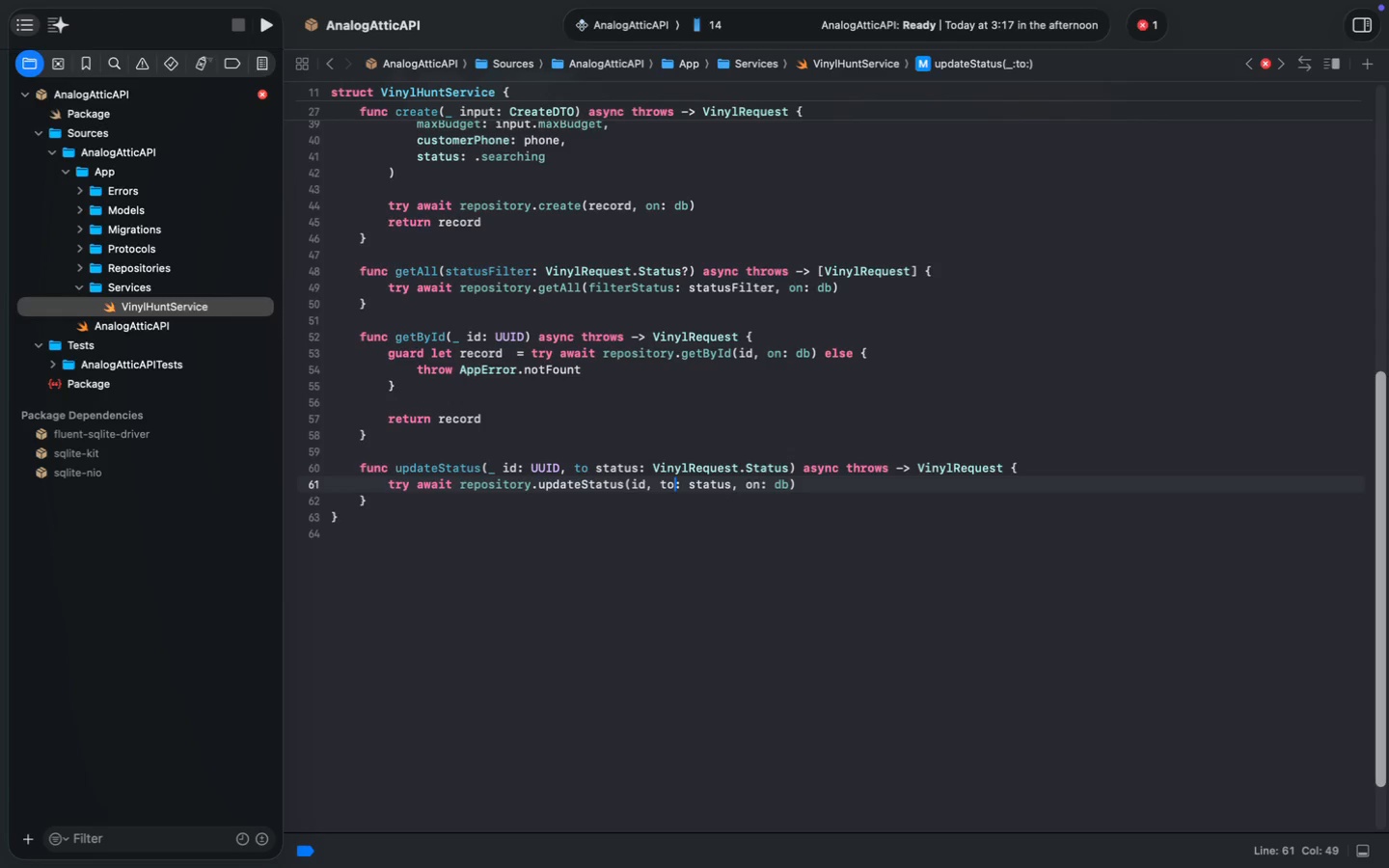 
key(ArrowLeft)
 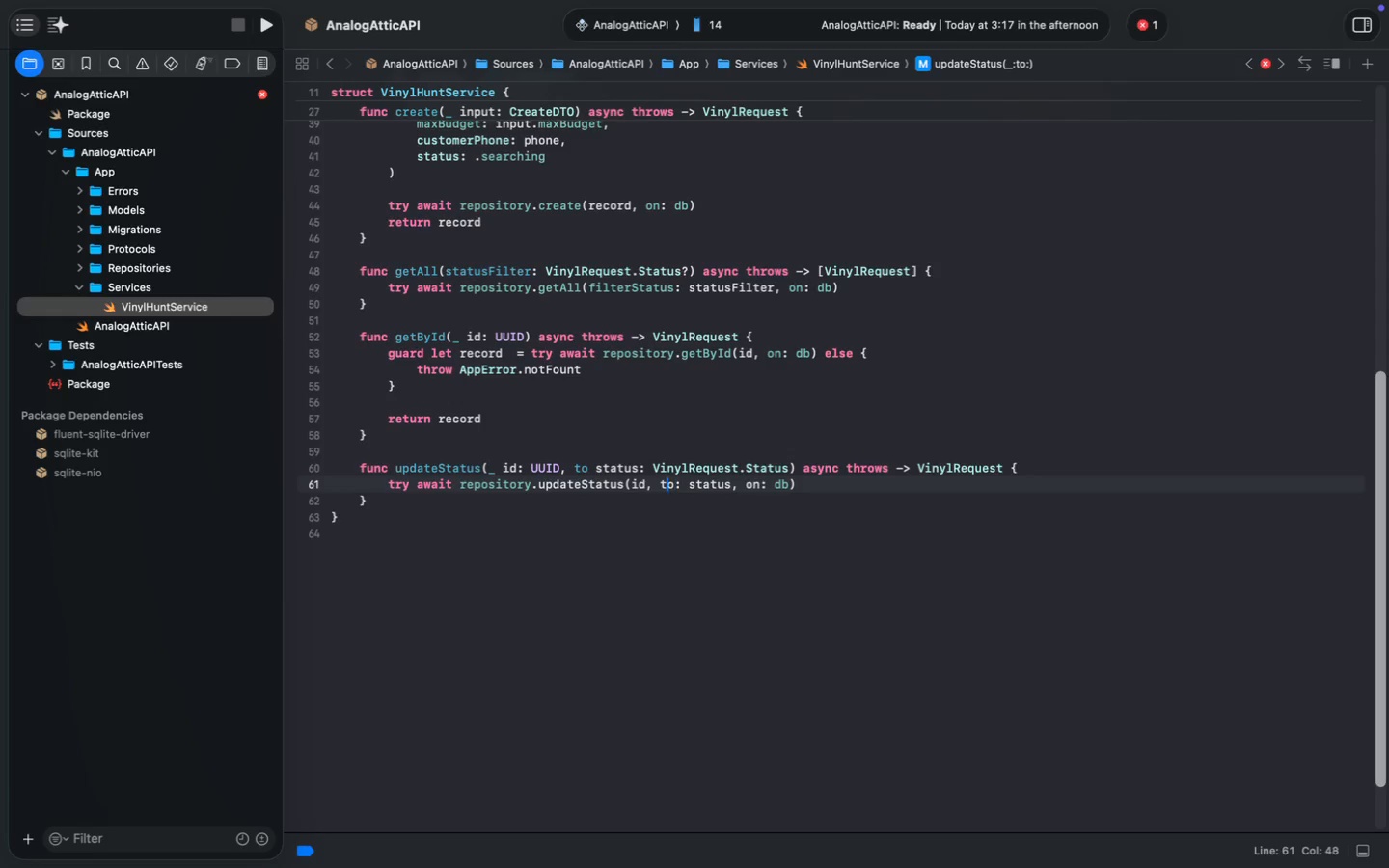 
key(ArrowLeft)
 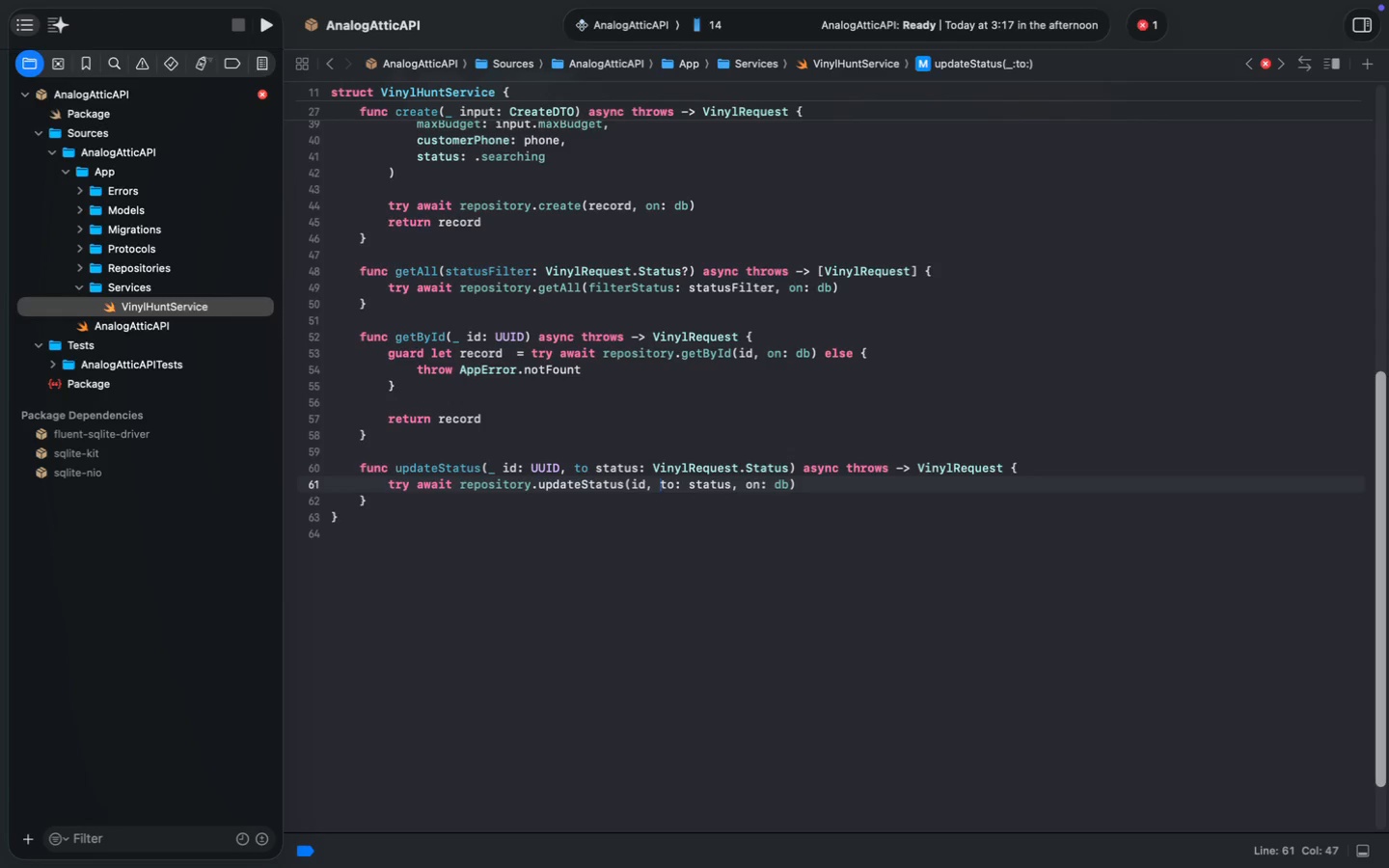 
hold_key(key=ShiftRight, duration=3.41)
 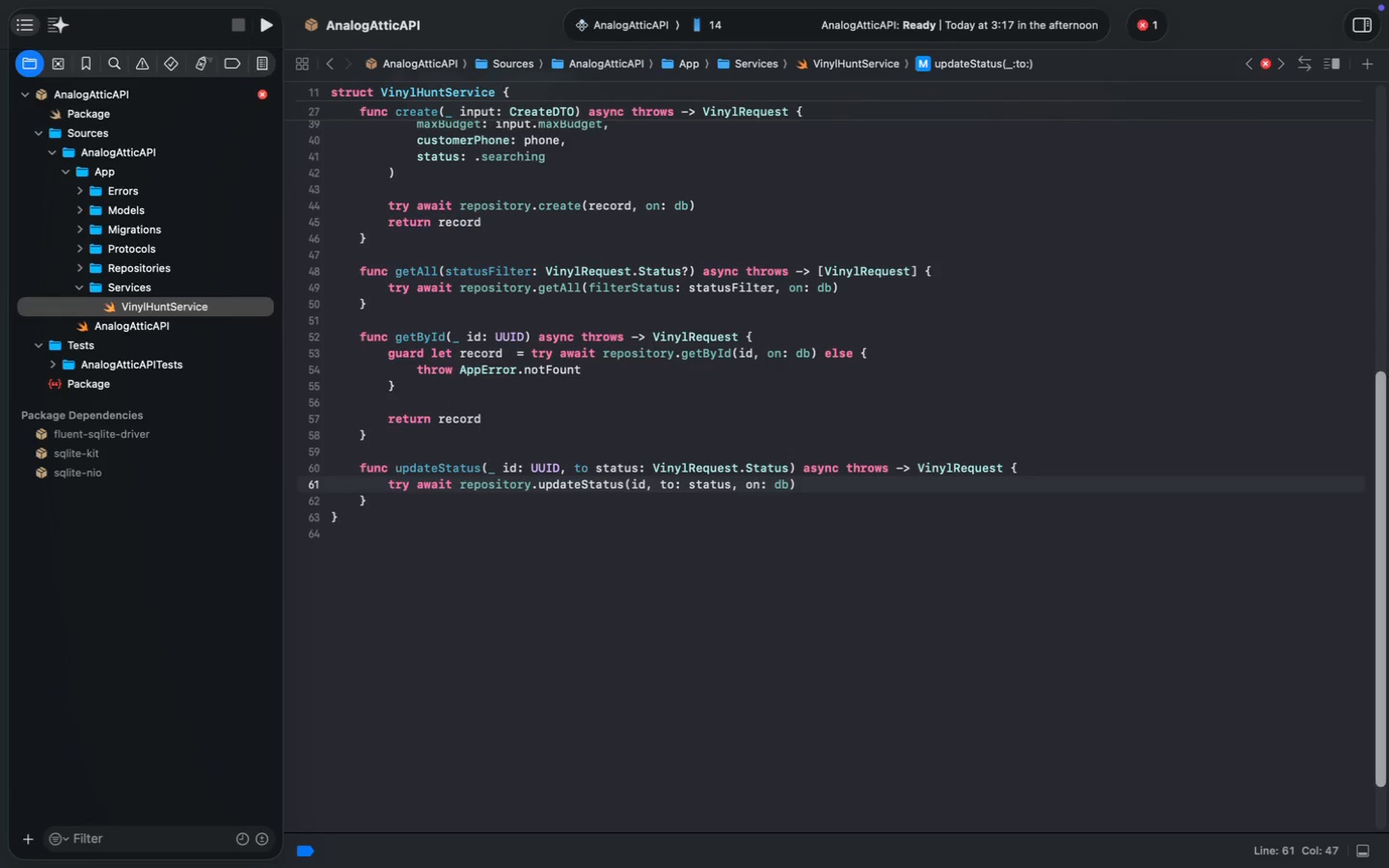 
hold_key(key=ArrowRight, duration=1.2)
 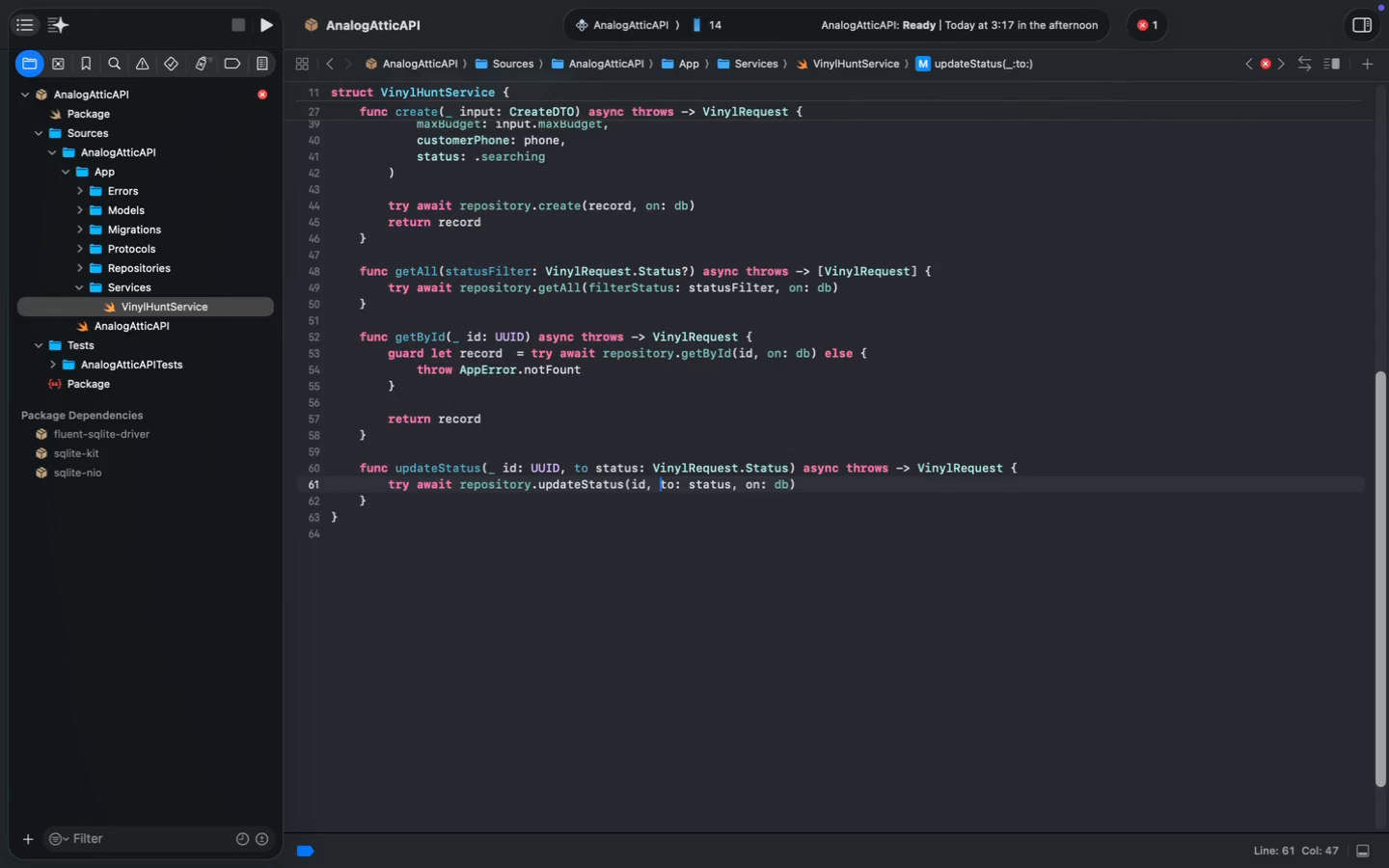 
type(newStatus: status)
key(Escape)
 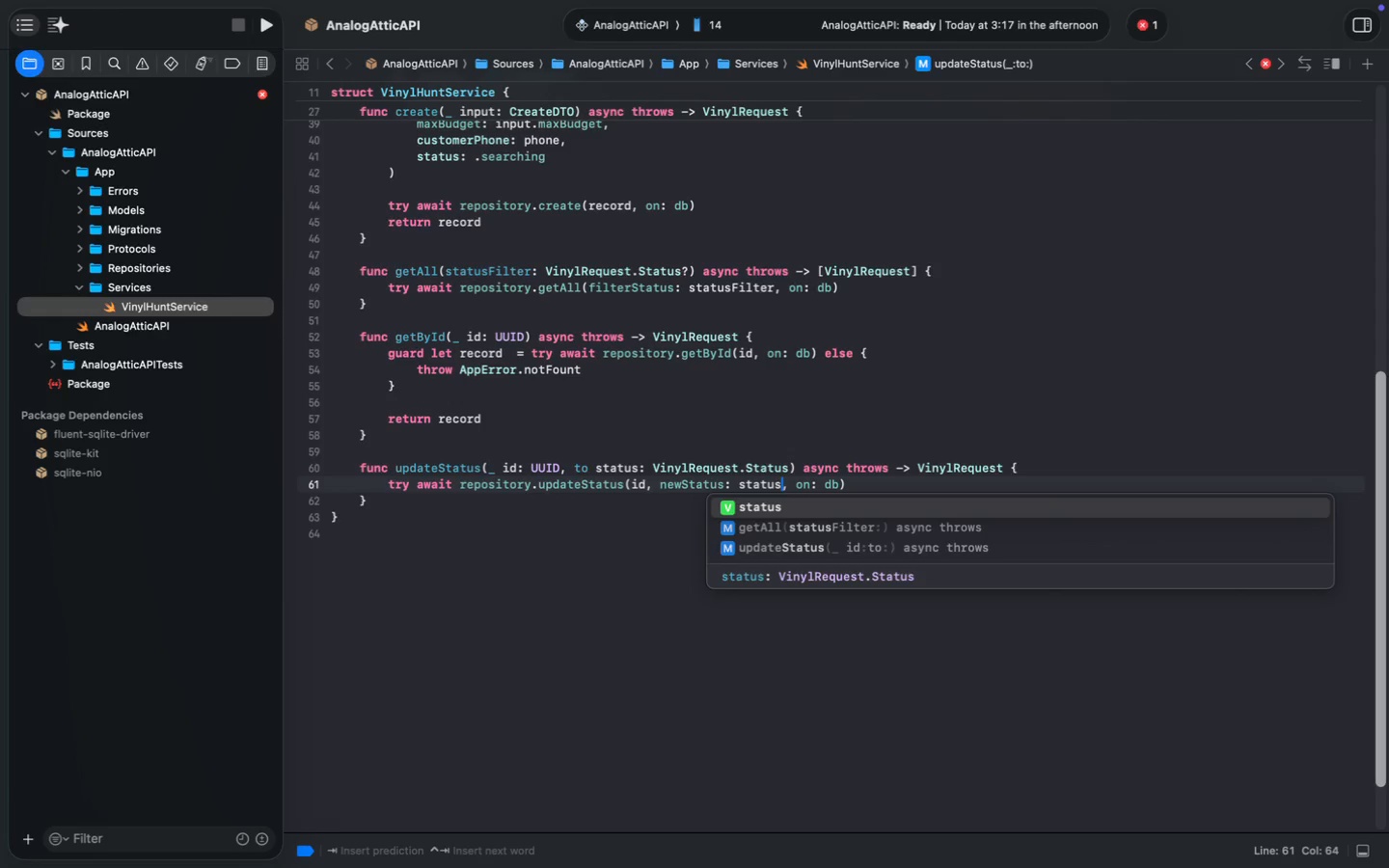 
key(Meta+MetaRight)
 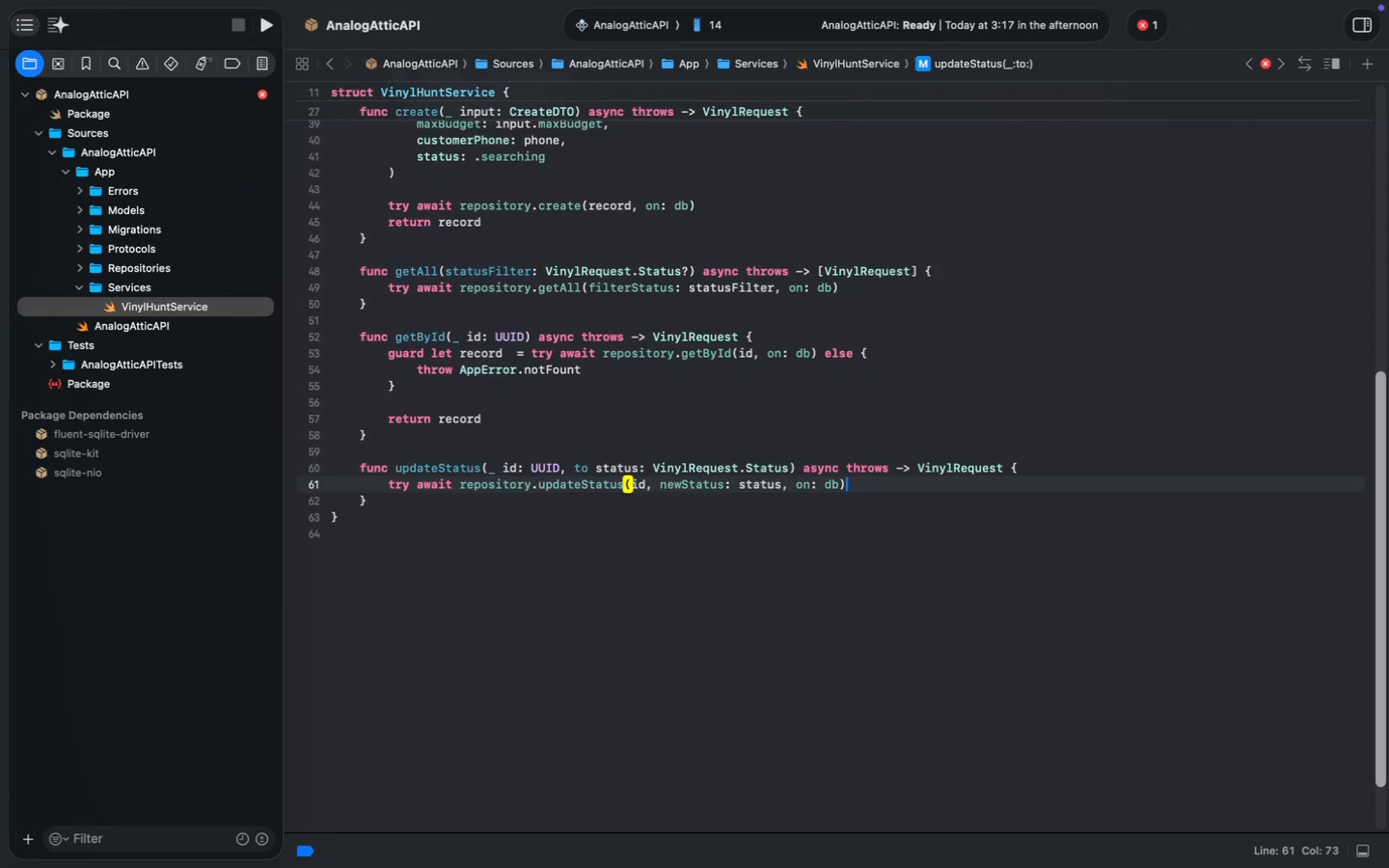 
key(Meta+ArrowRight)
 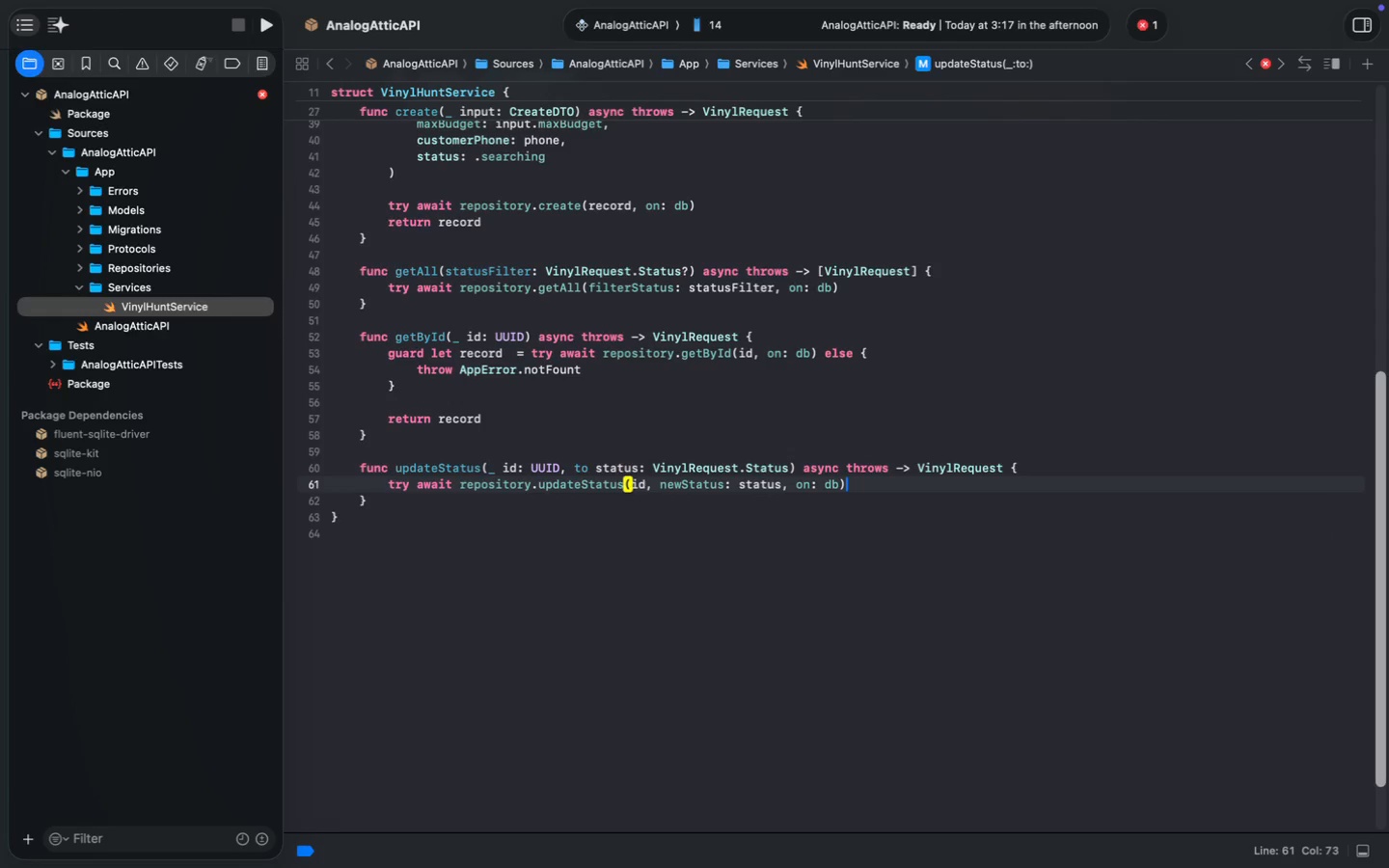 
key(Enter)
 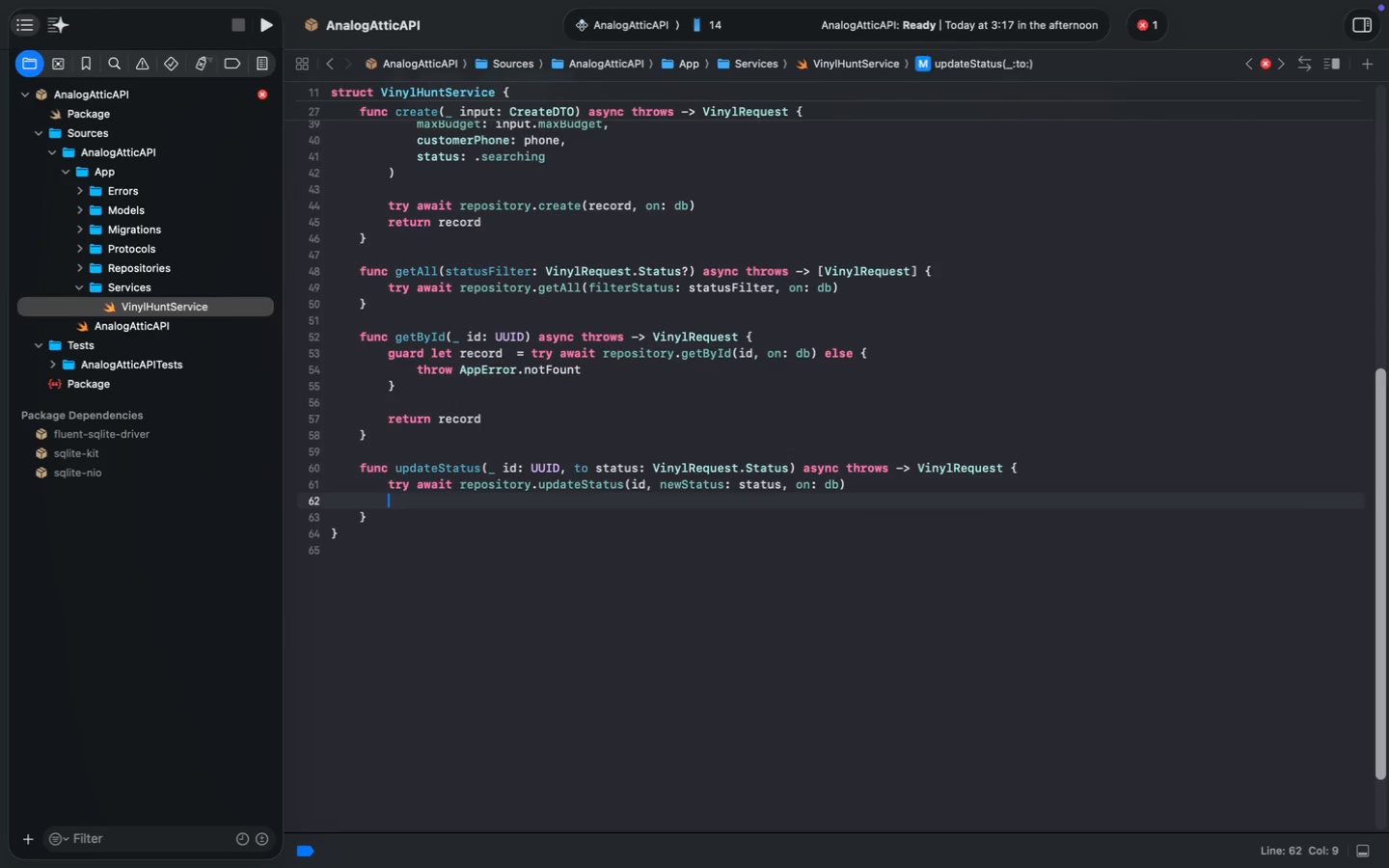 
key(Backspace)
 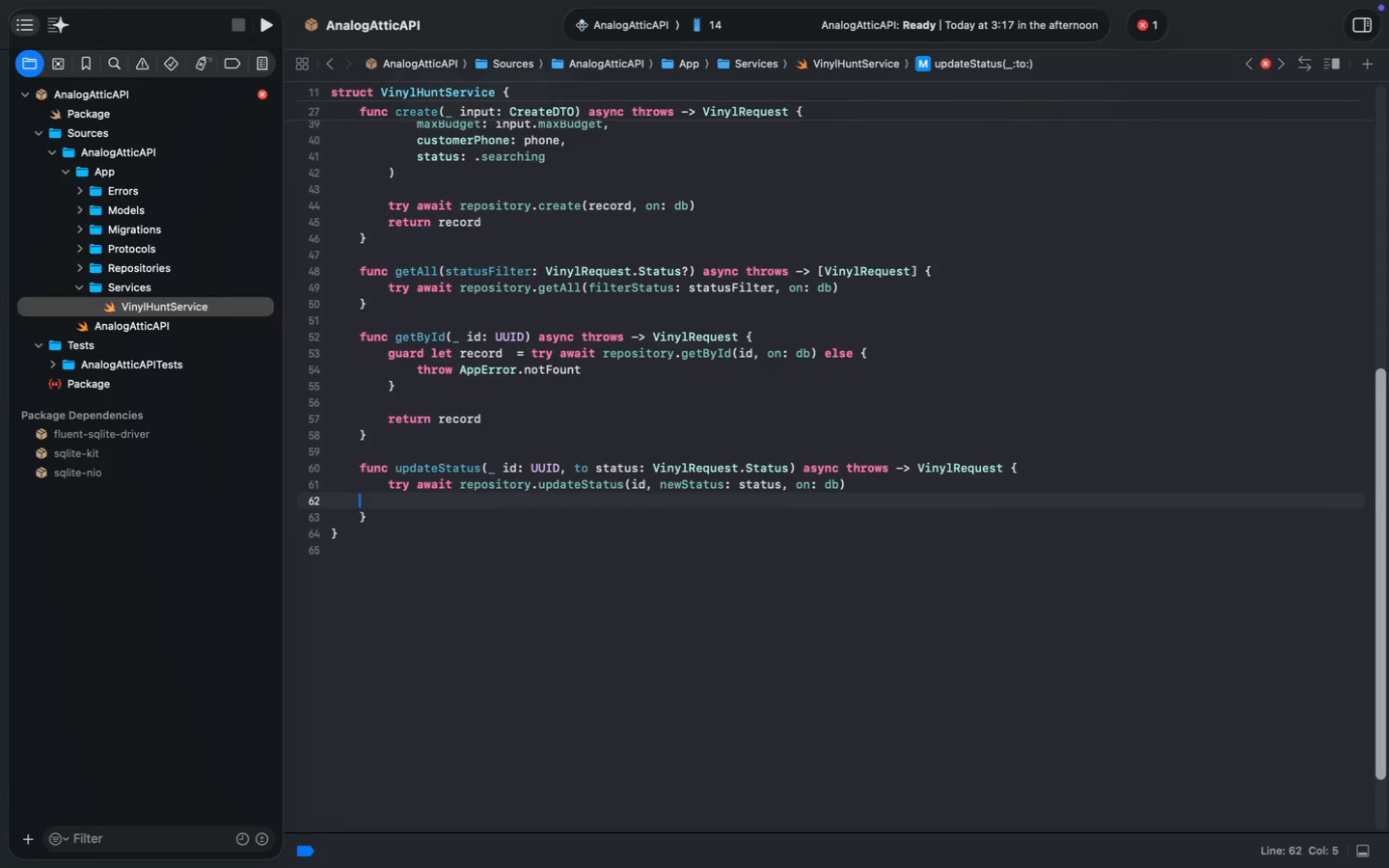 
key(Backspace)
 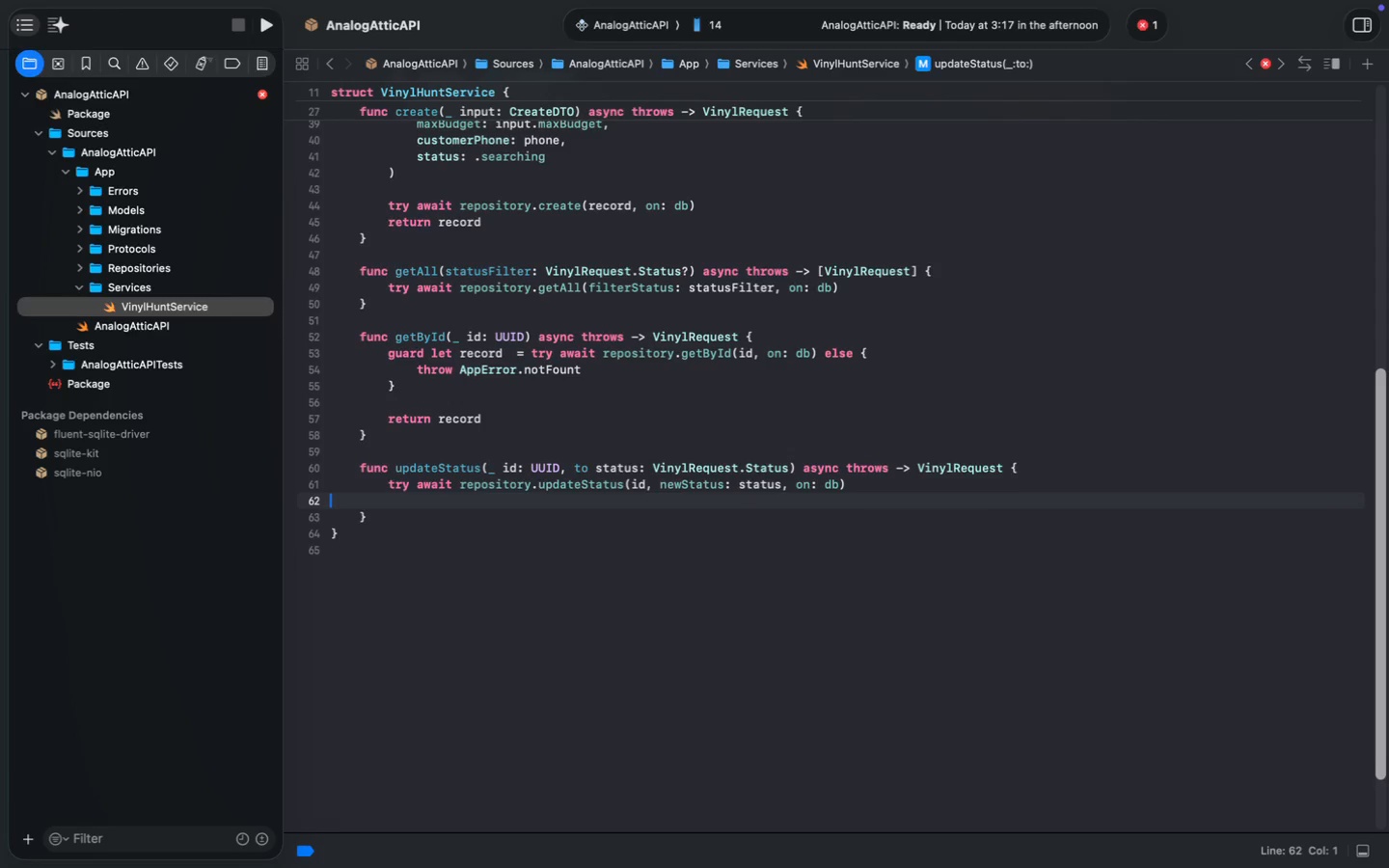 
key(Backspace)
 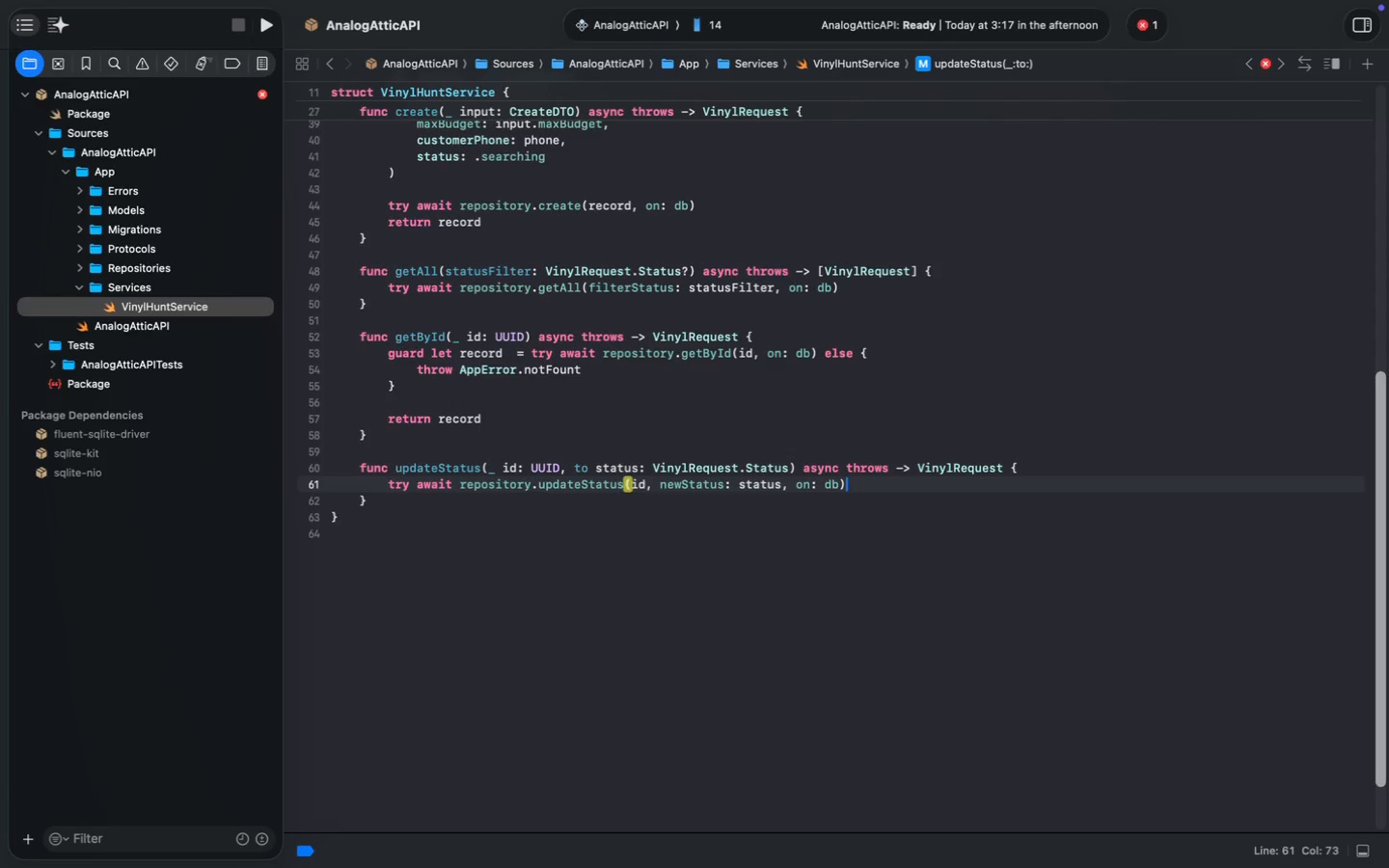 
key(ArrowDown)
 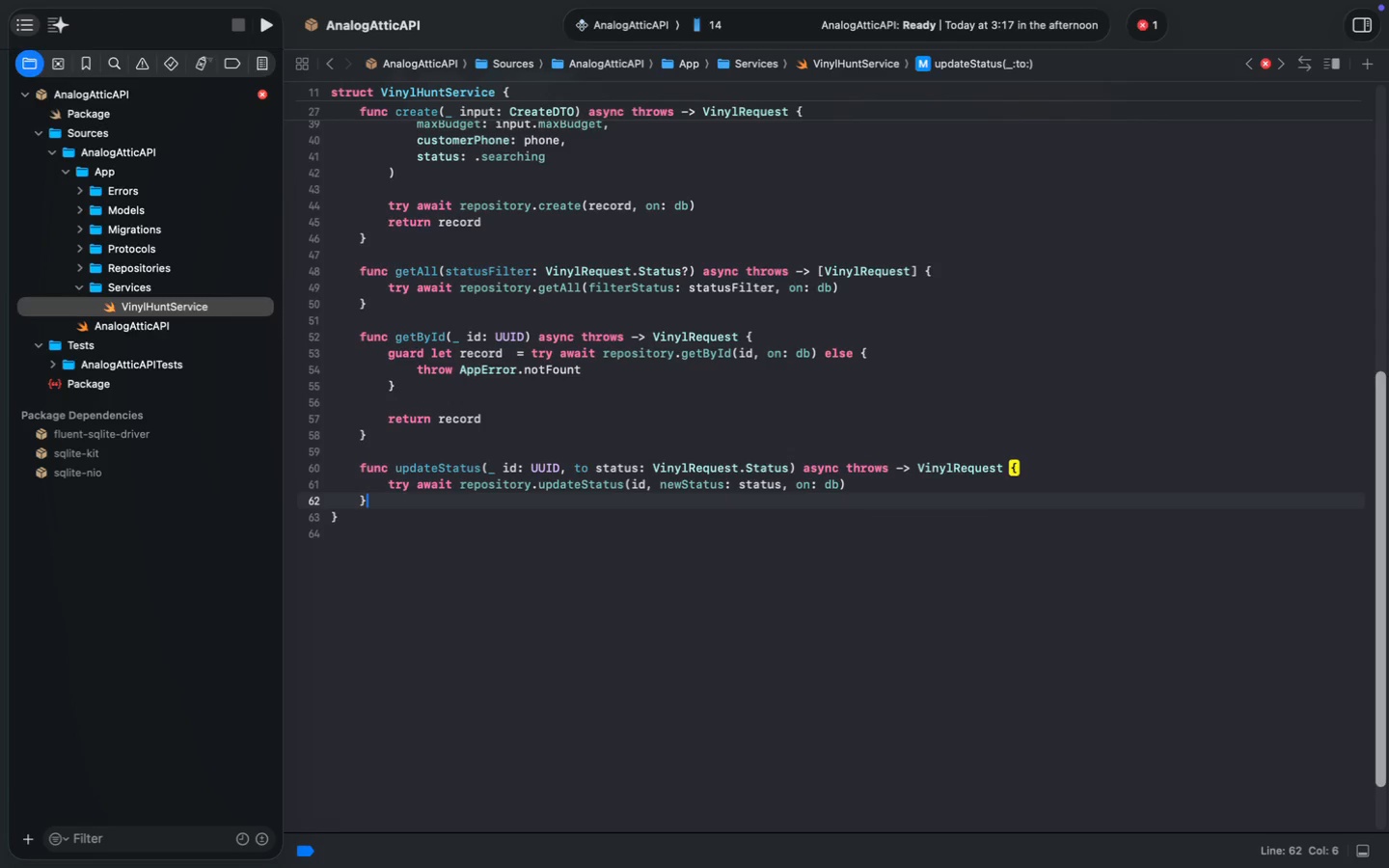 
key(ArrowUp)
 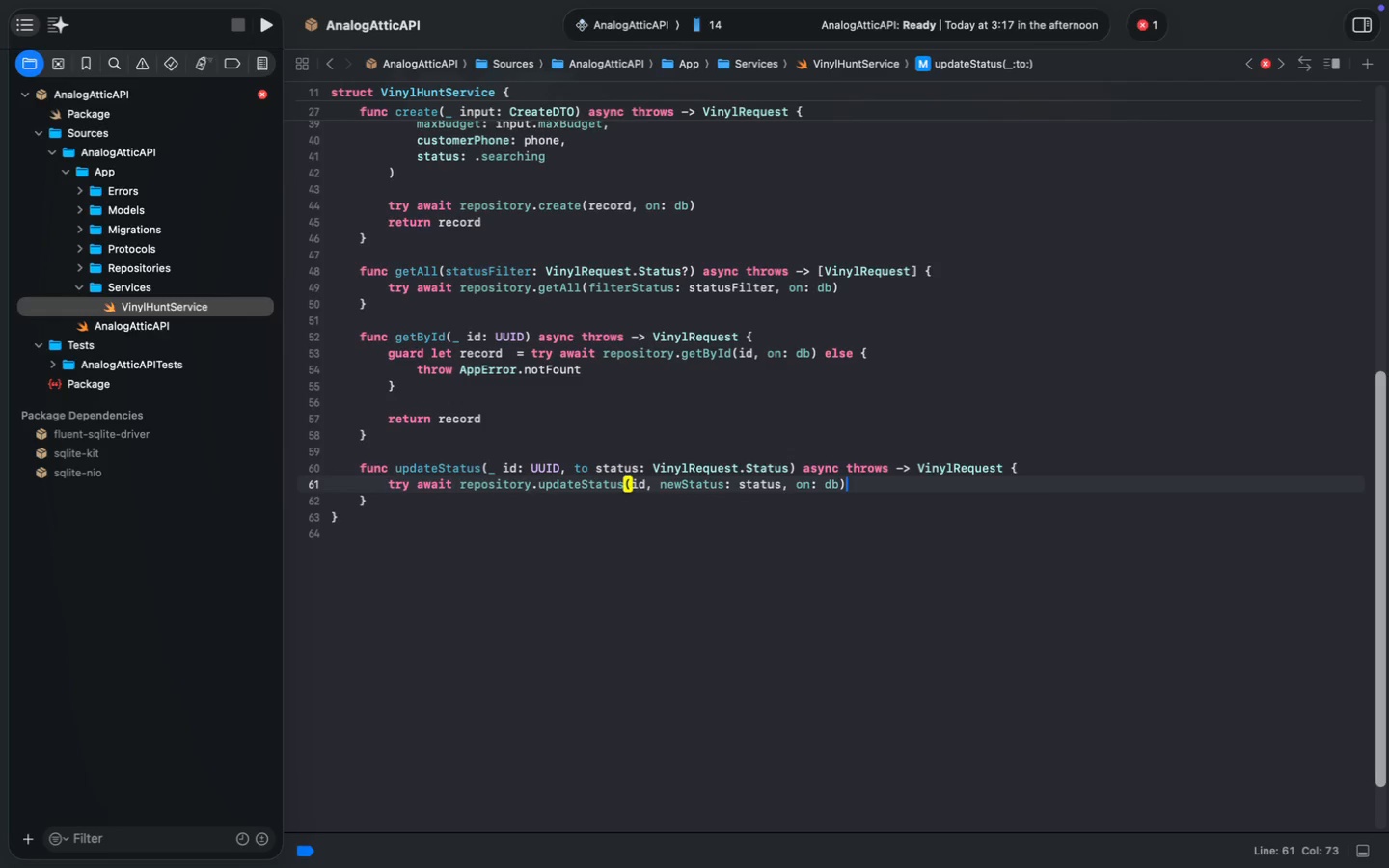 
key(Meta+MetaRight)
 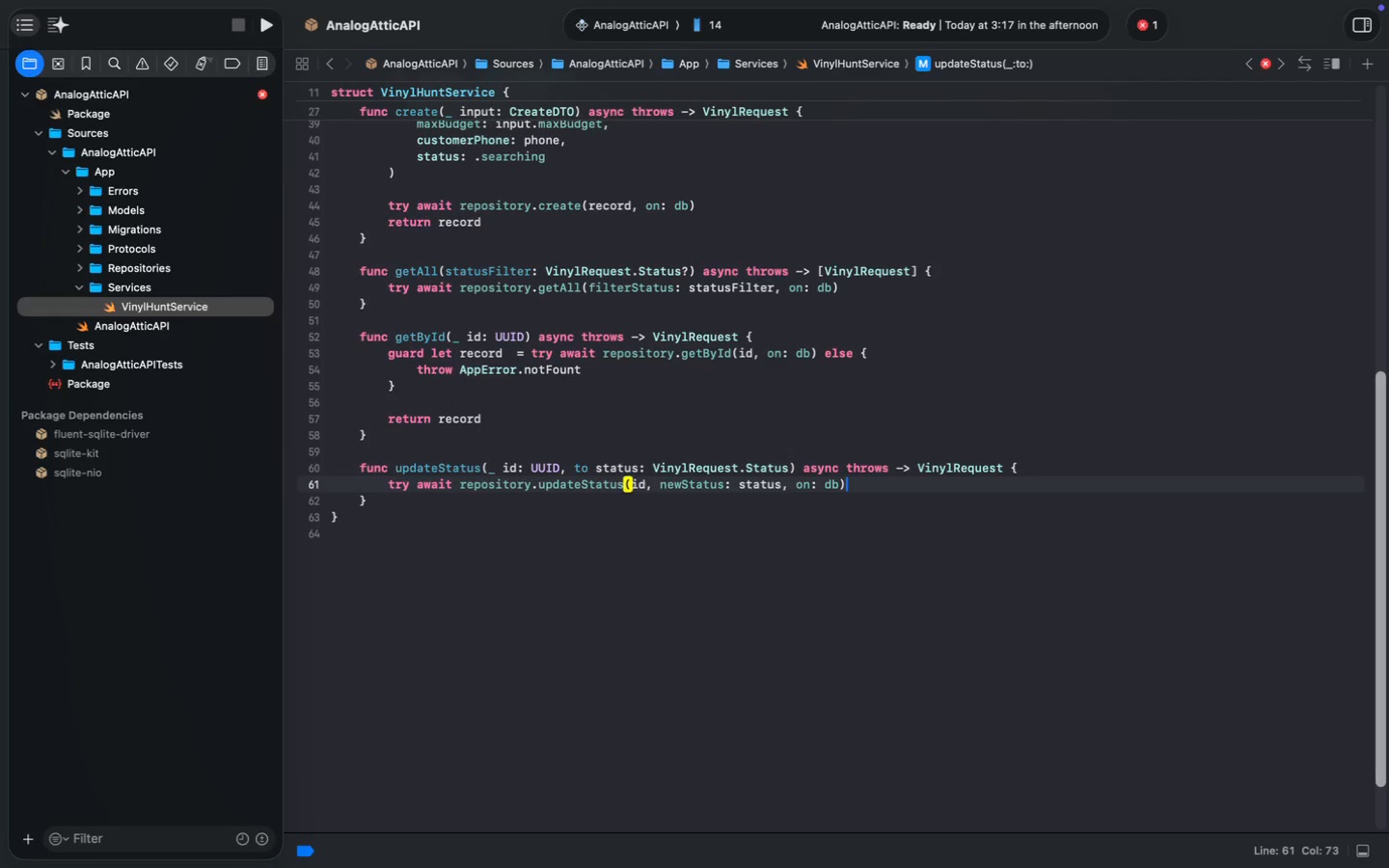 
key(Meta+ArrowRight)
 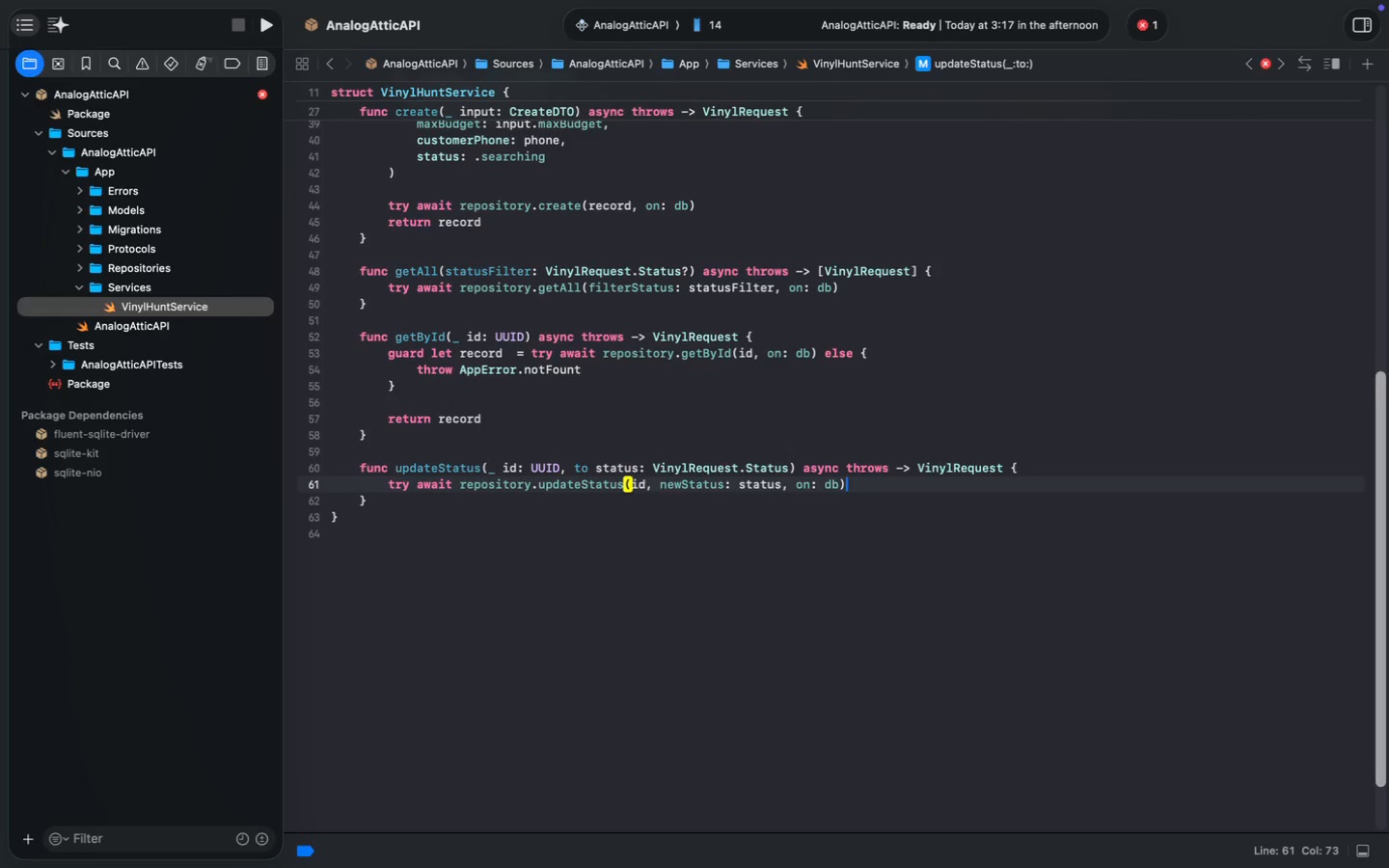 
key(Enter)
 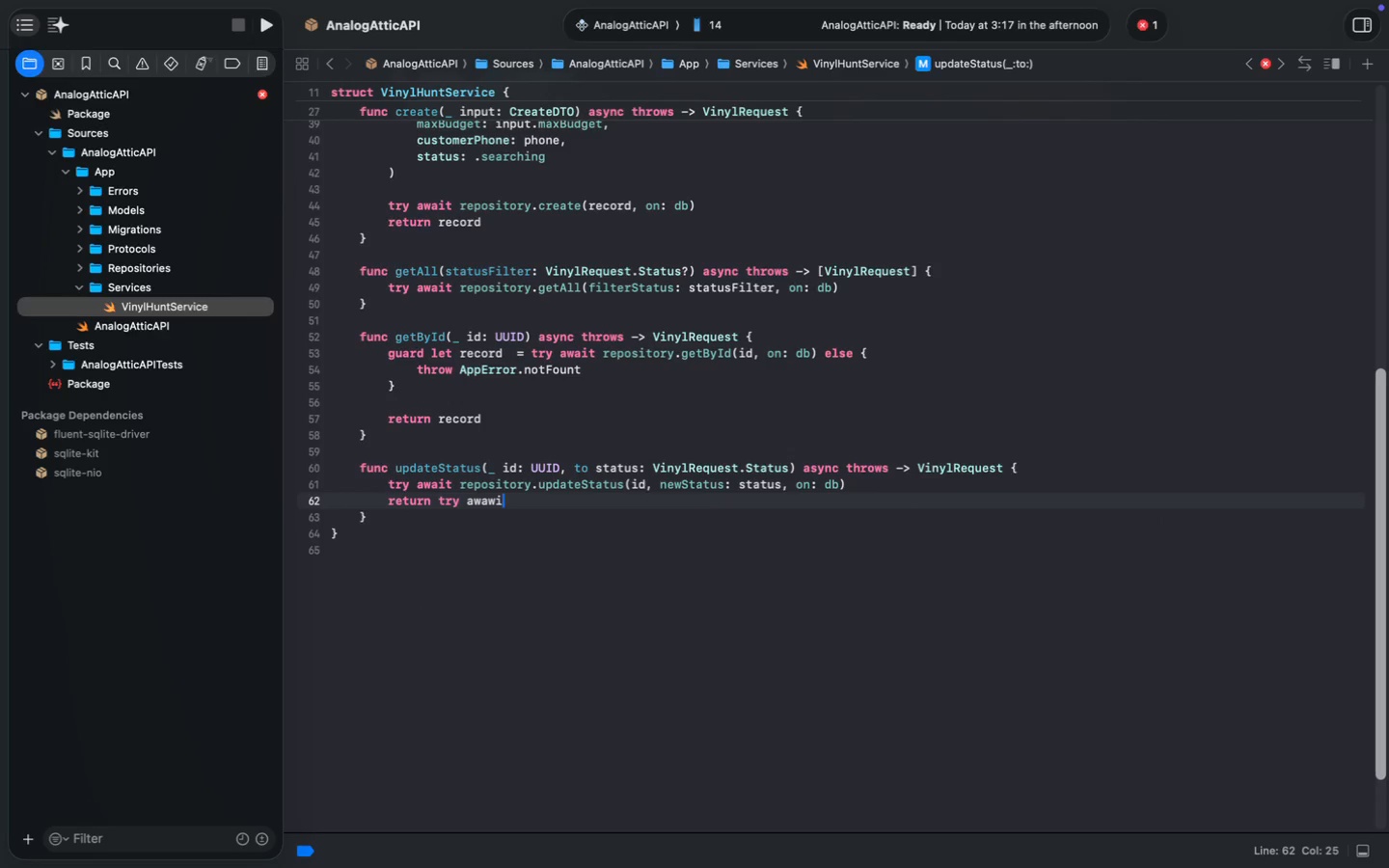 
type(return try awawit )
 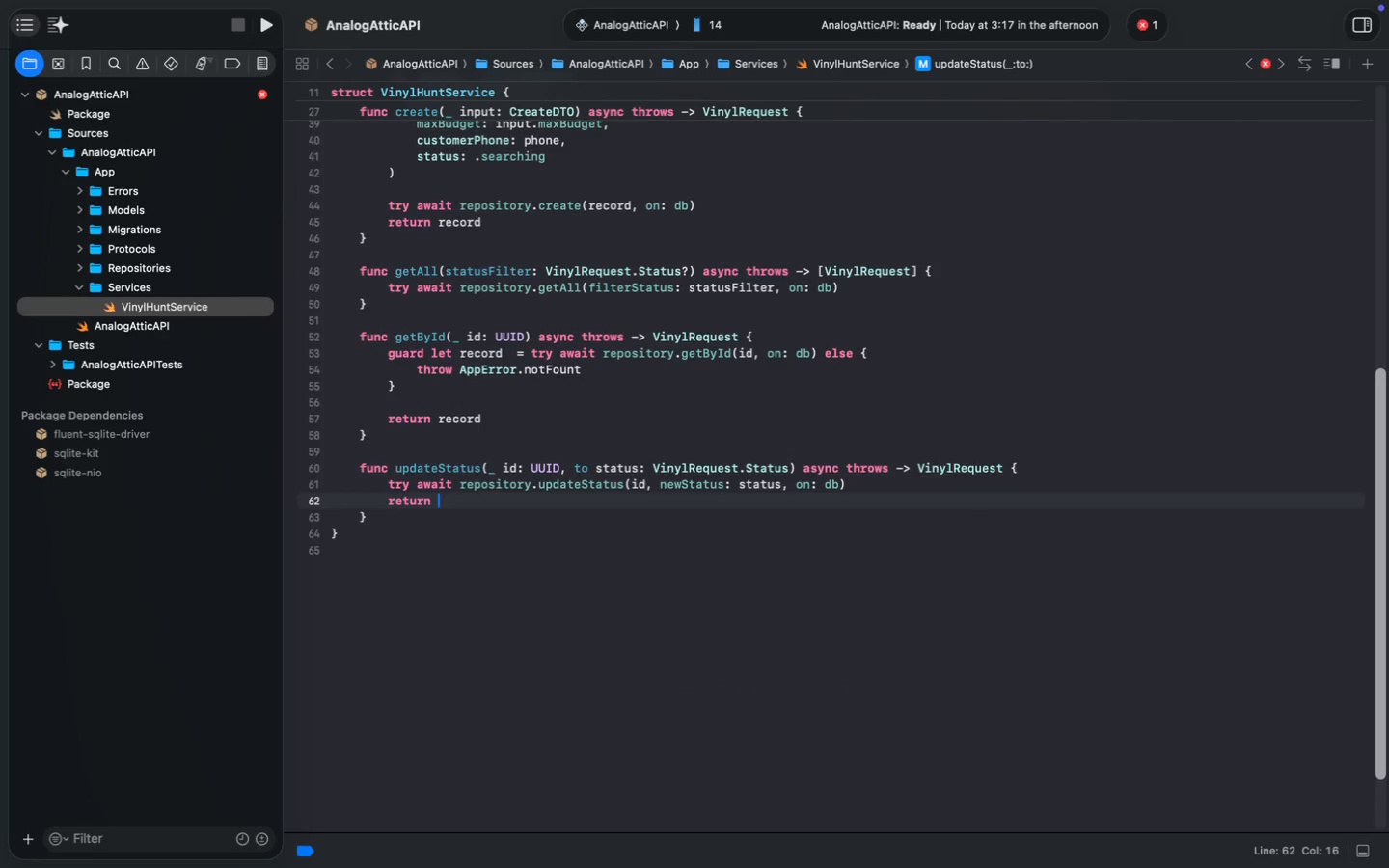 
type(get)
 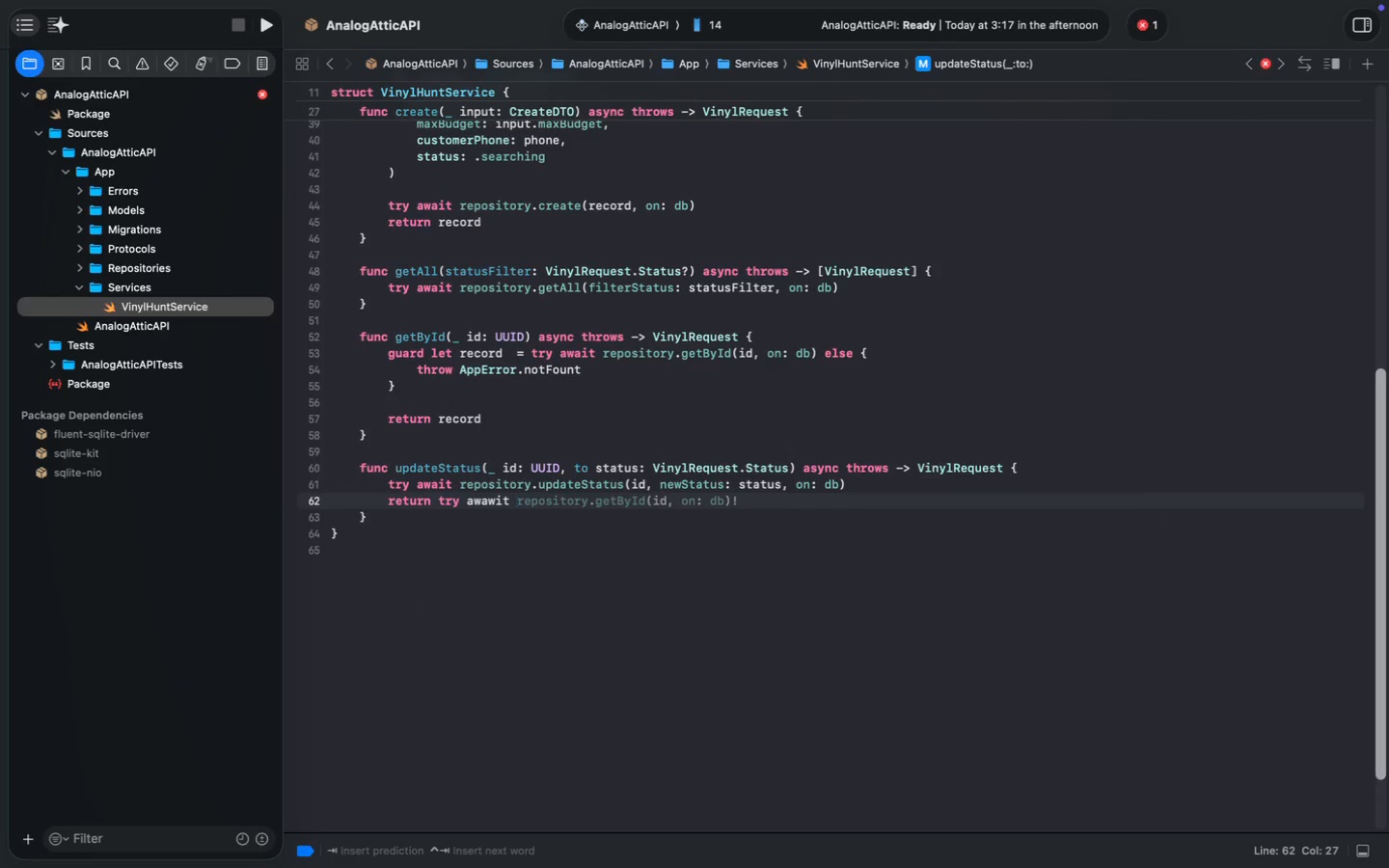 
key(Enter)
 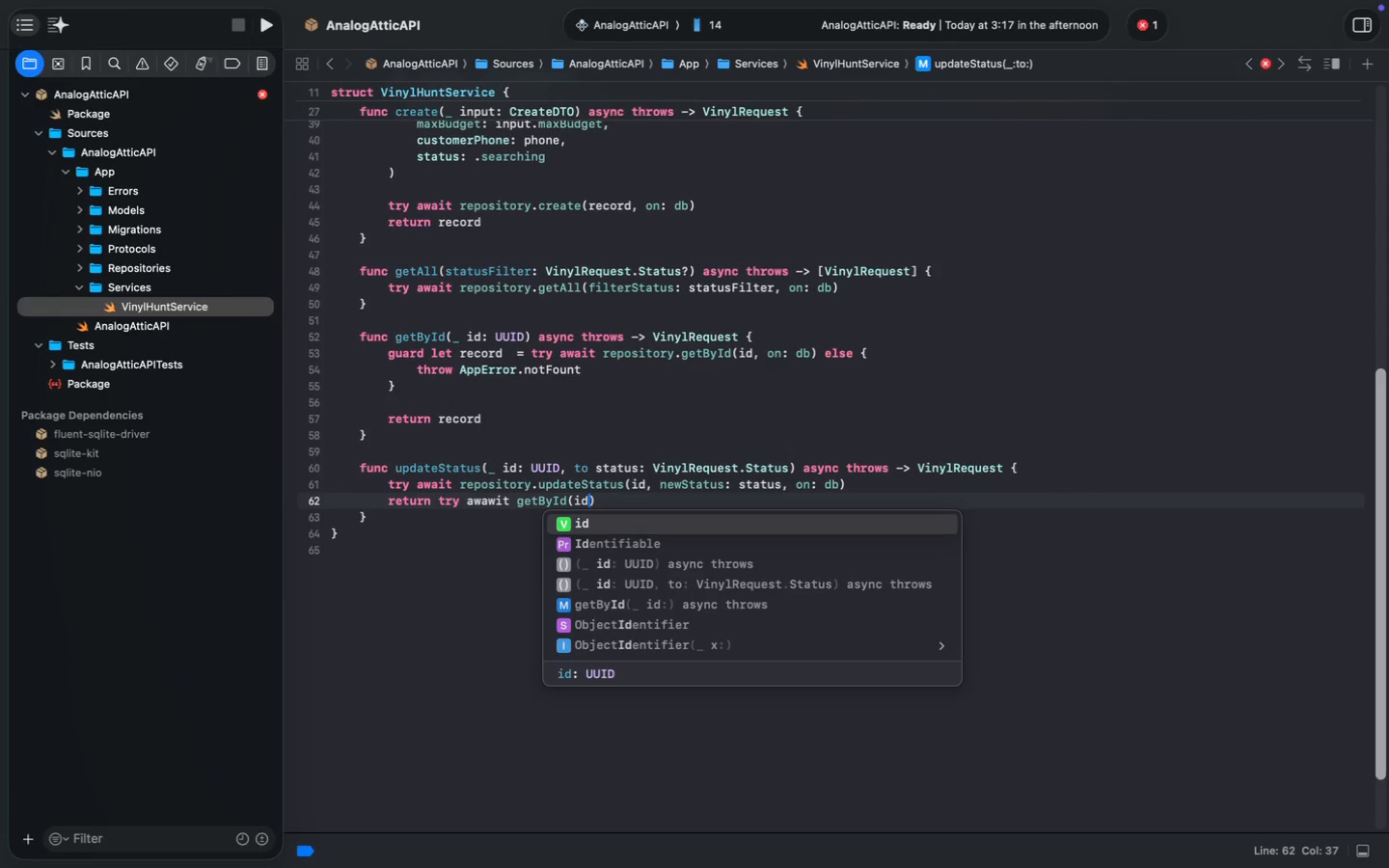 
type(id)
key(Escape)
 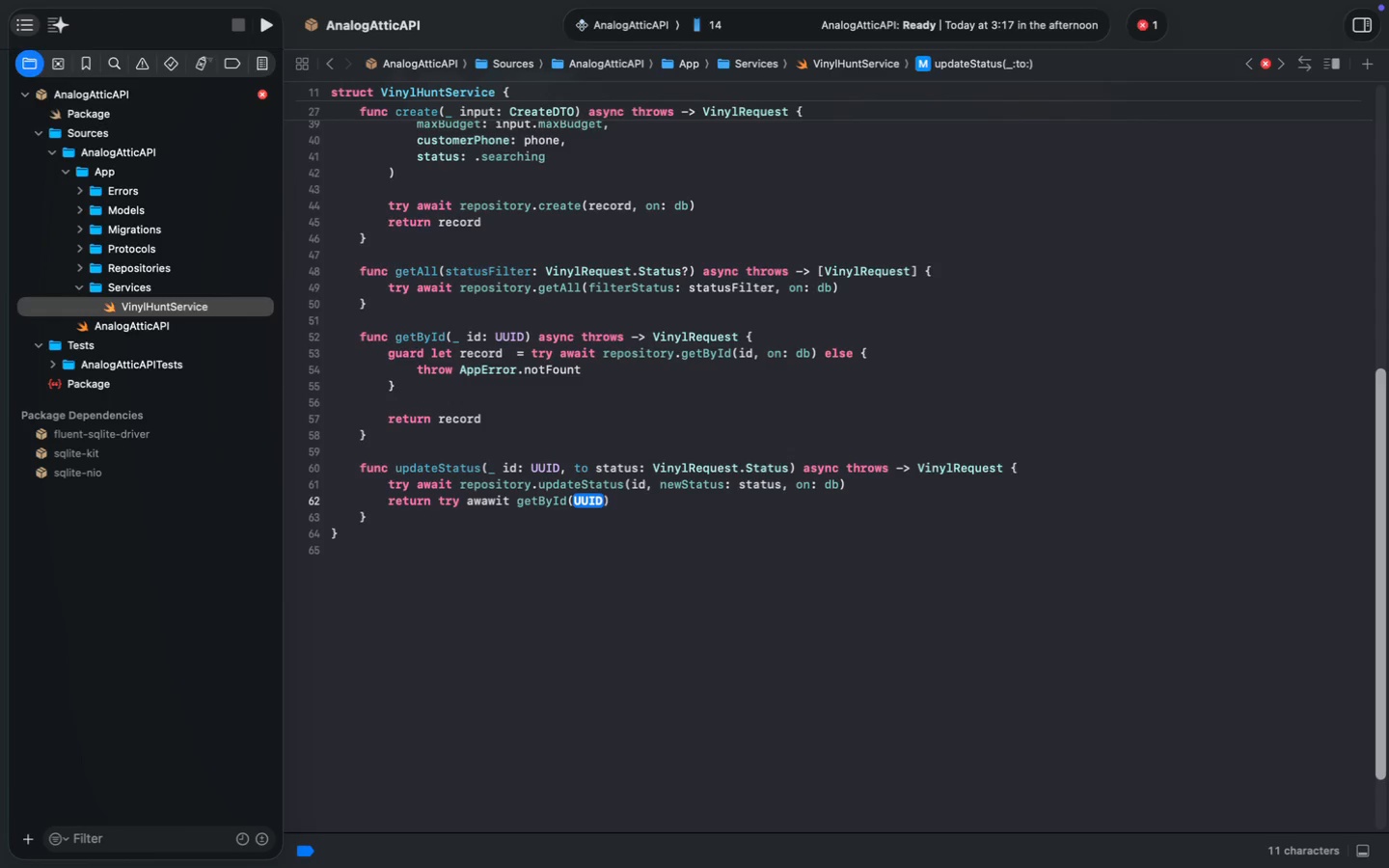 
key(ArrowUp)
 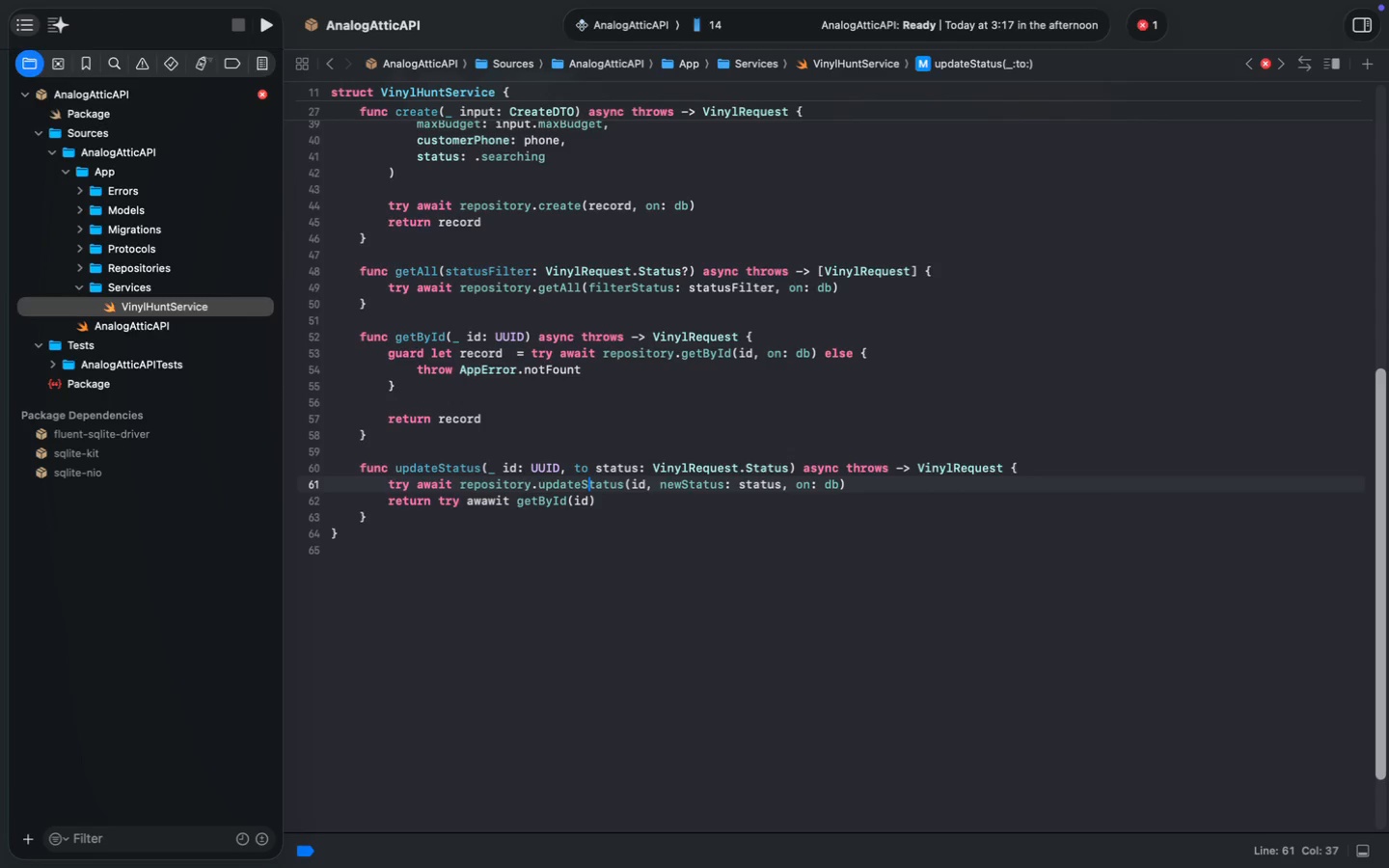 
key(ArrowLeft)
 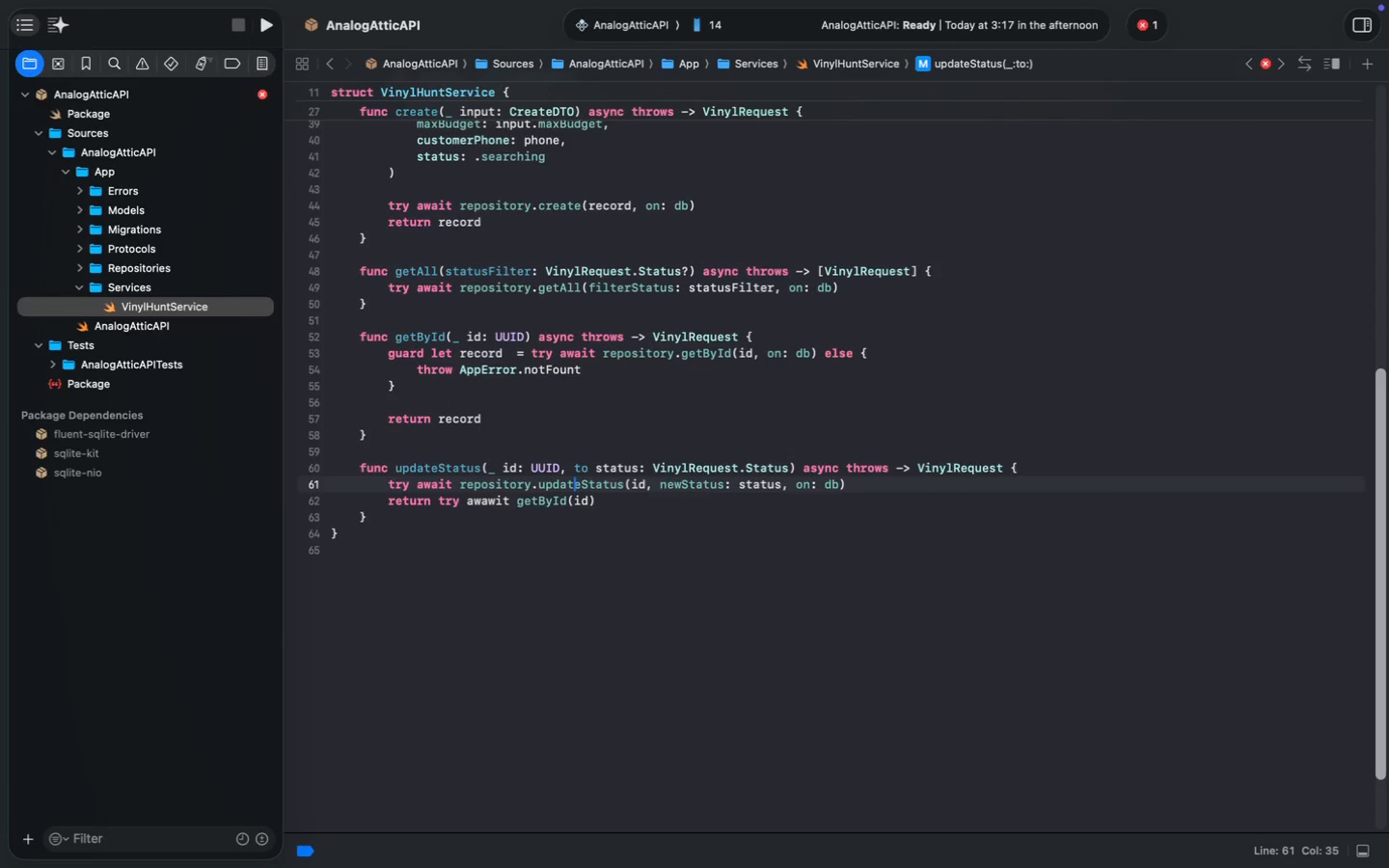 
key(ArrowLeft)
 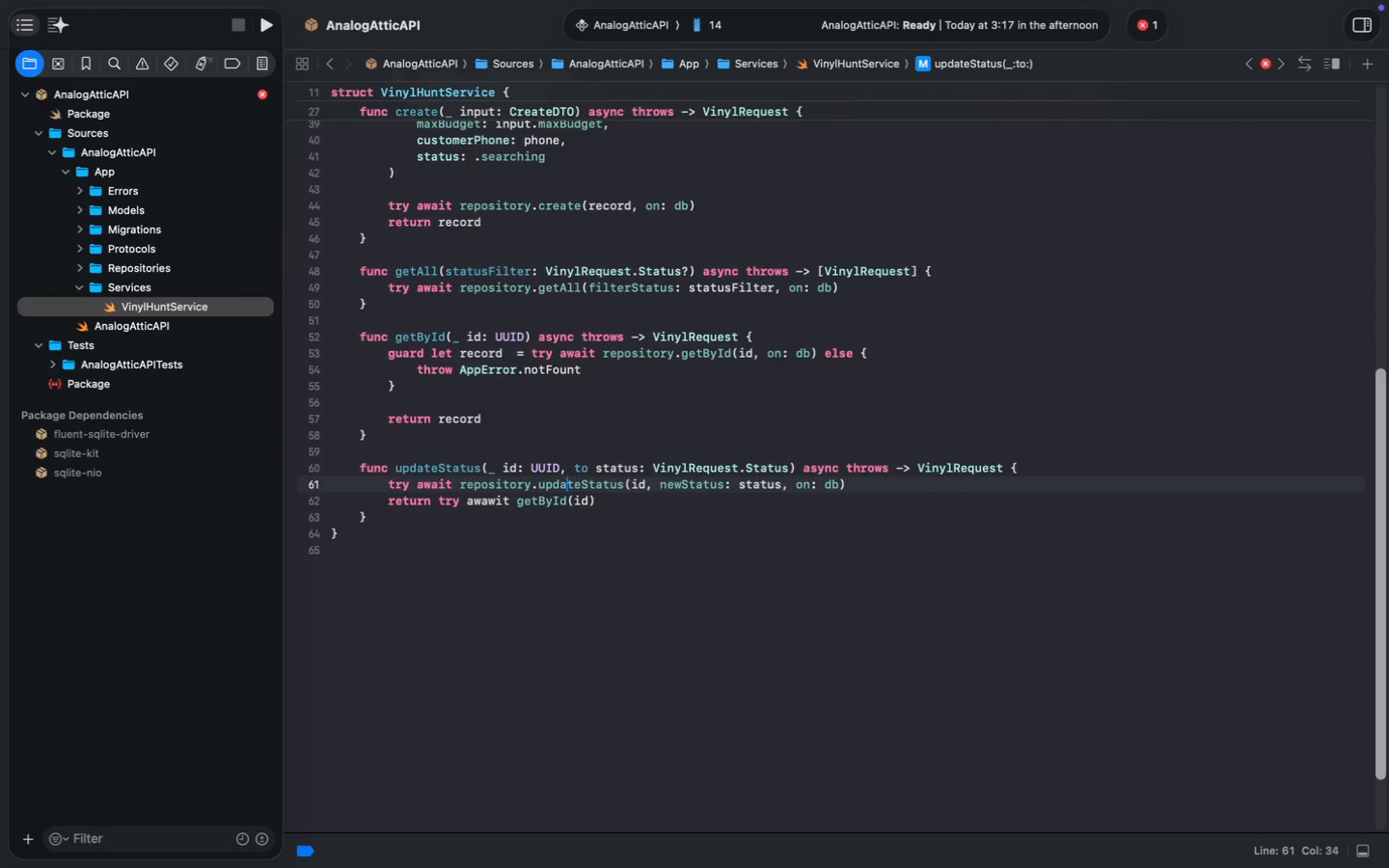 
key(ArrowLeft)
 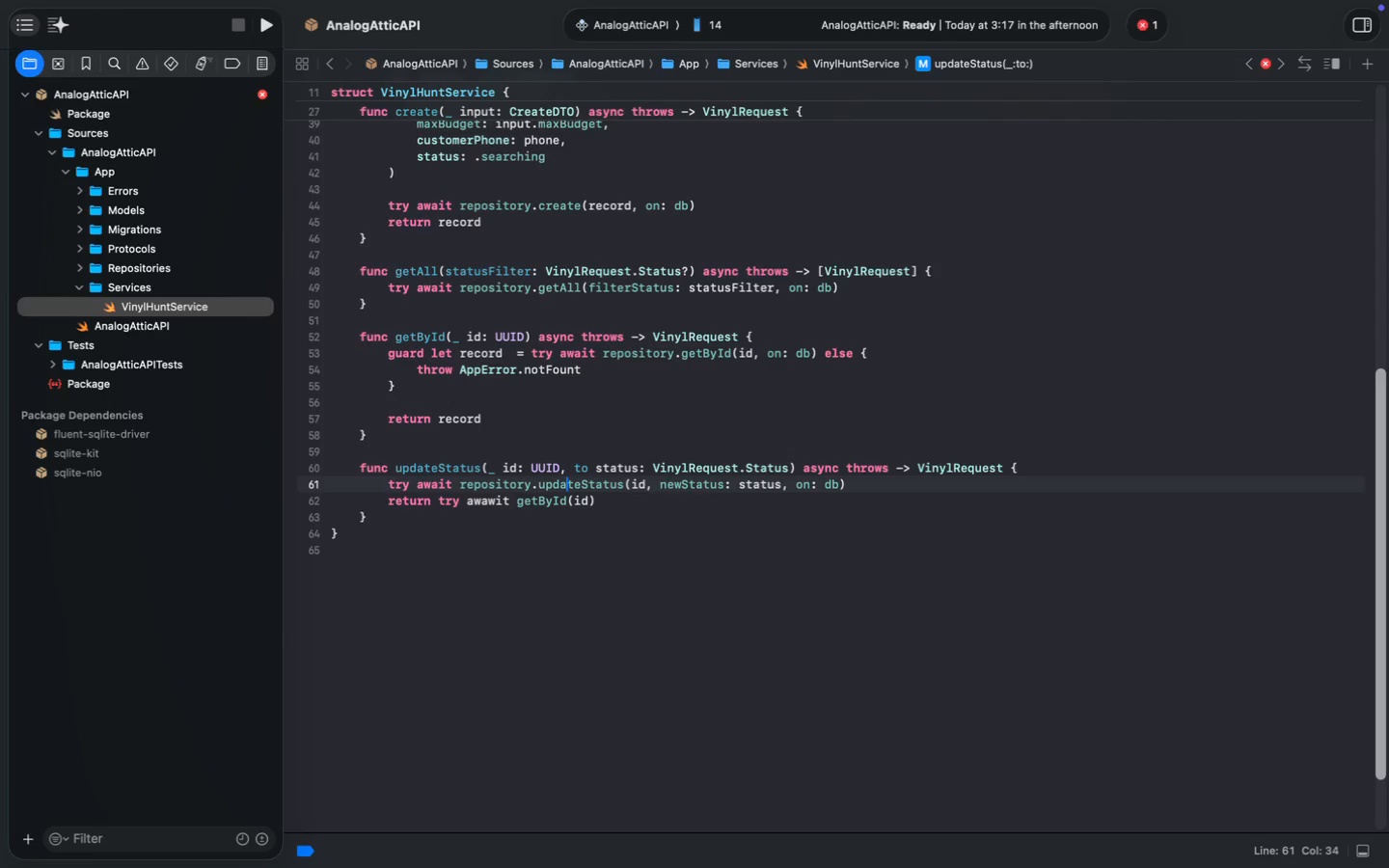 
key(ArrowLeft)
 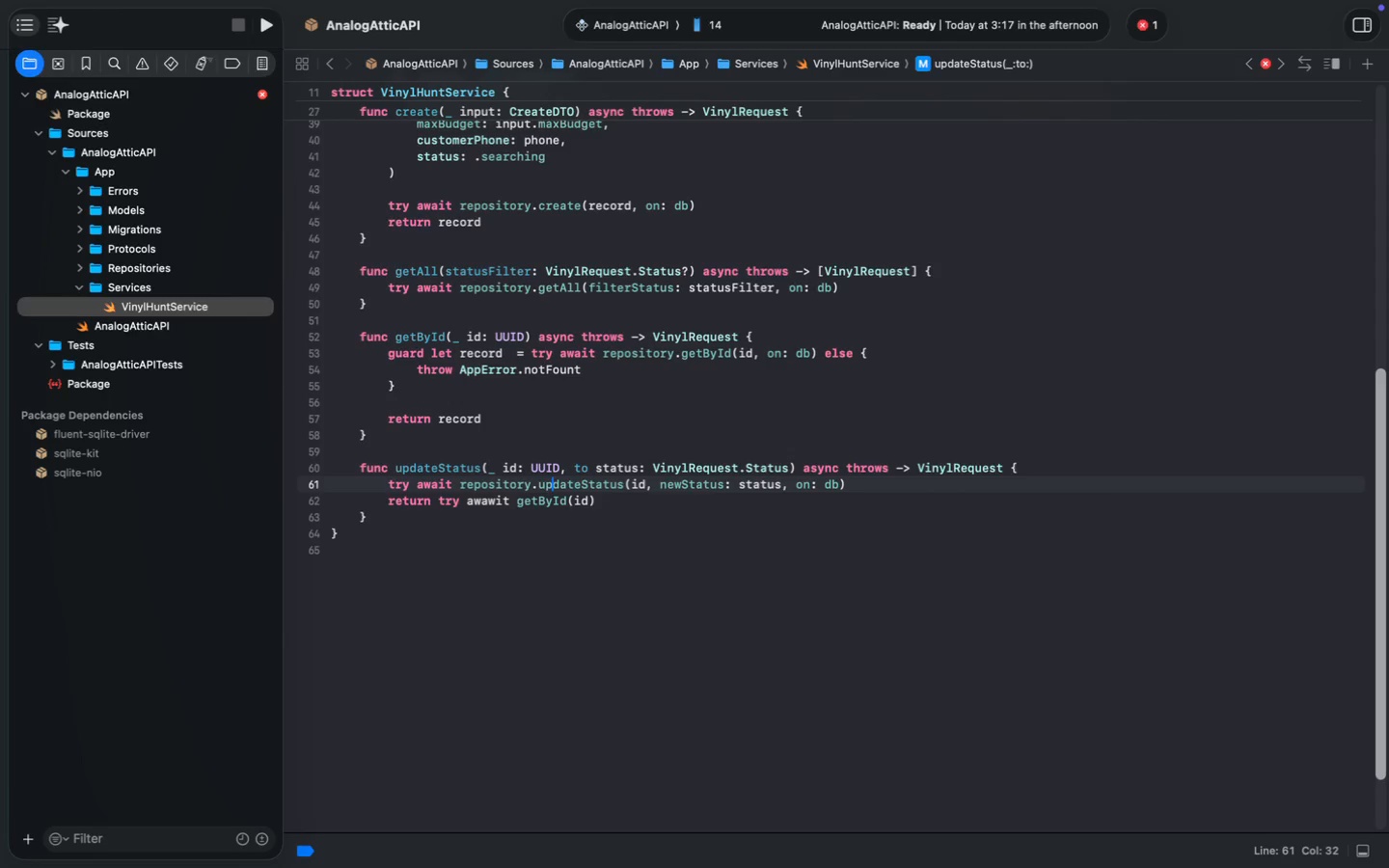 
key(ArrowLeft)
 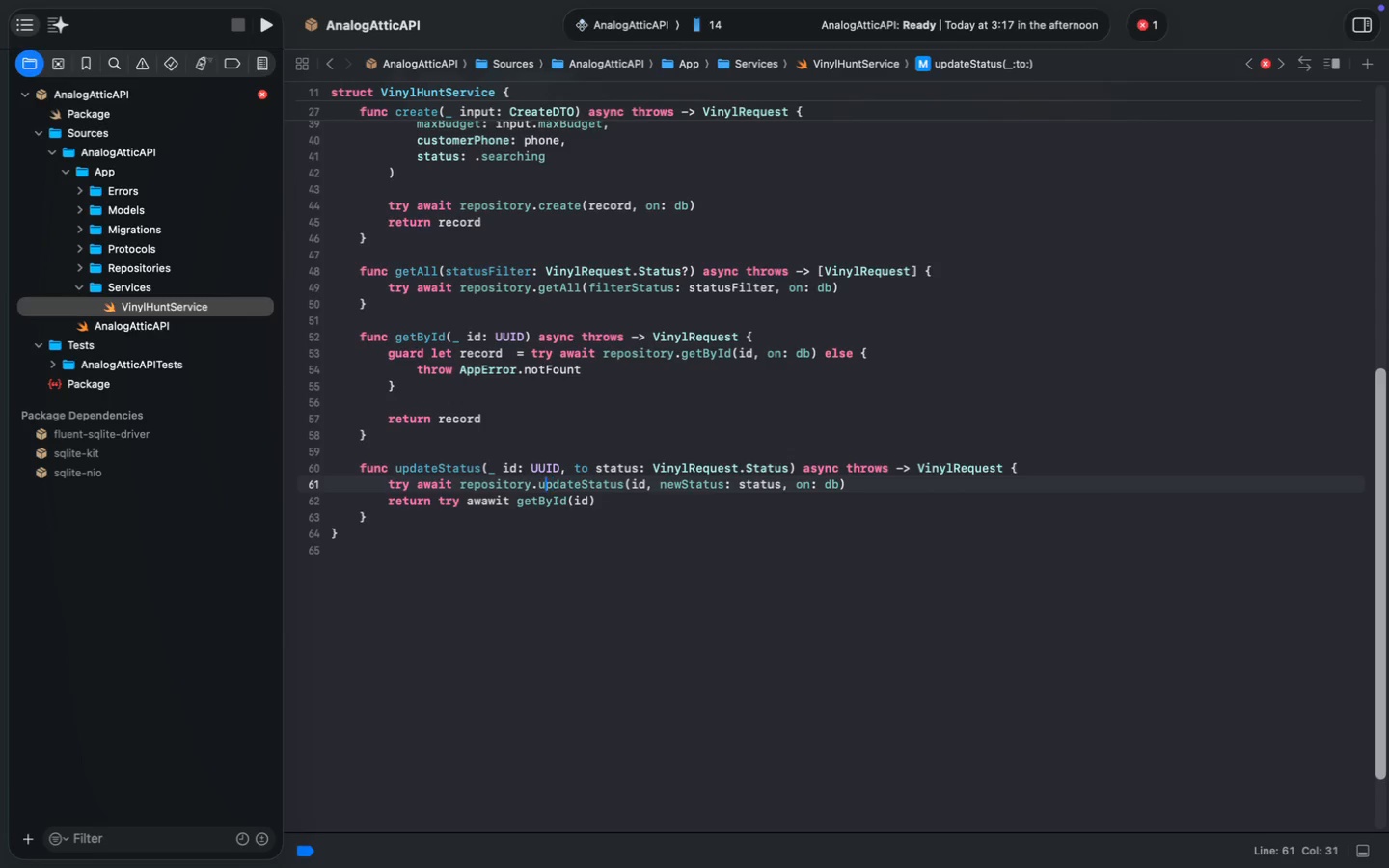 
key(ArrowLeft)
 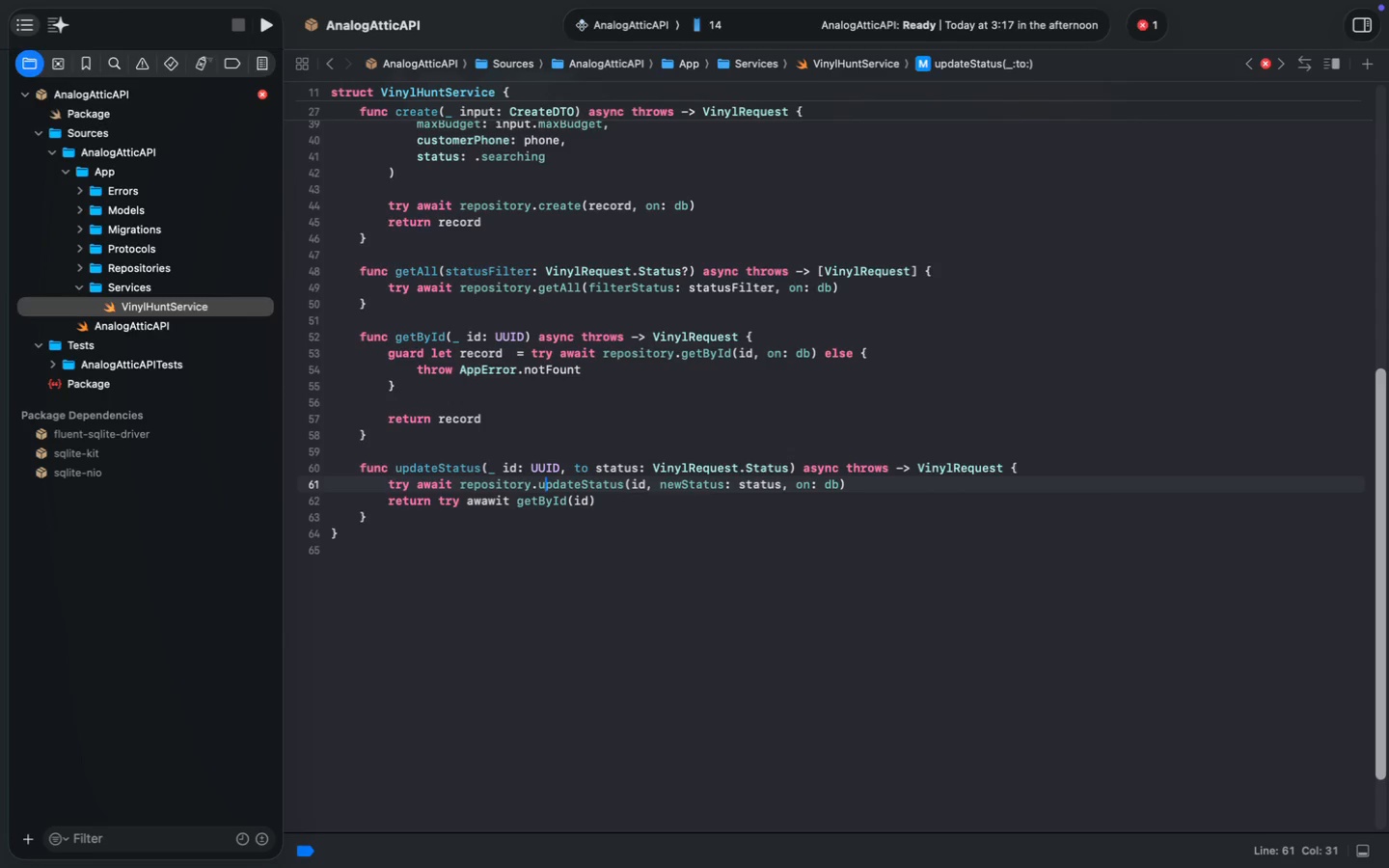 
key(ArrowLeft)
 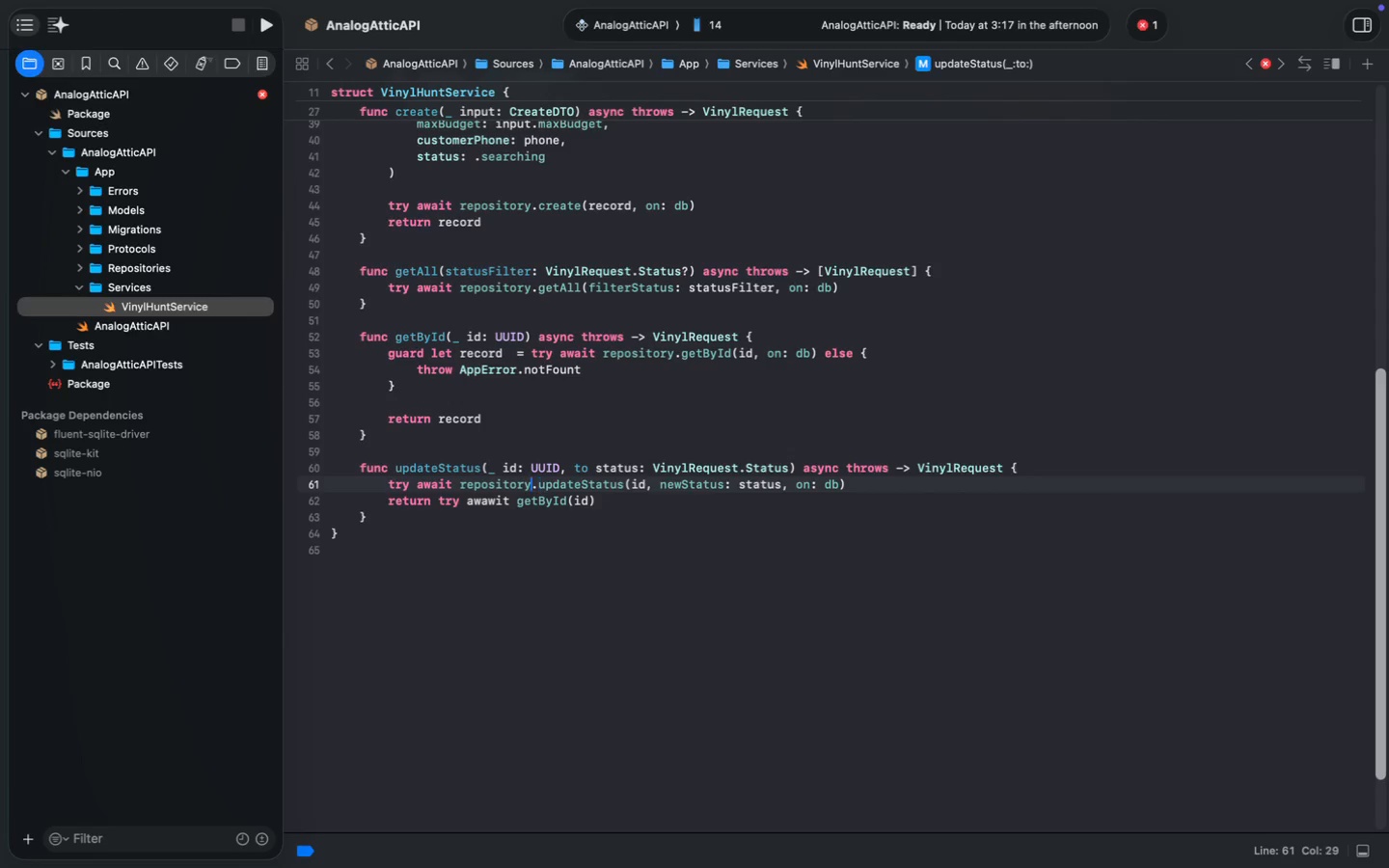 
key(ArrowLeft)
 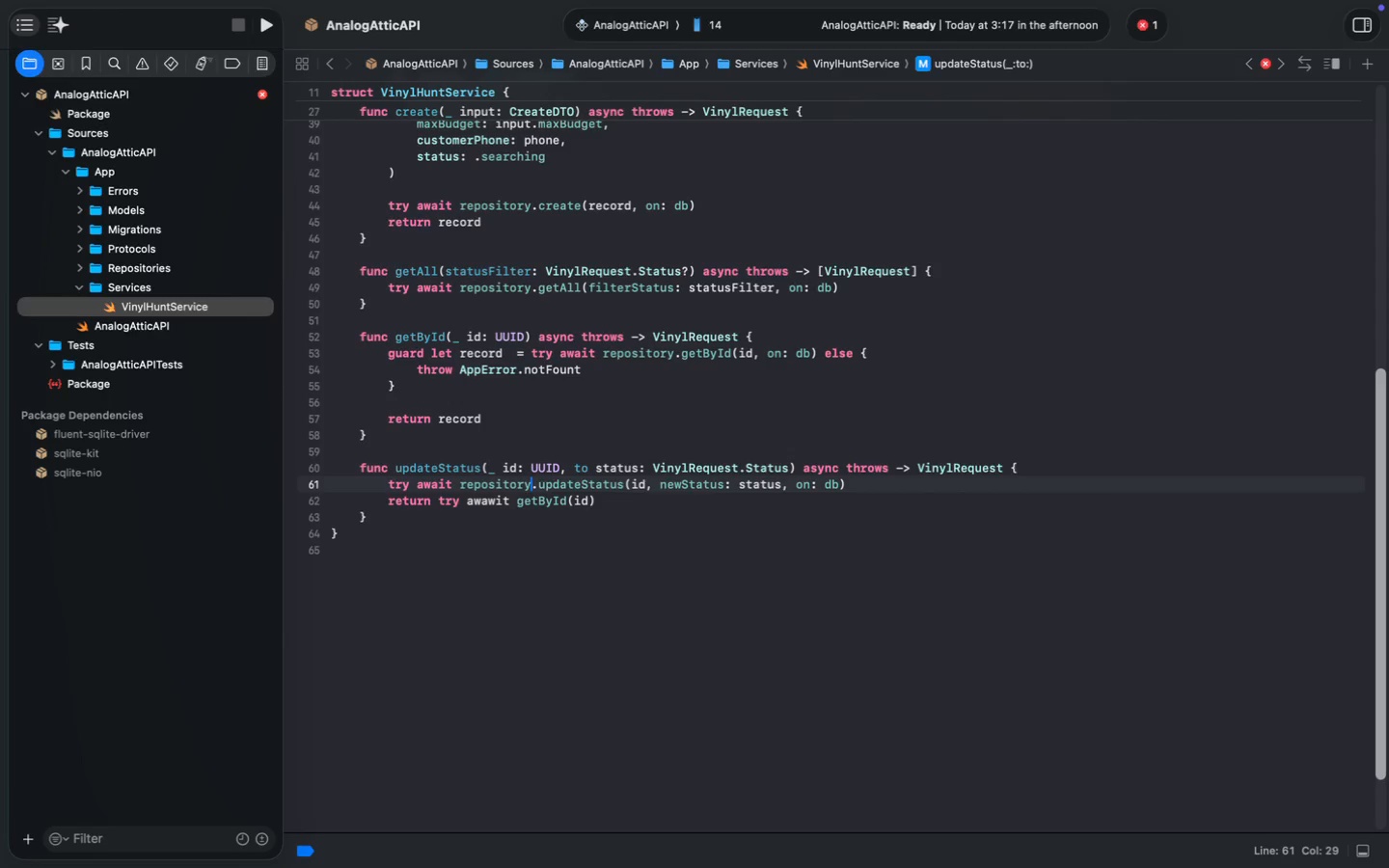 
key(ArrowLeft)
 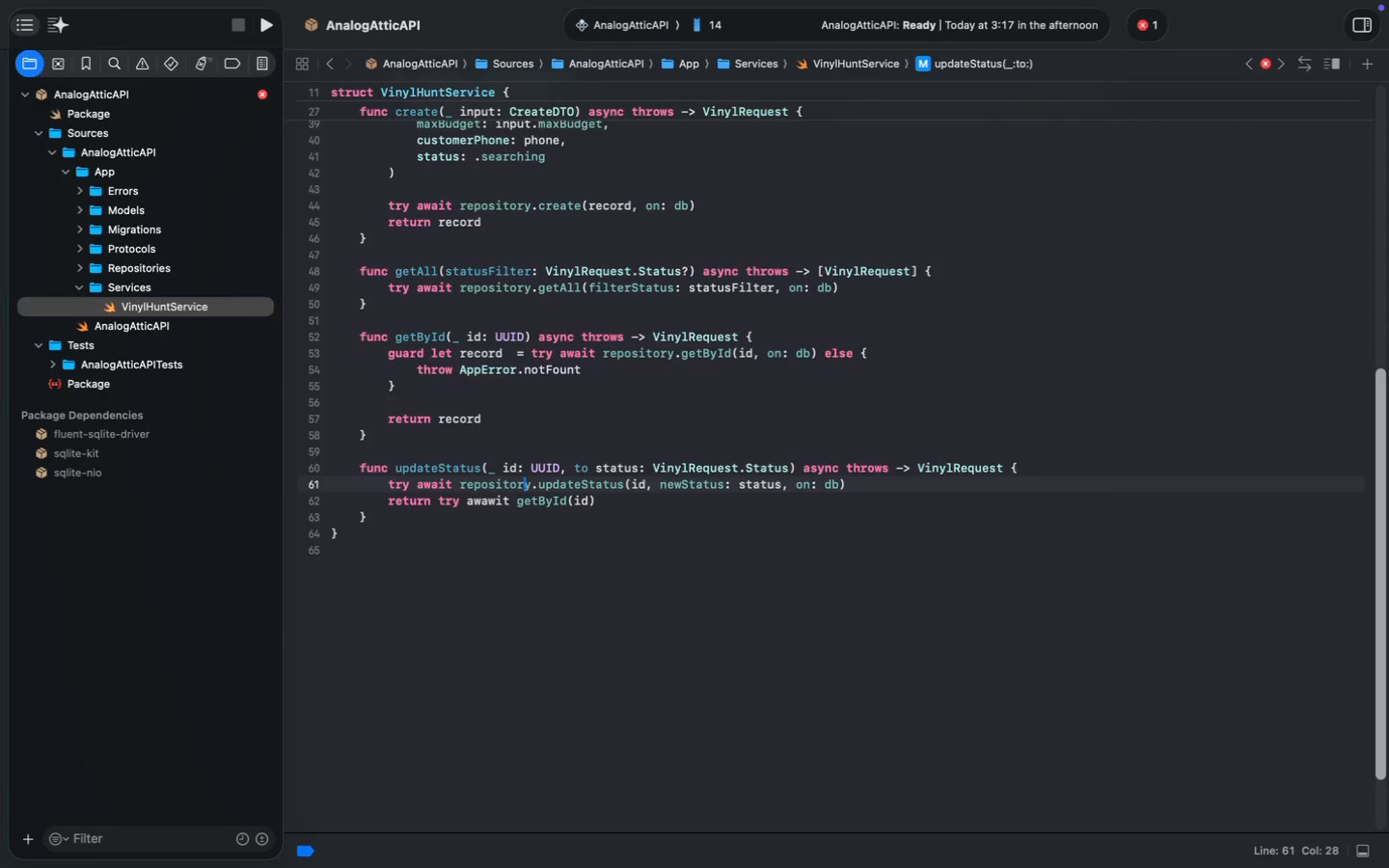 
key(ArrowDown)
 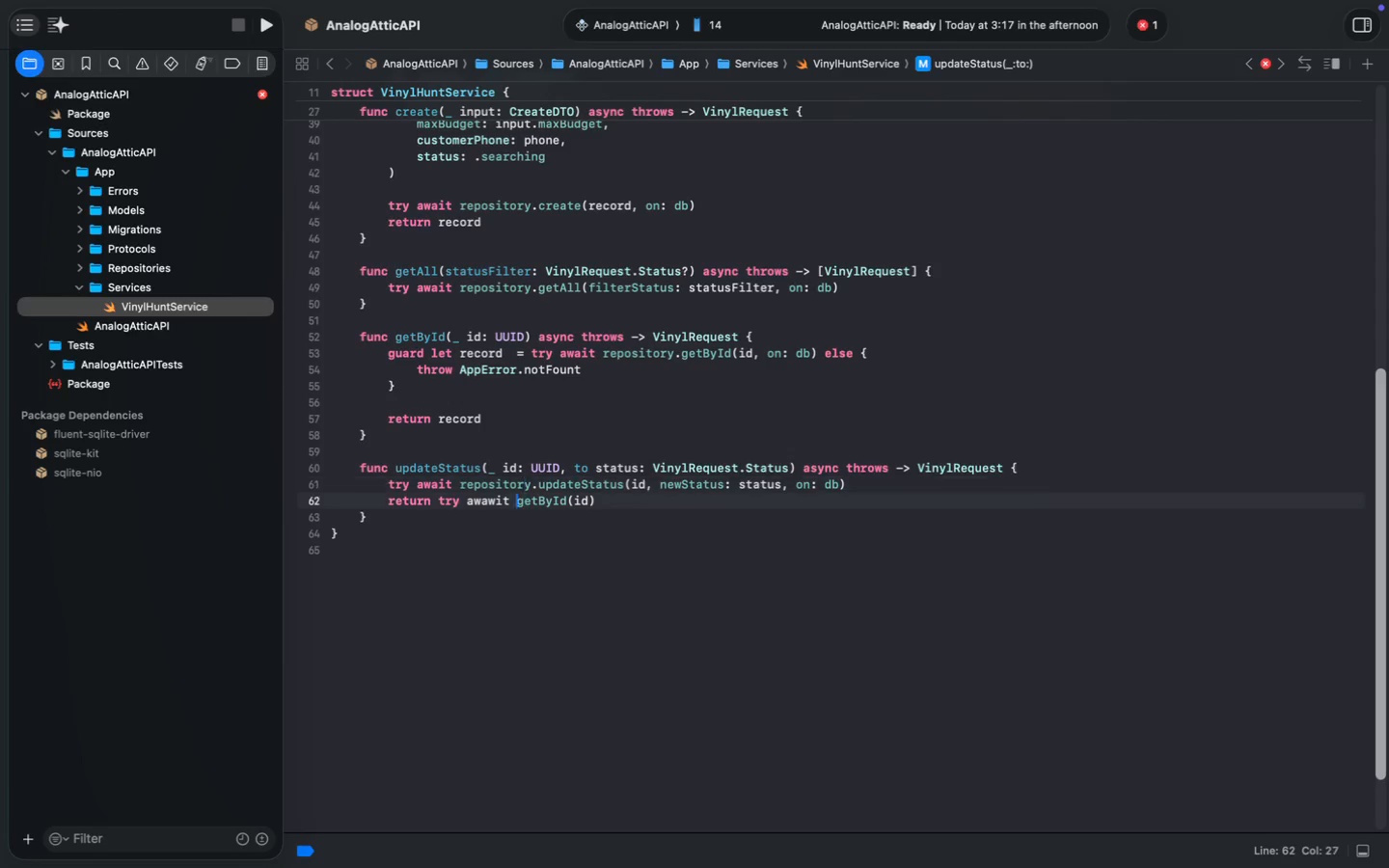 
key(ArrowLeft)
 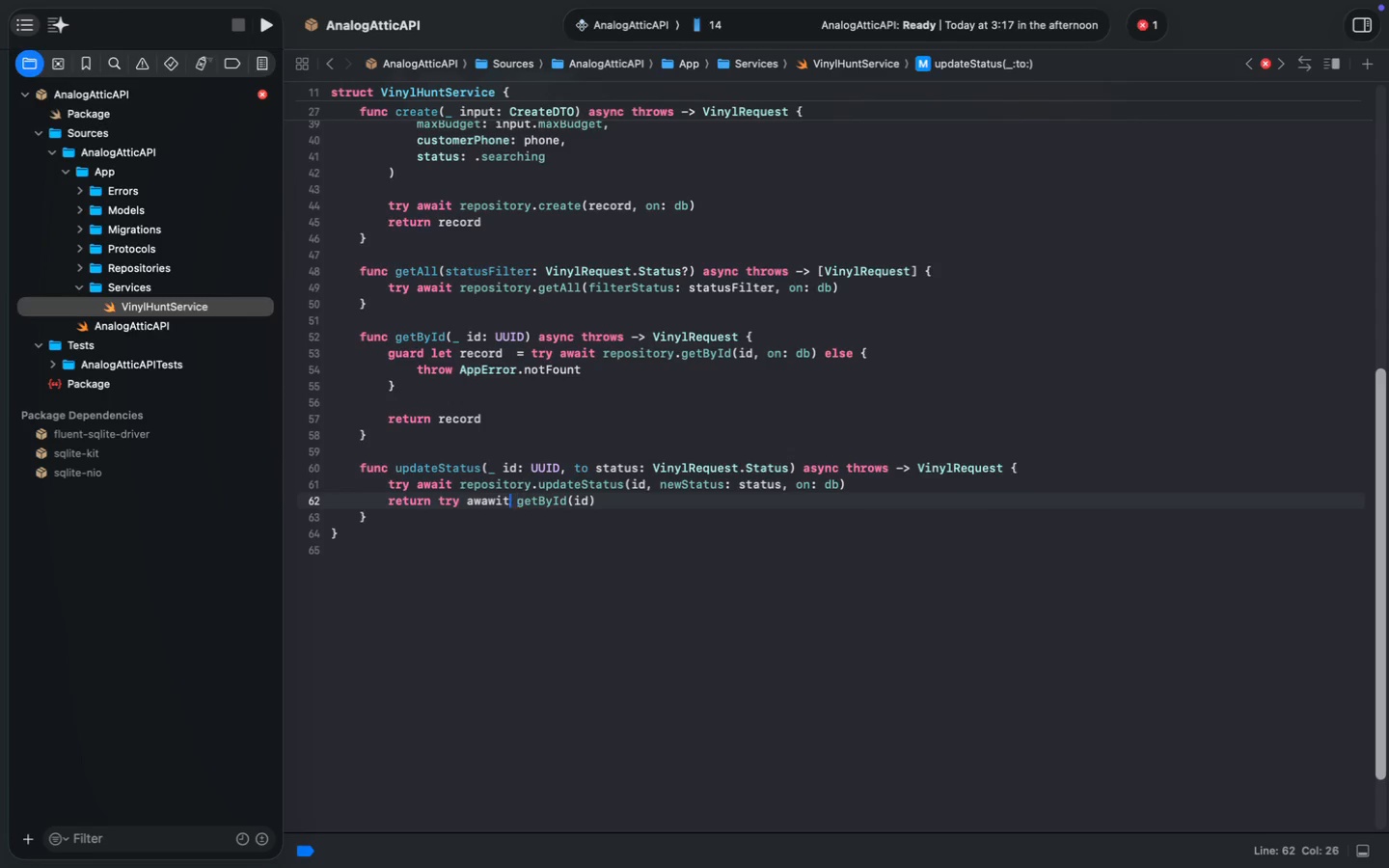 
key(ArrowLeft)
 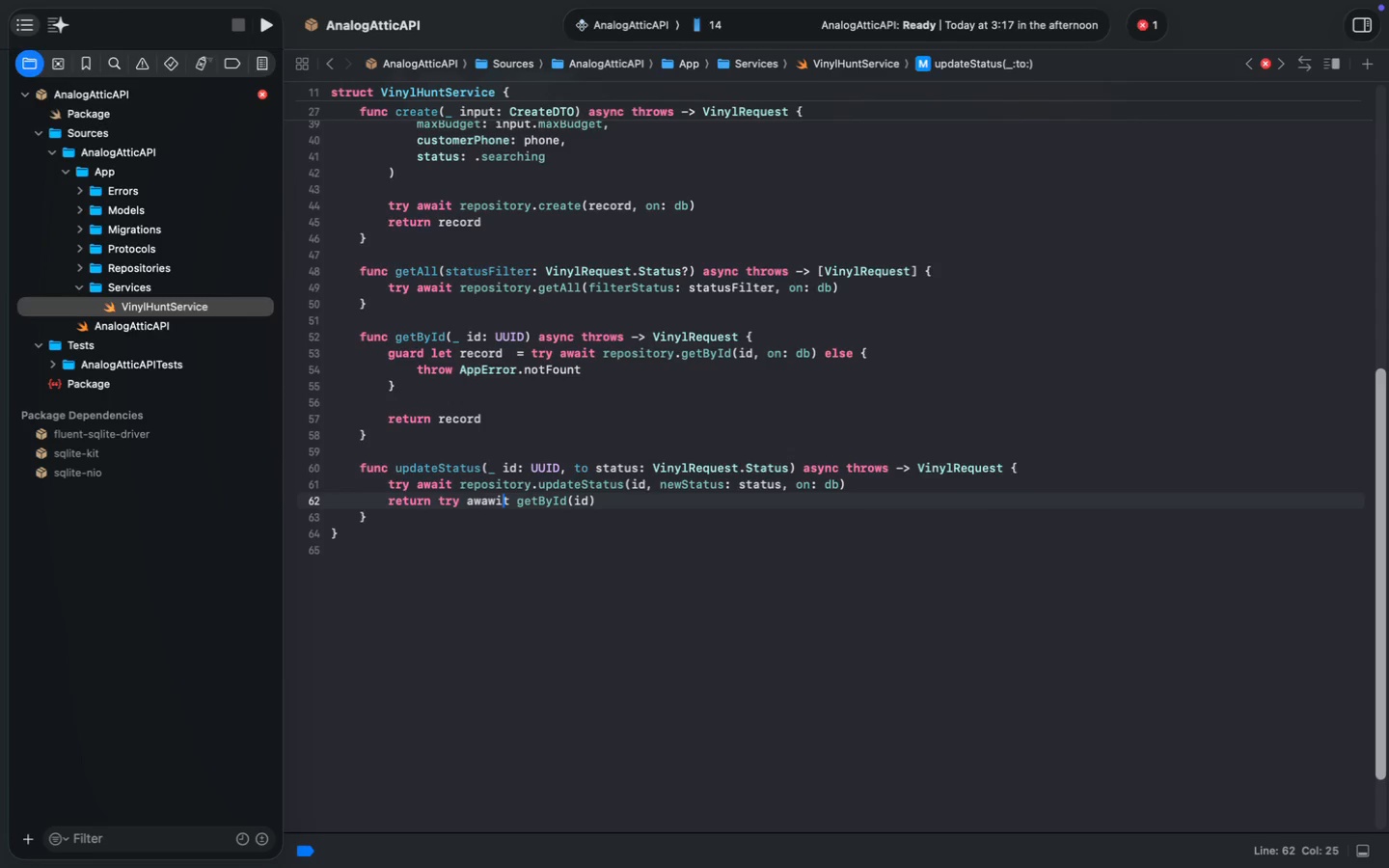 
key(ArrowLeft)
 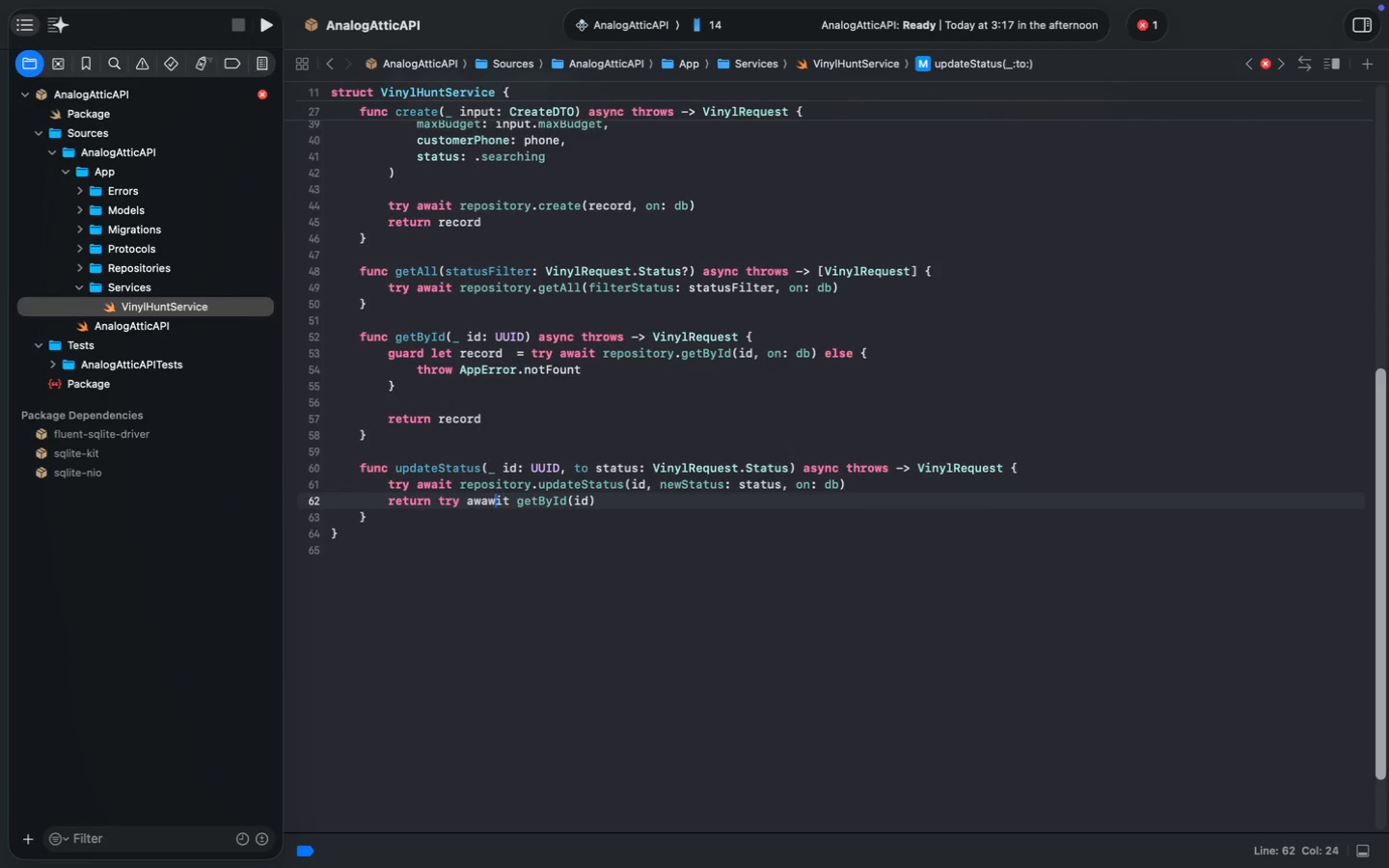 
key(ArrowLeft)
 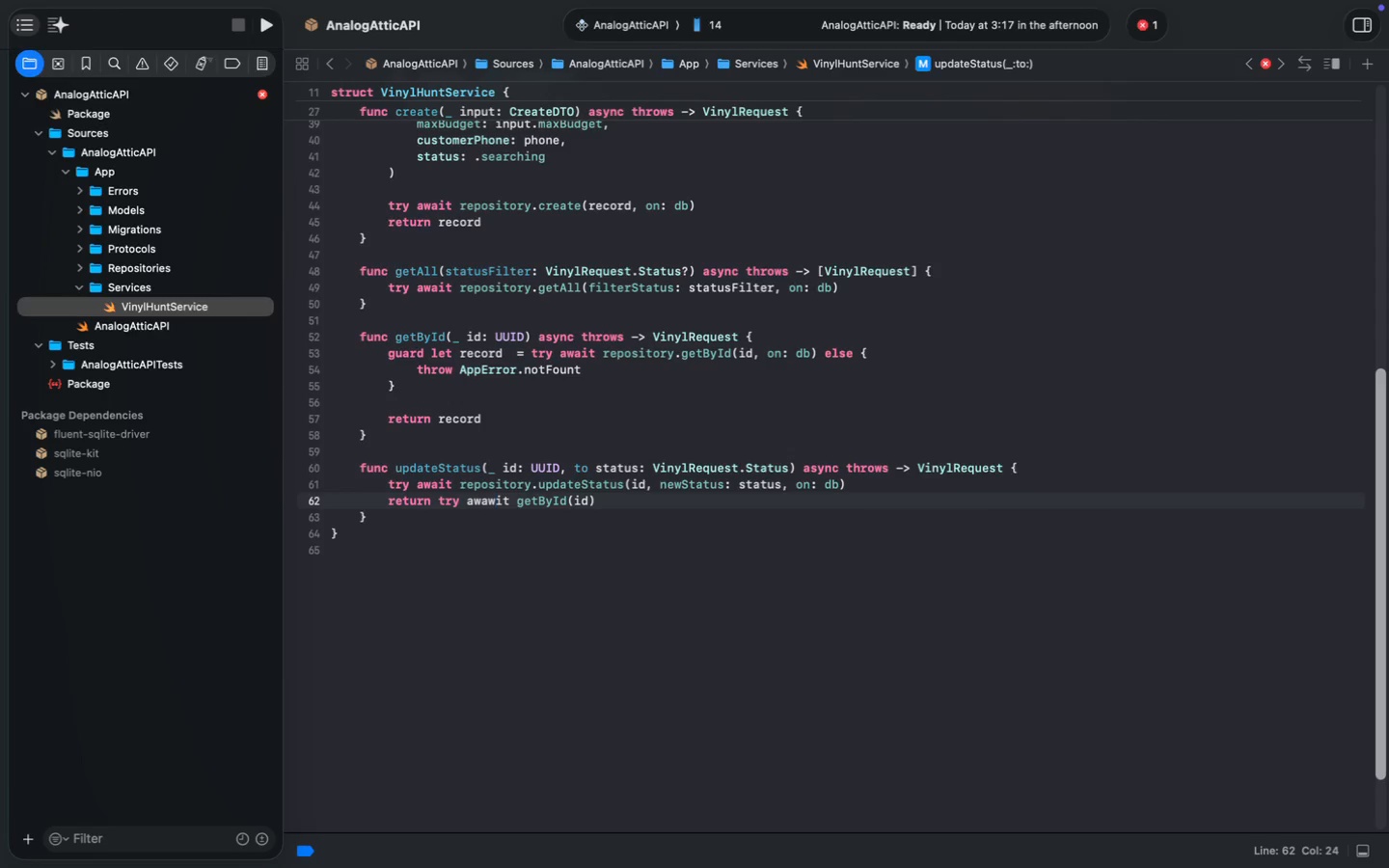 
key(Backspace)
 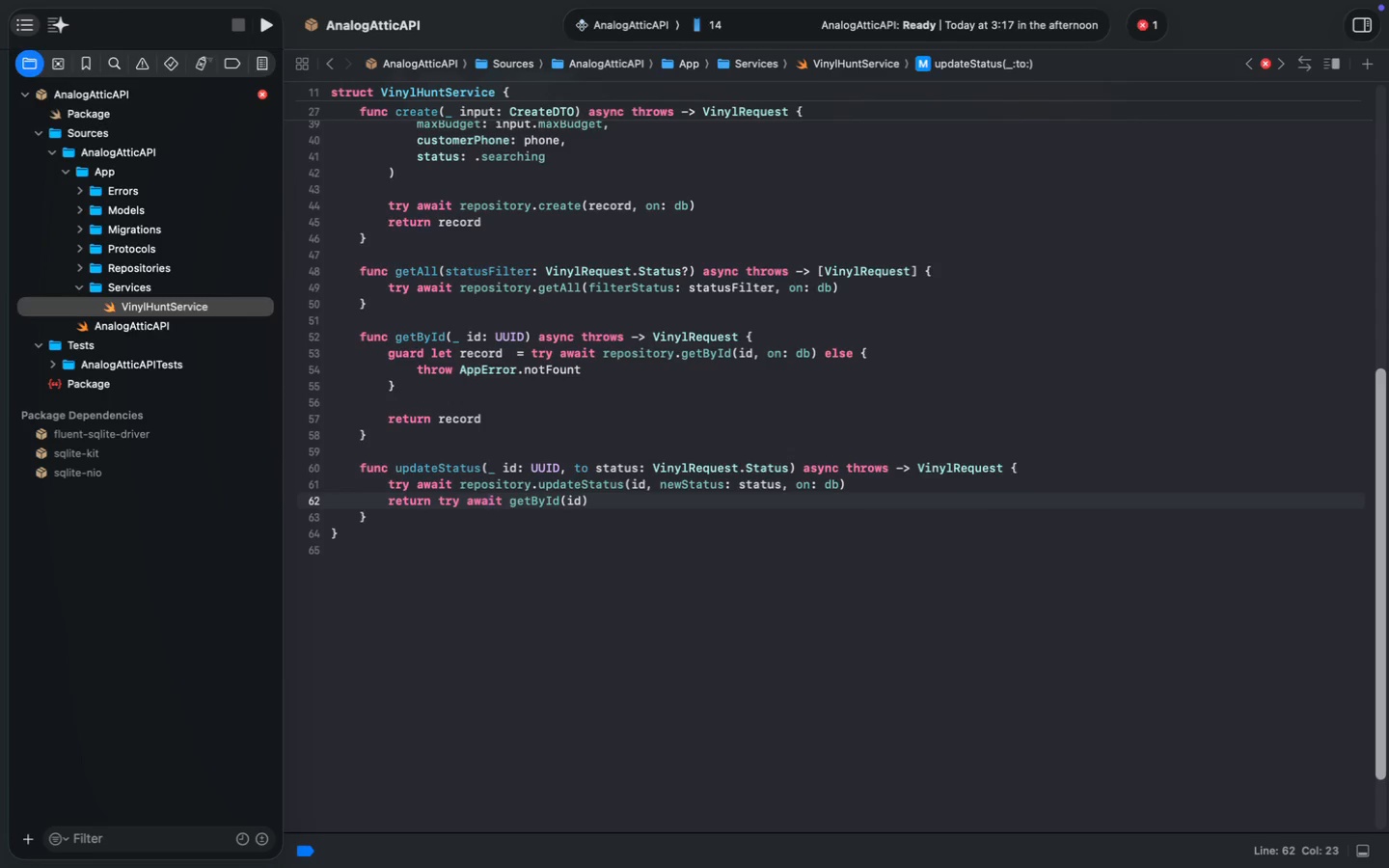 
key(ArrowDown)
 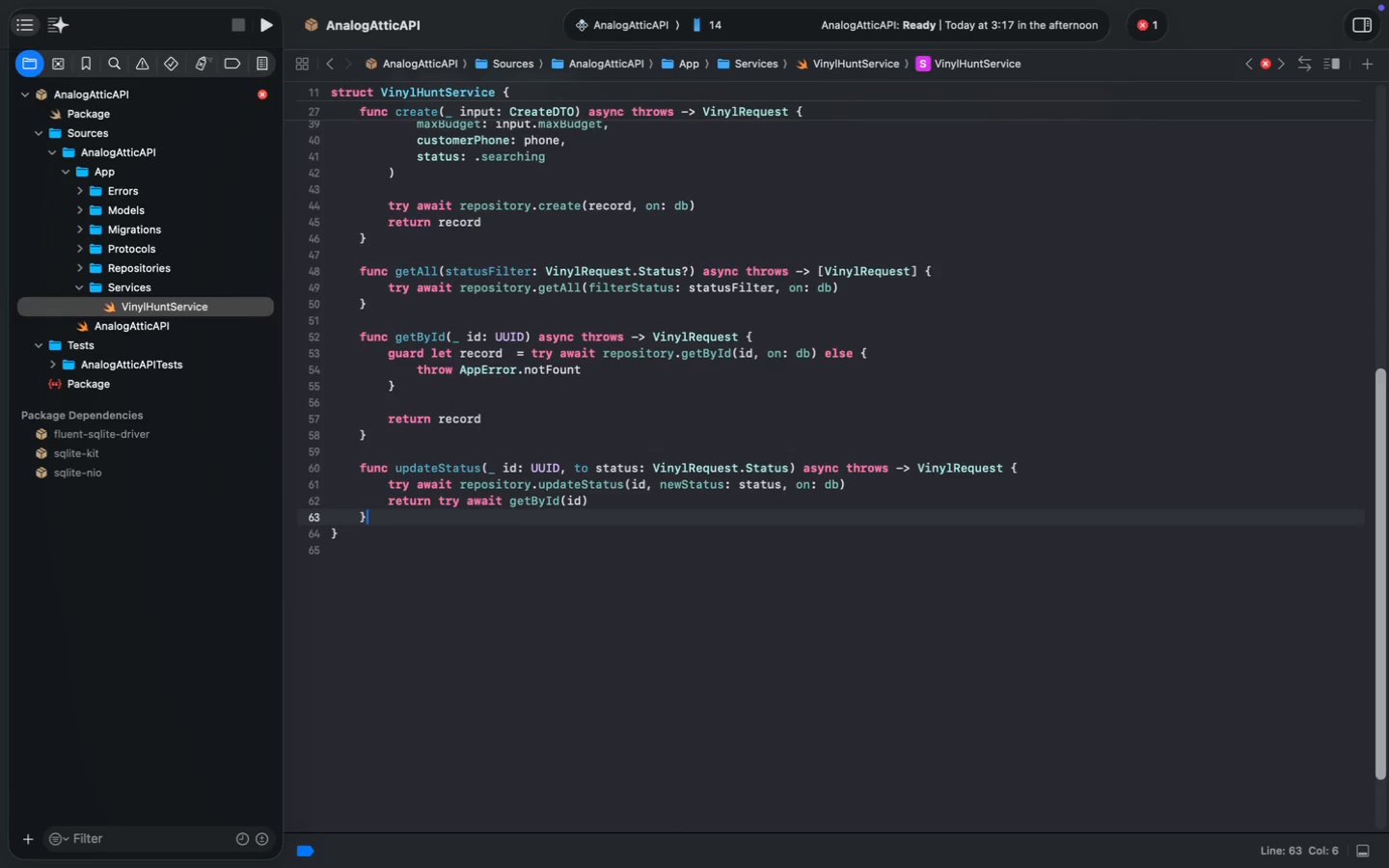 
key(Enter)
 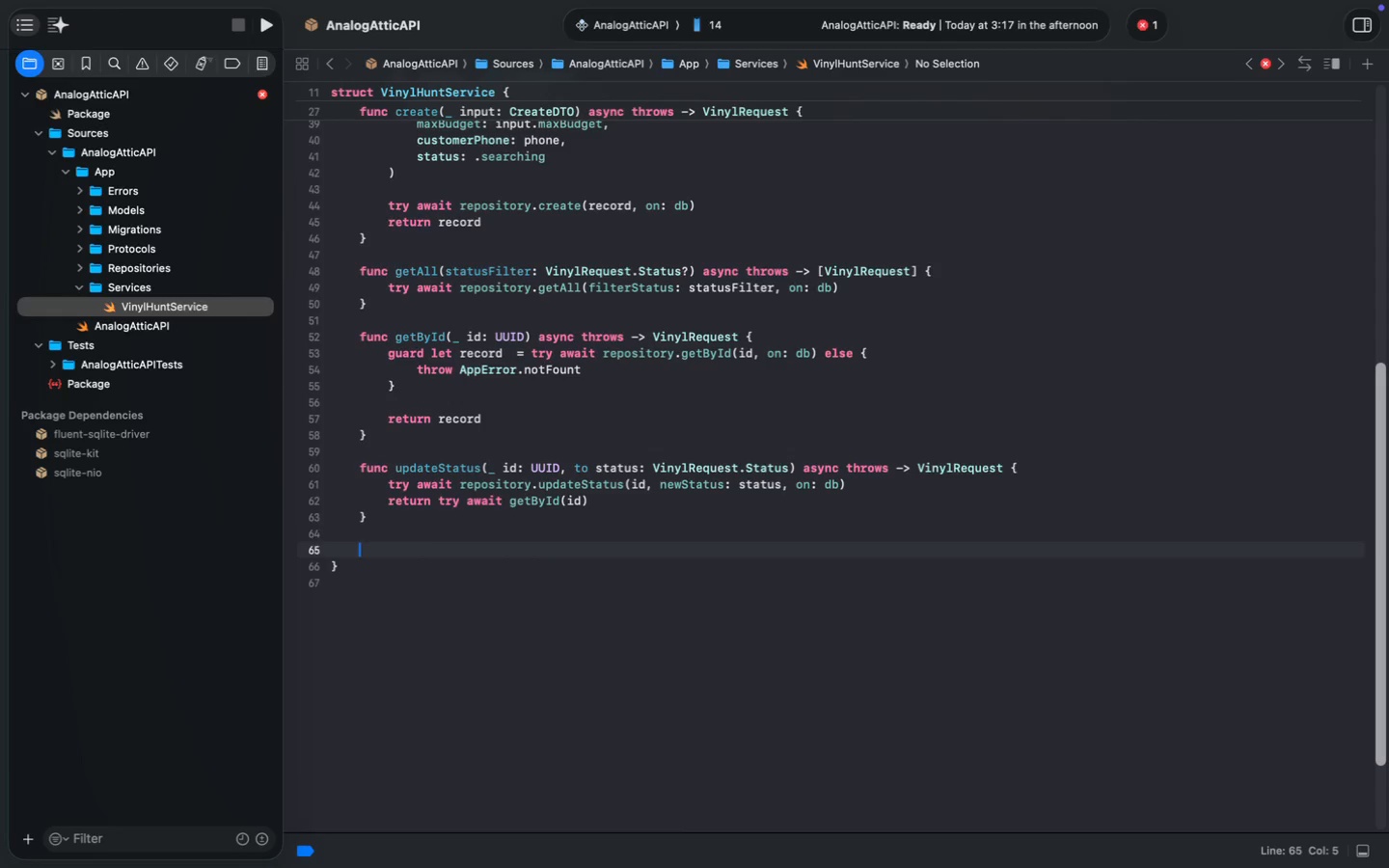 
key(Enter)
 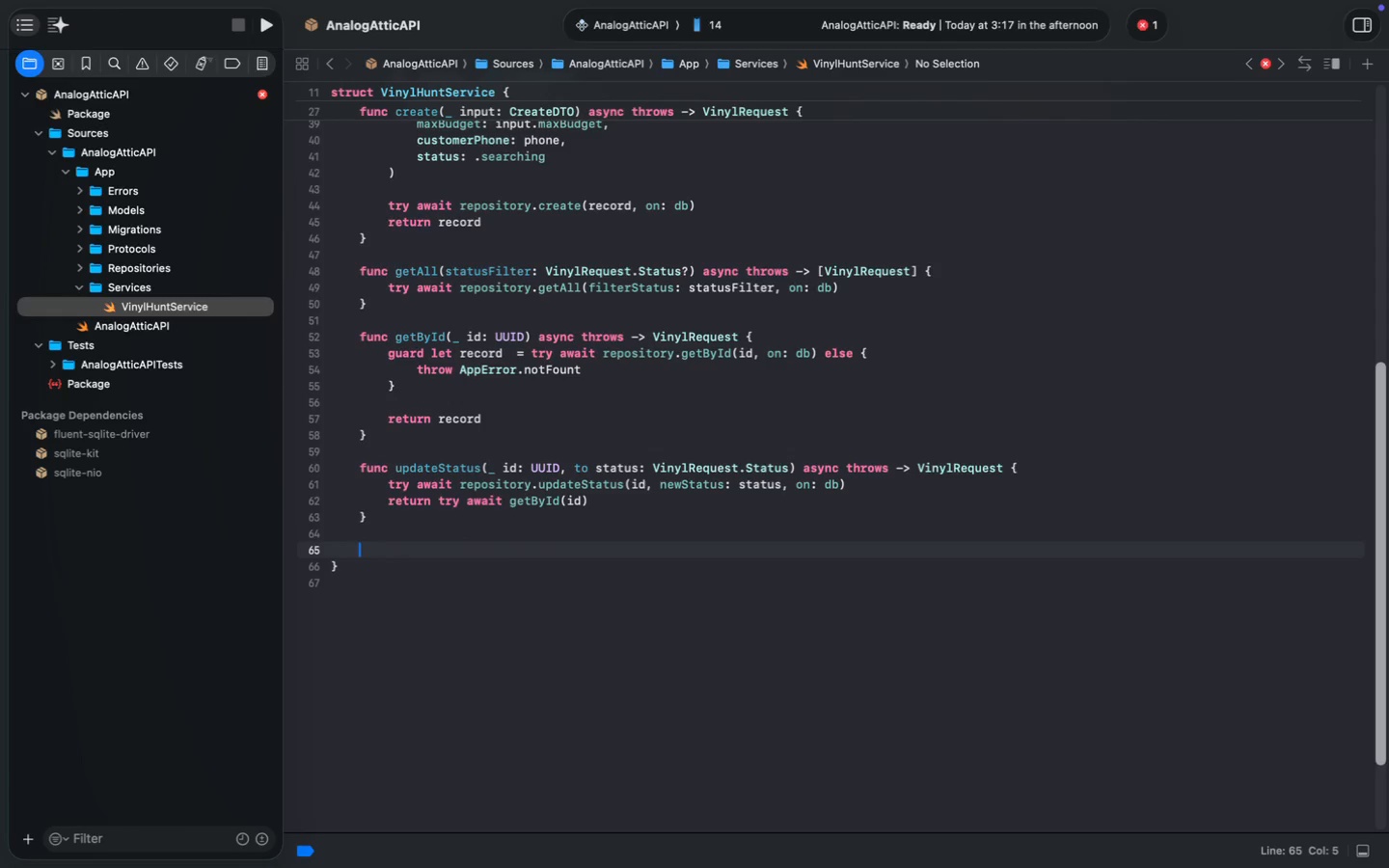 
type(func delete()
key(Tab)
 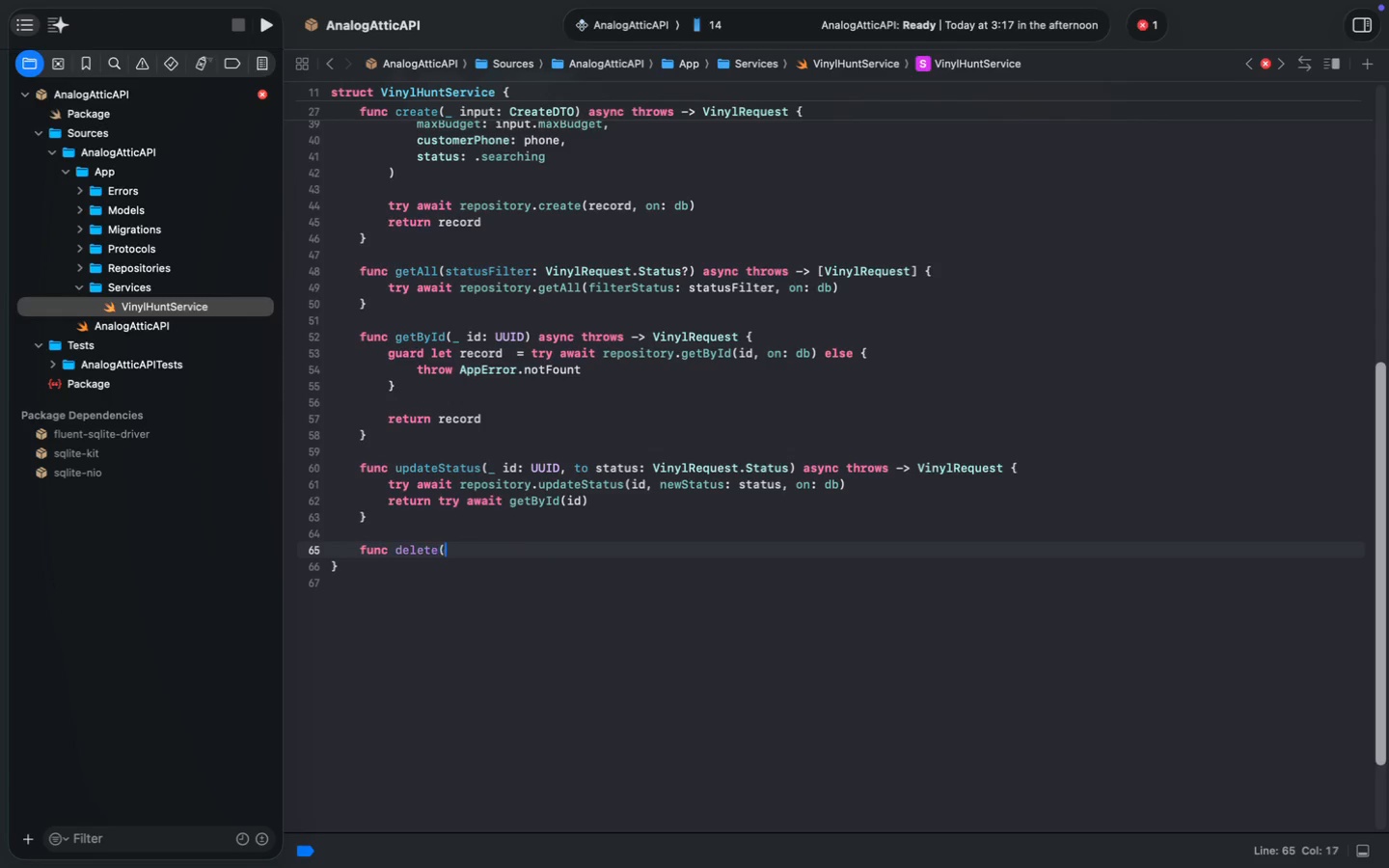 
wait(5.27)
 